 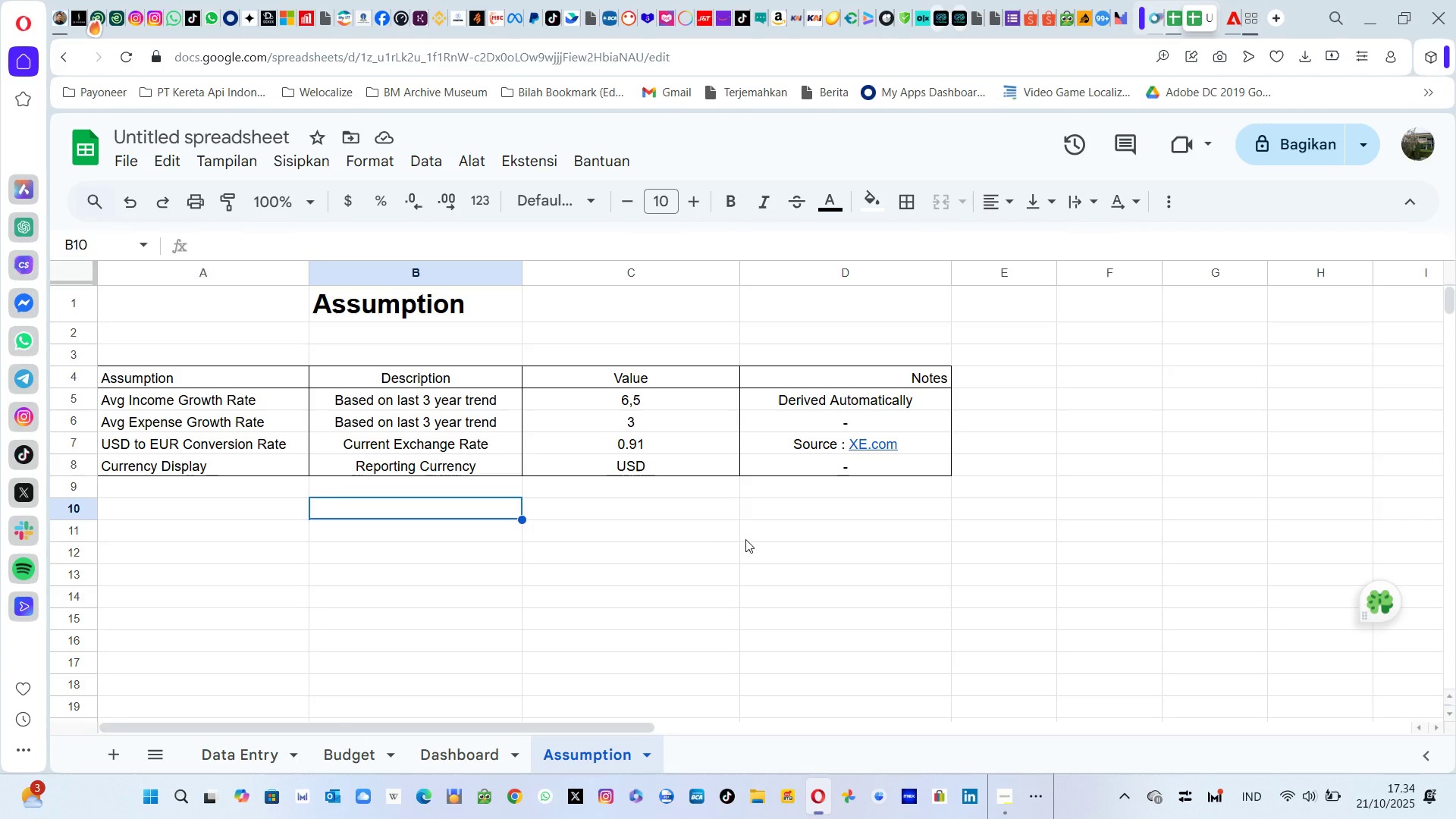 
left_click([145, 154])
 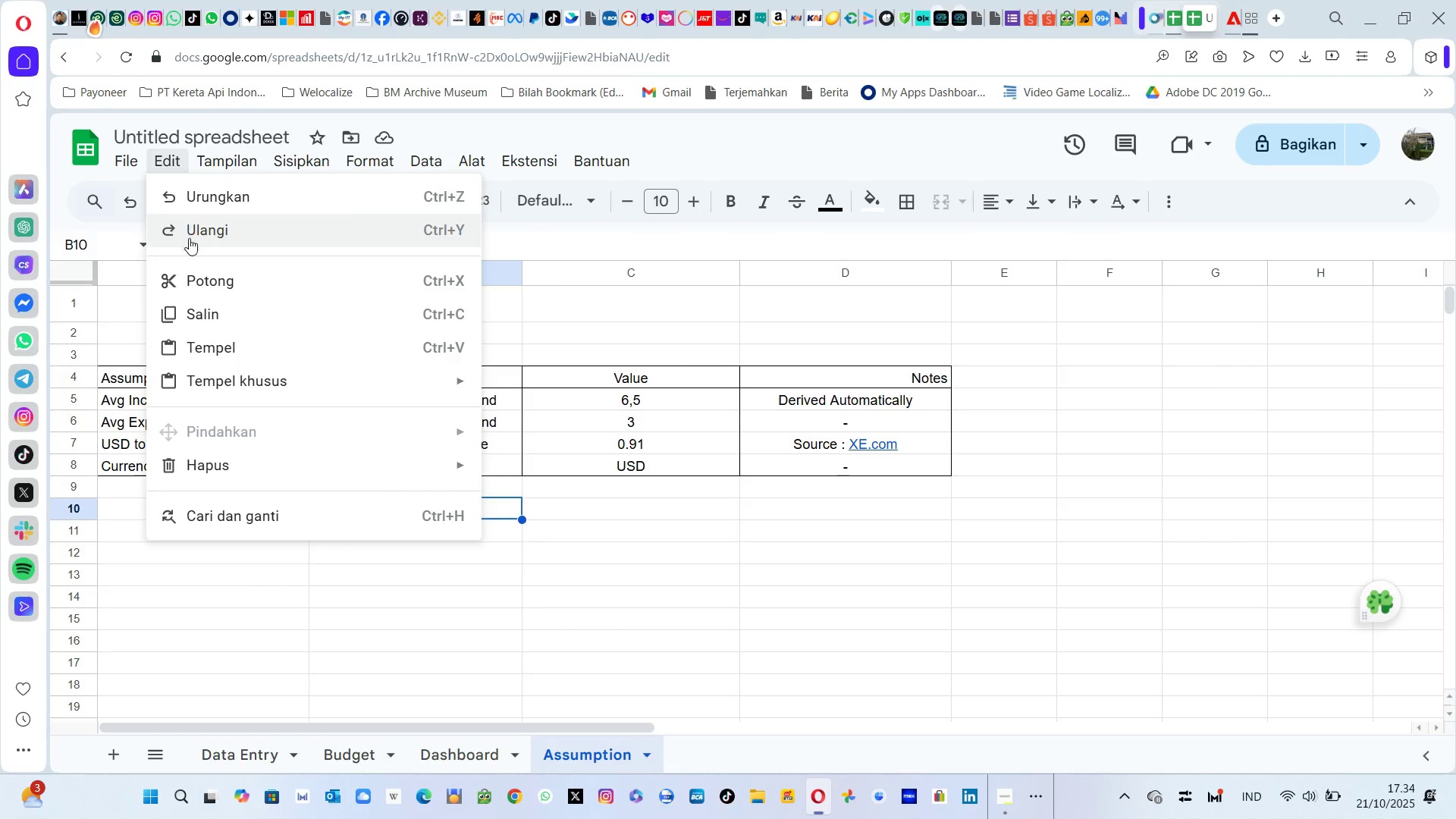 
mouse_move([135, 194])
 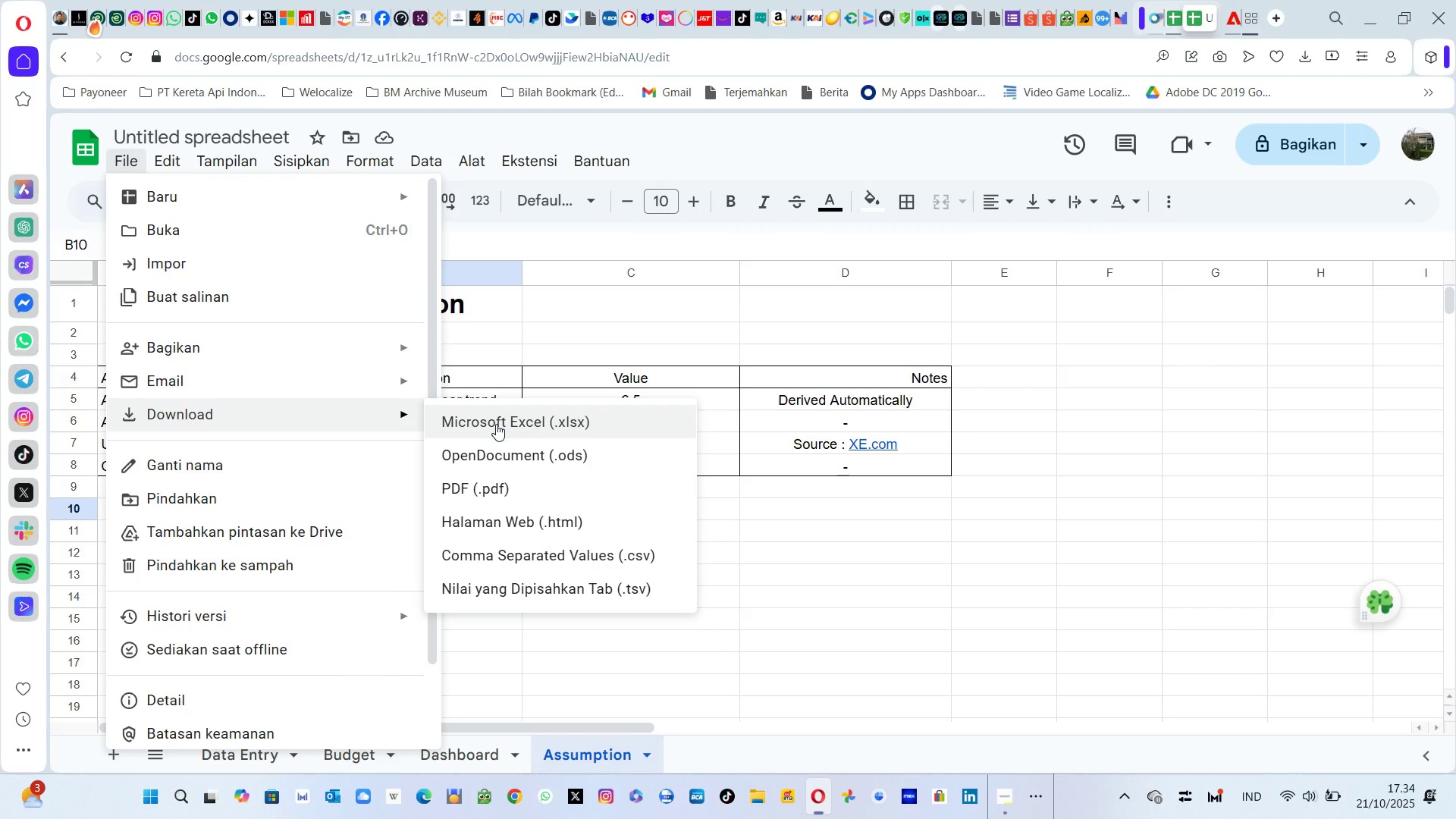 
left_click([496, 424])
 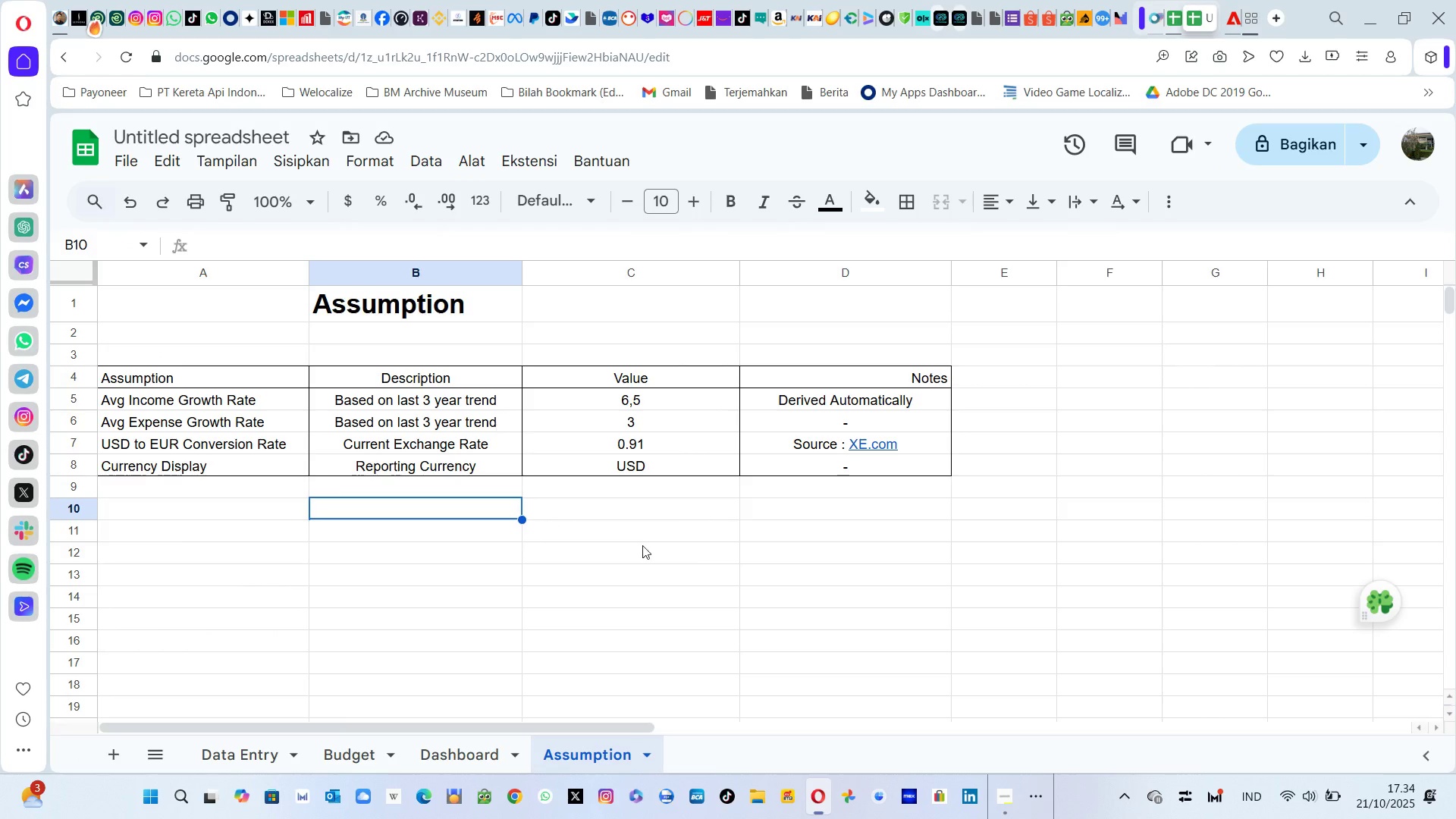 
mouse_move([655, 580])
 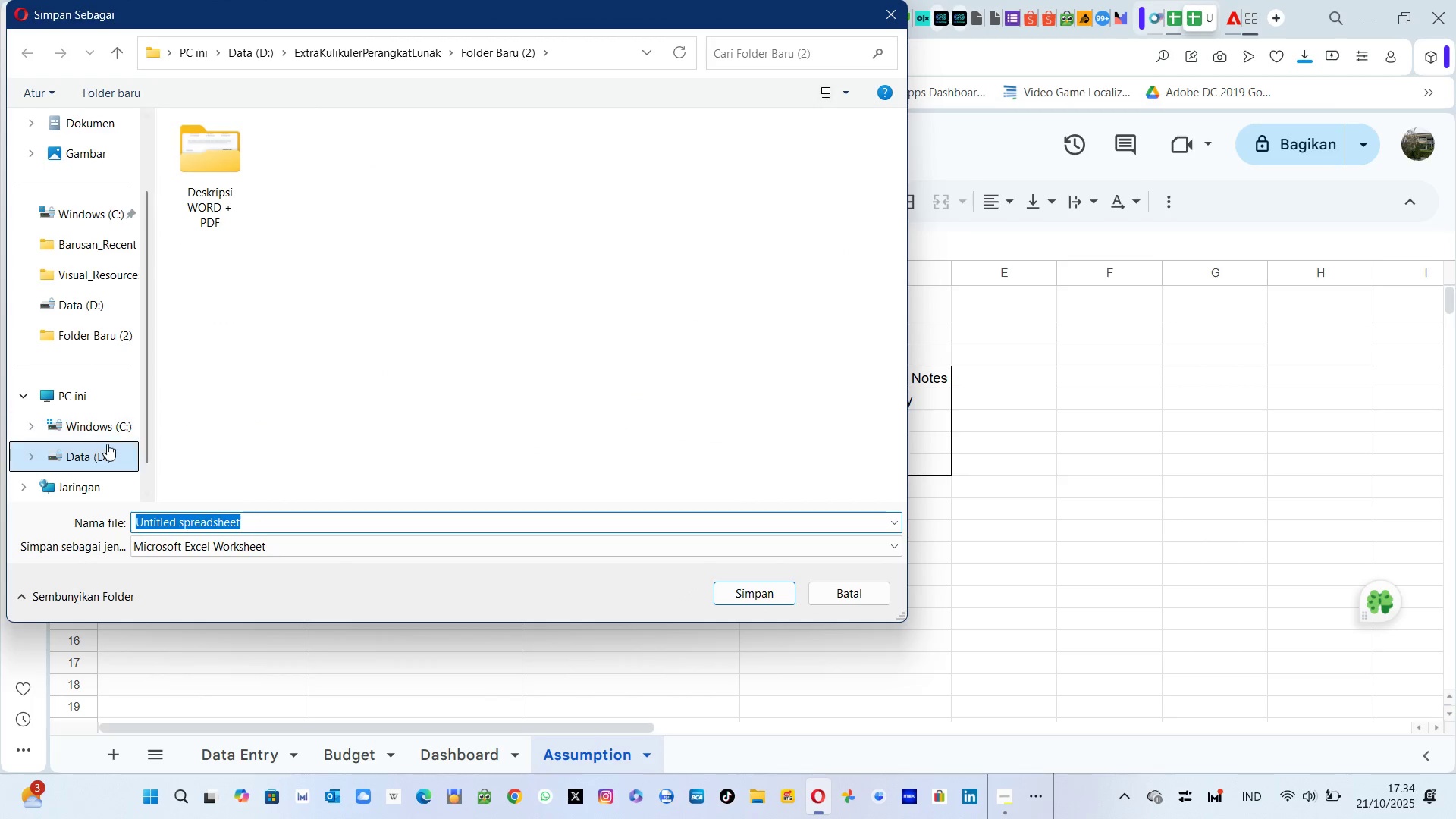 
left_click([107, 444])
 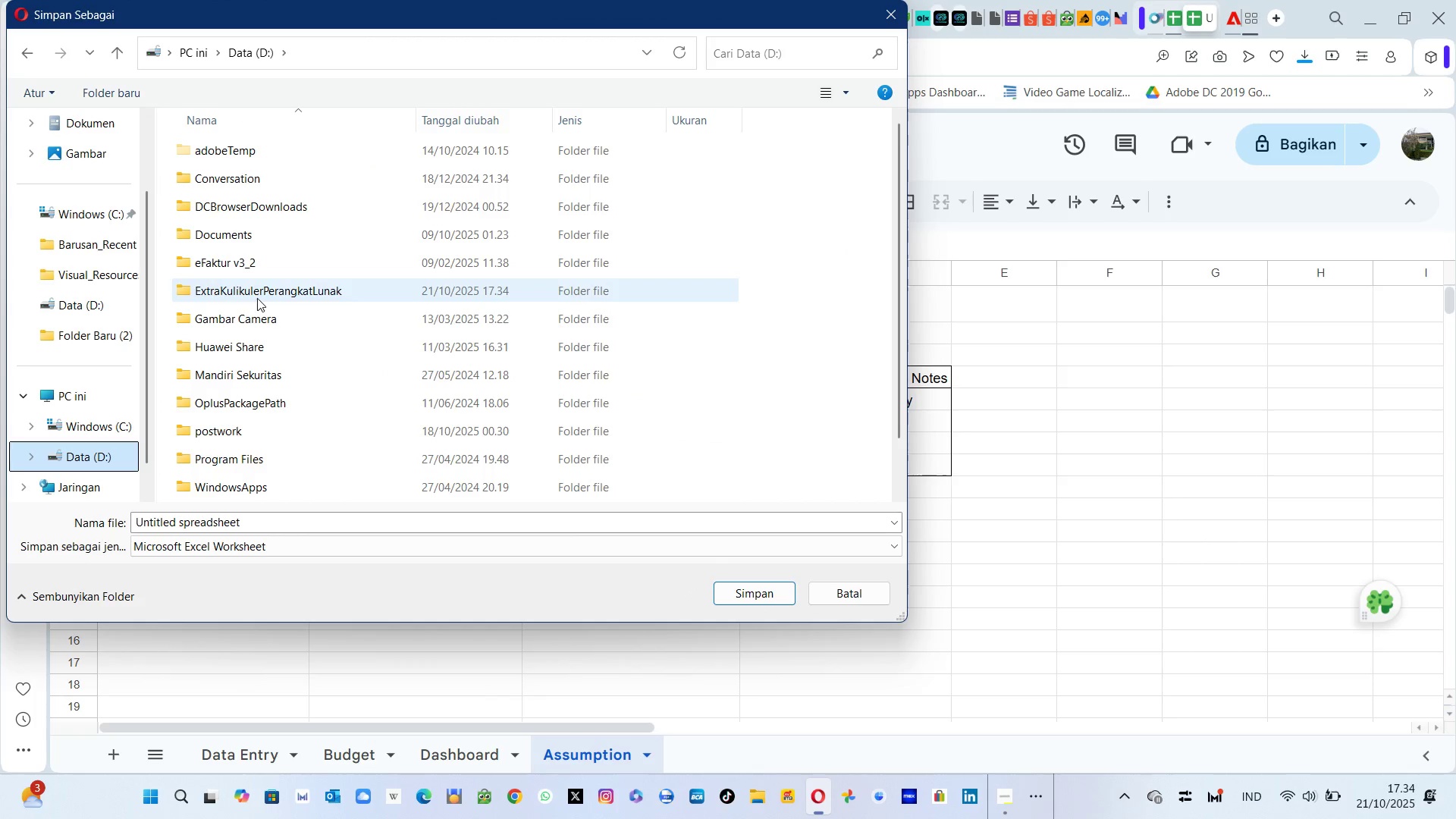 
double_click([257, 298])
 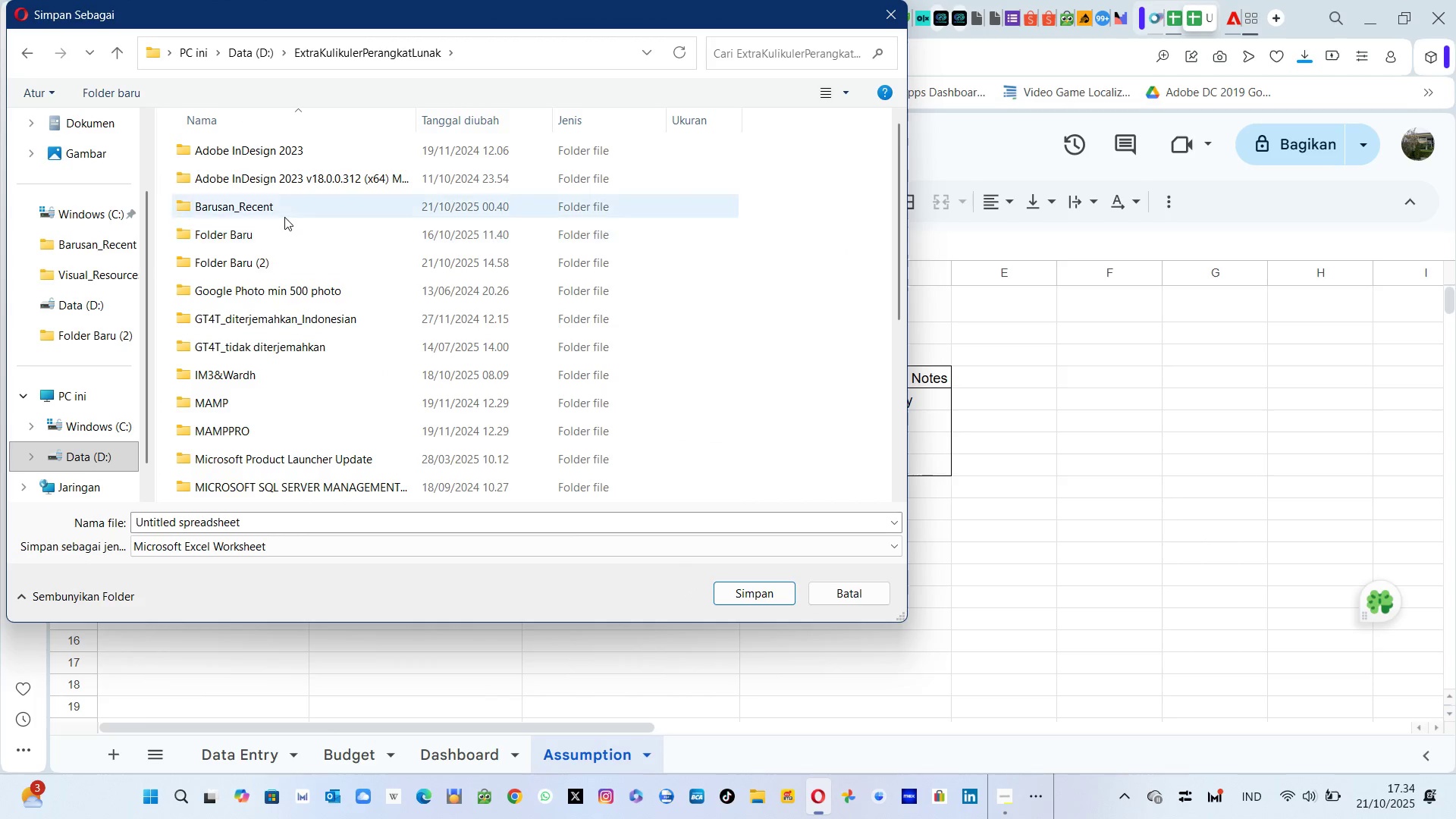 
double_click([284, 217])
 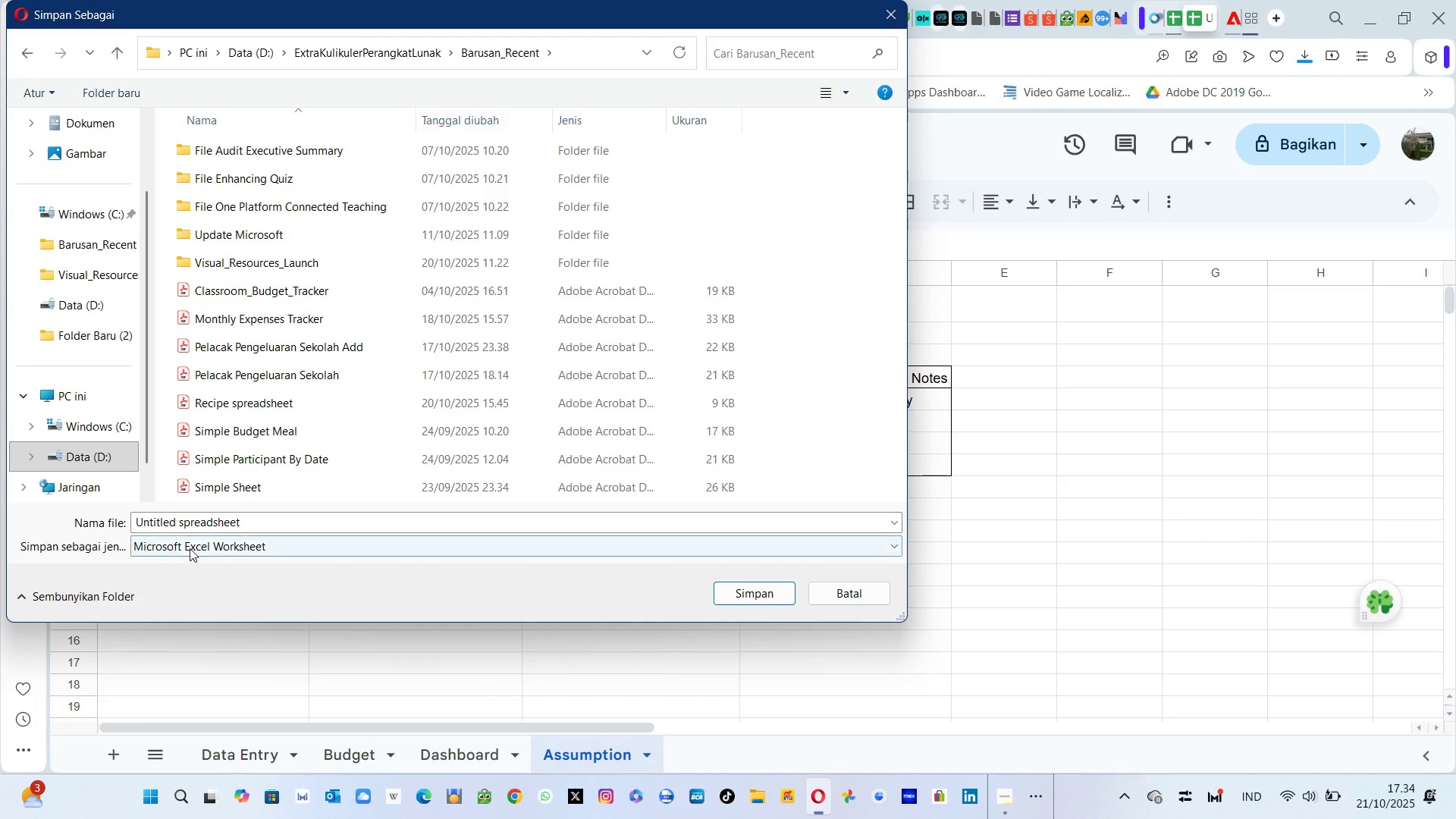 
left_click([175, 519])
 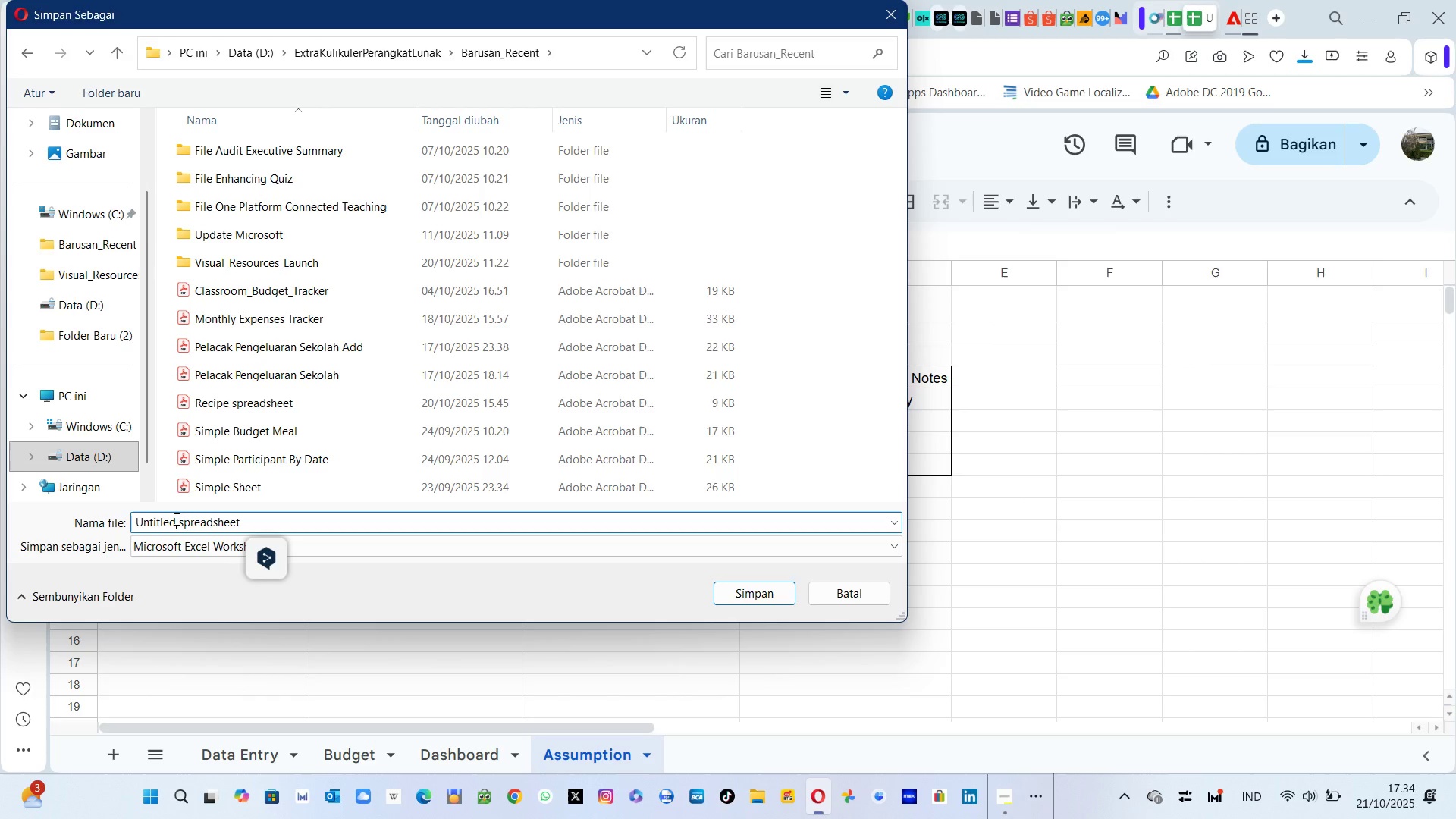 
left_click([175, 519])
 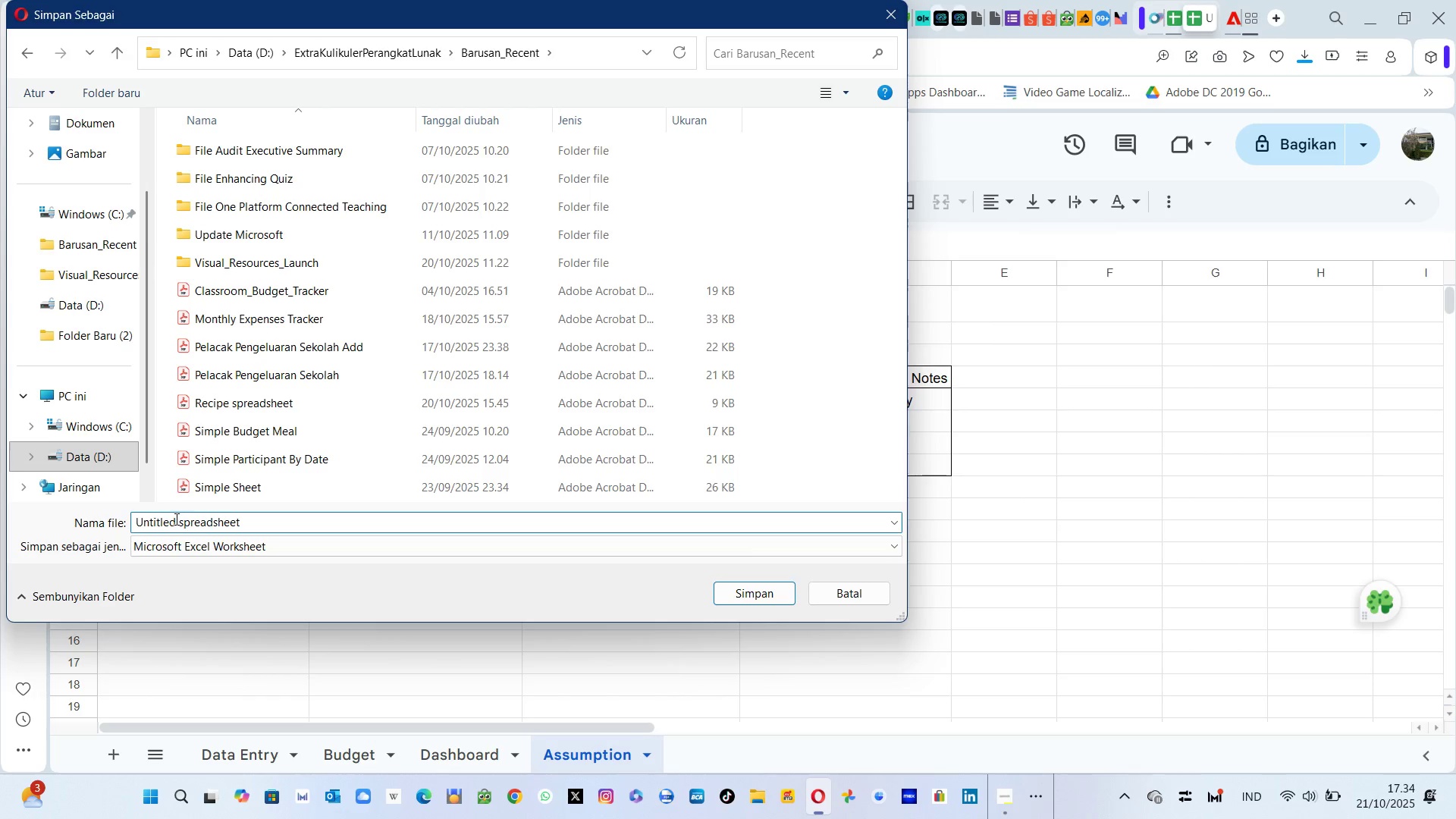 
key(Backspace)
key(Backspace)
key(Backspace)
key(Backspace)
key(Backspace)
key(Backspace)
key(Backspace)
key(Backspace)
type(Budget Pro)
key(Backspace)
key(Backspace)
key(Backspace)
type(Year )
key(Backspace)
type(l)
key(Backspace)
type( )
 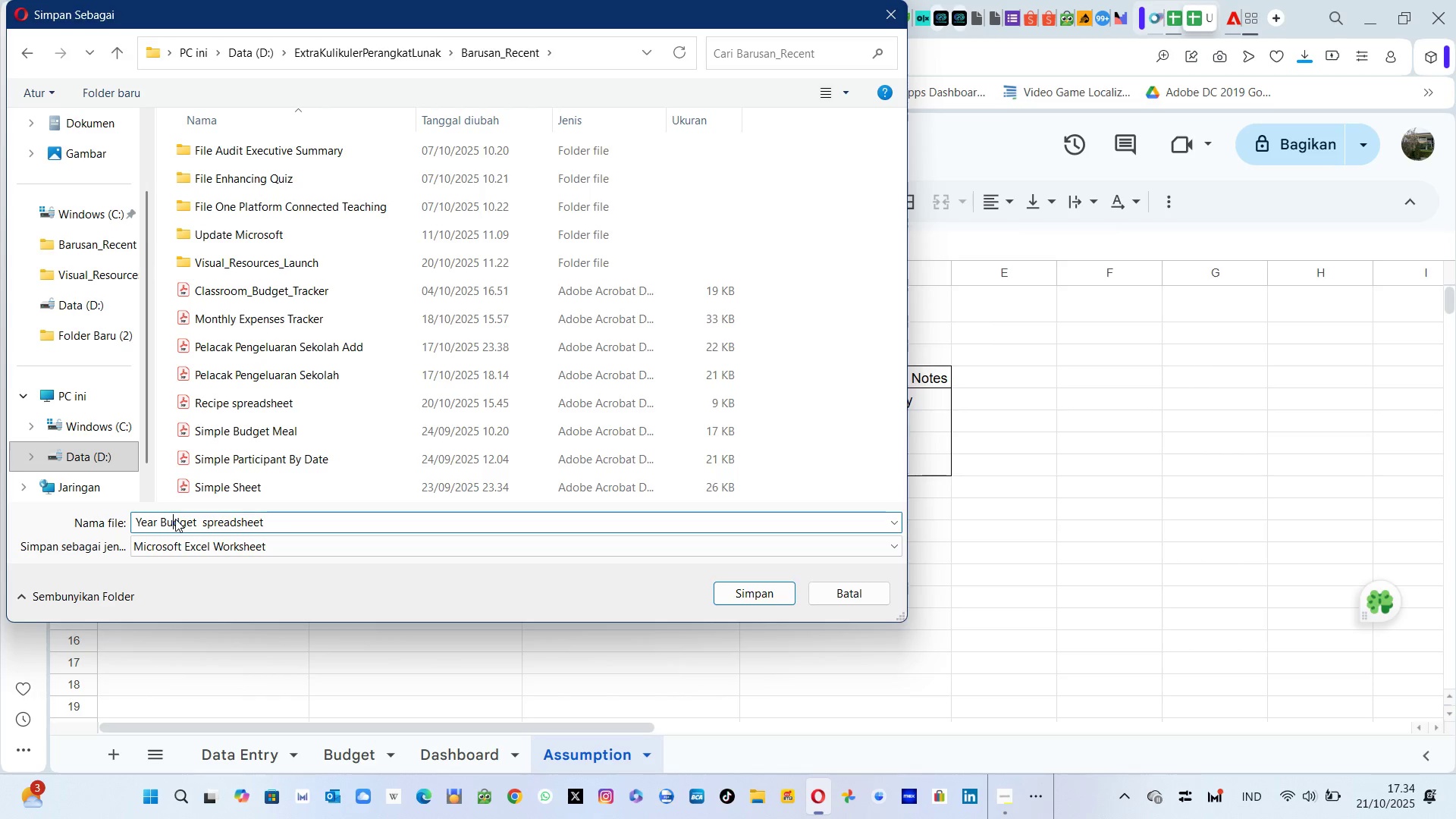 
 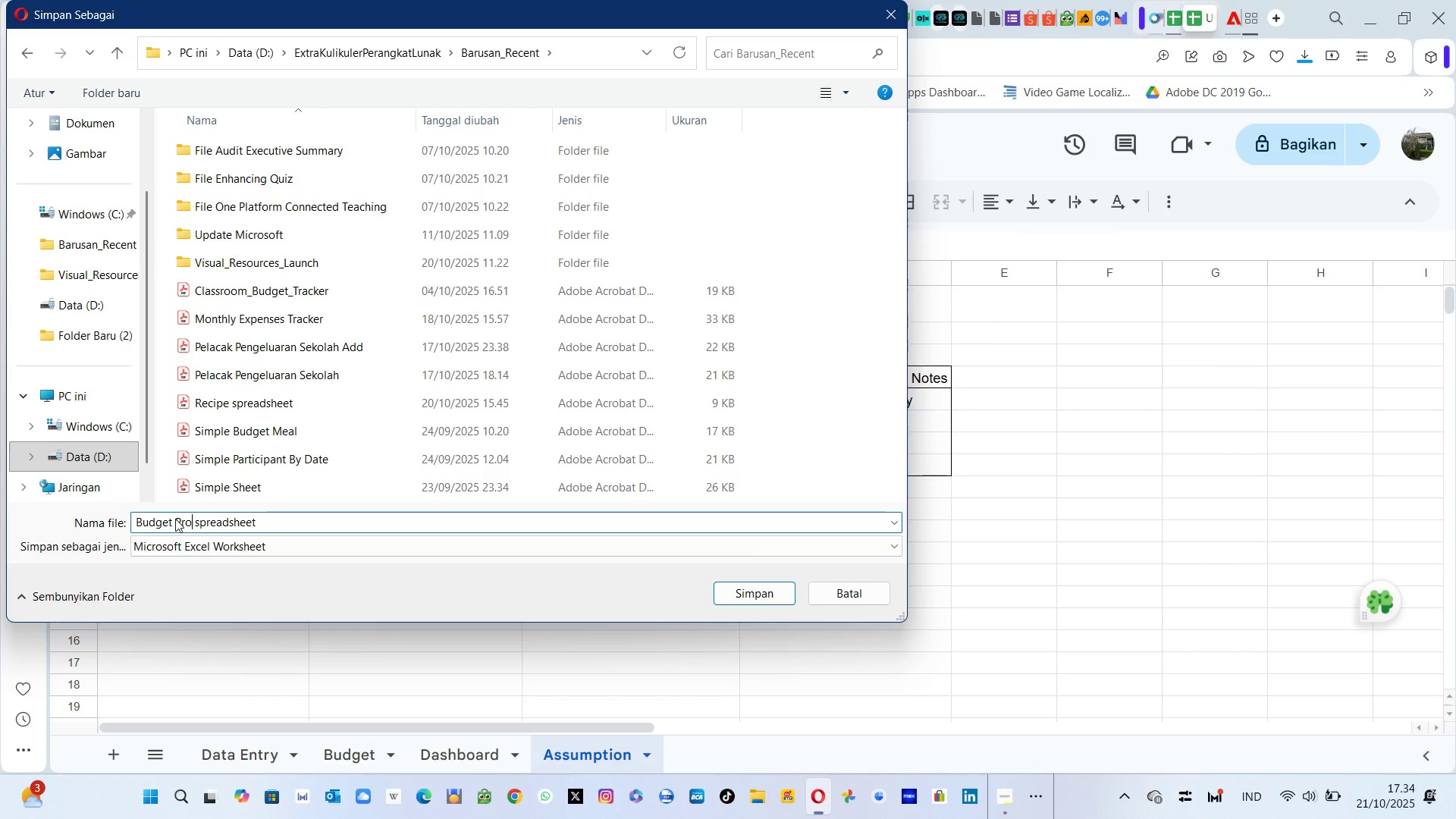 
hold_key(key=ArrowLeft, duration=0.8)
 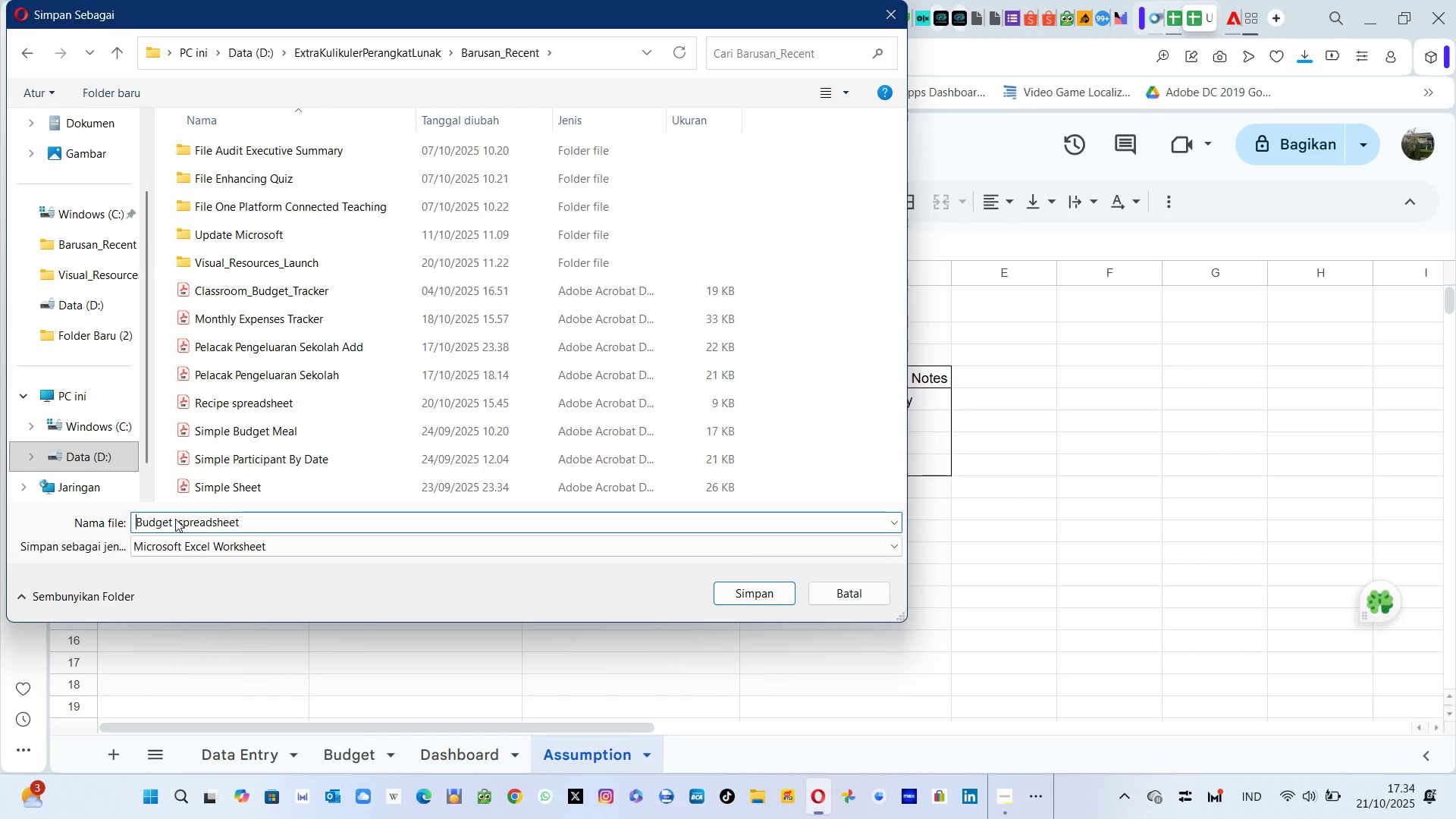 
key(ArrowRight)
 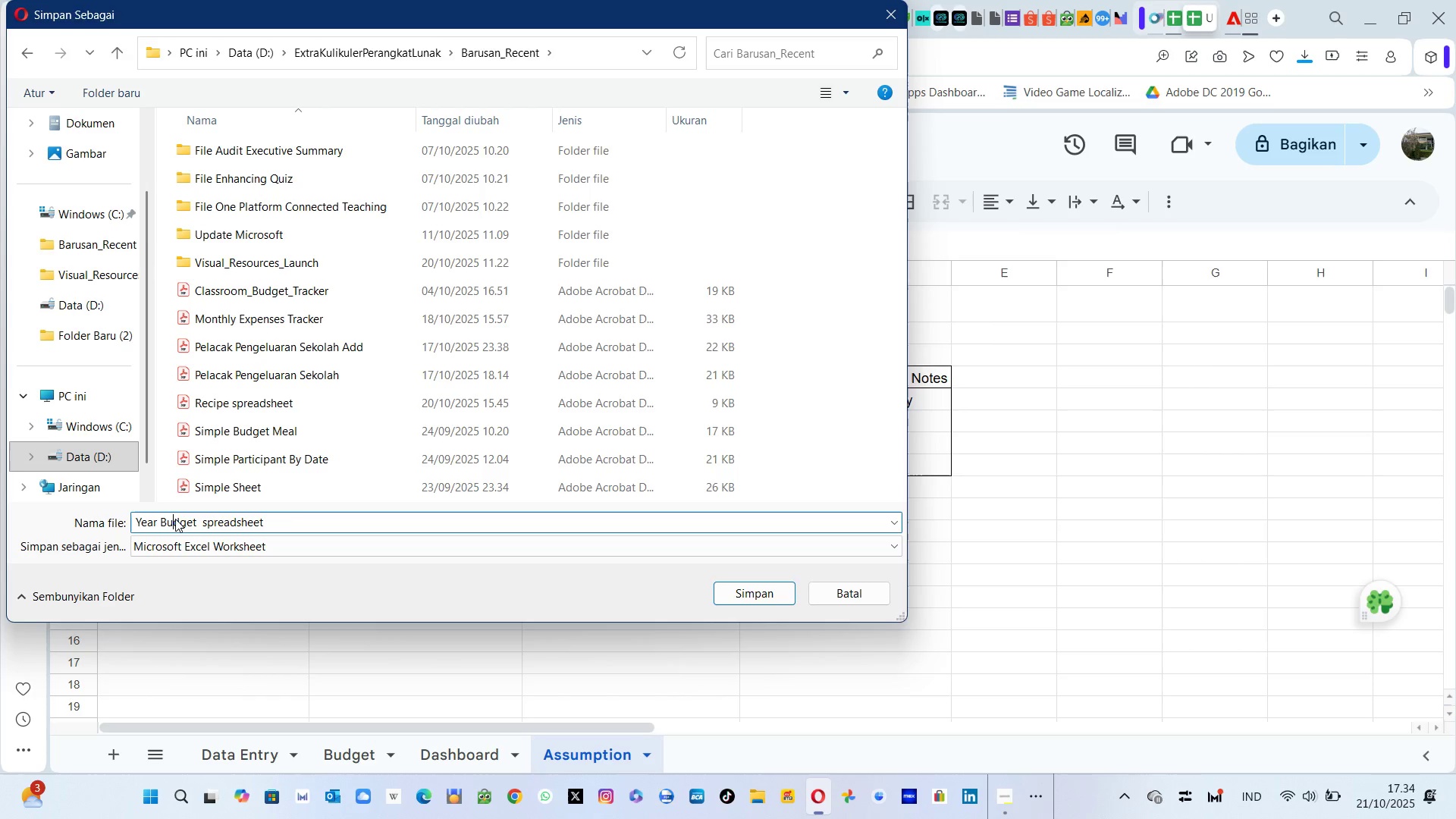 
key(ArrowRight)
 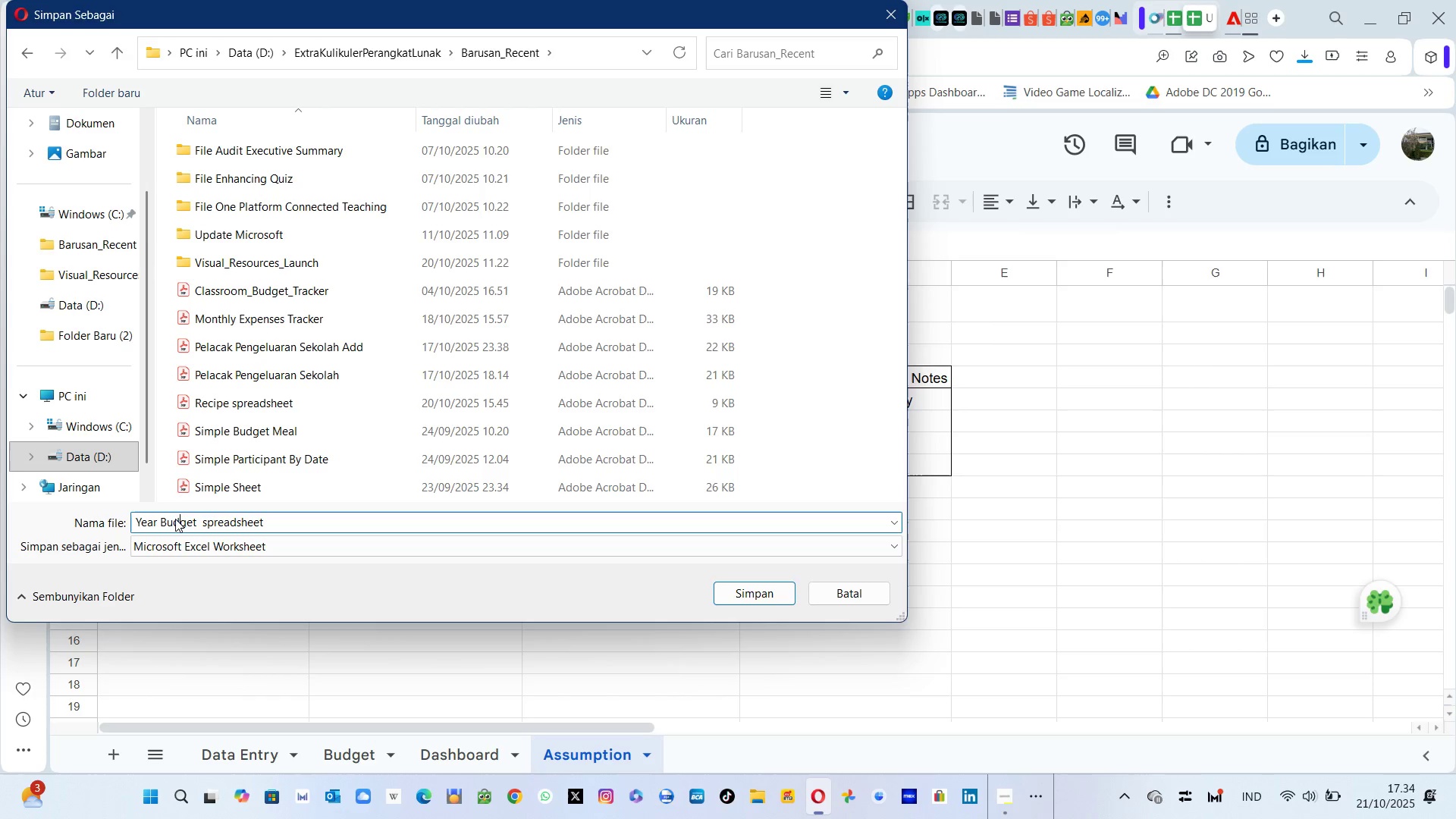 
key(ArrowRight)
 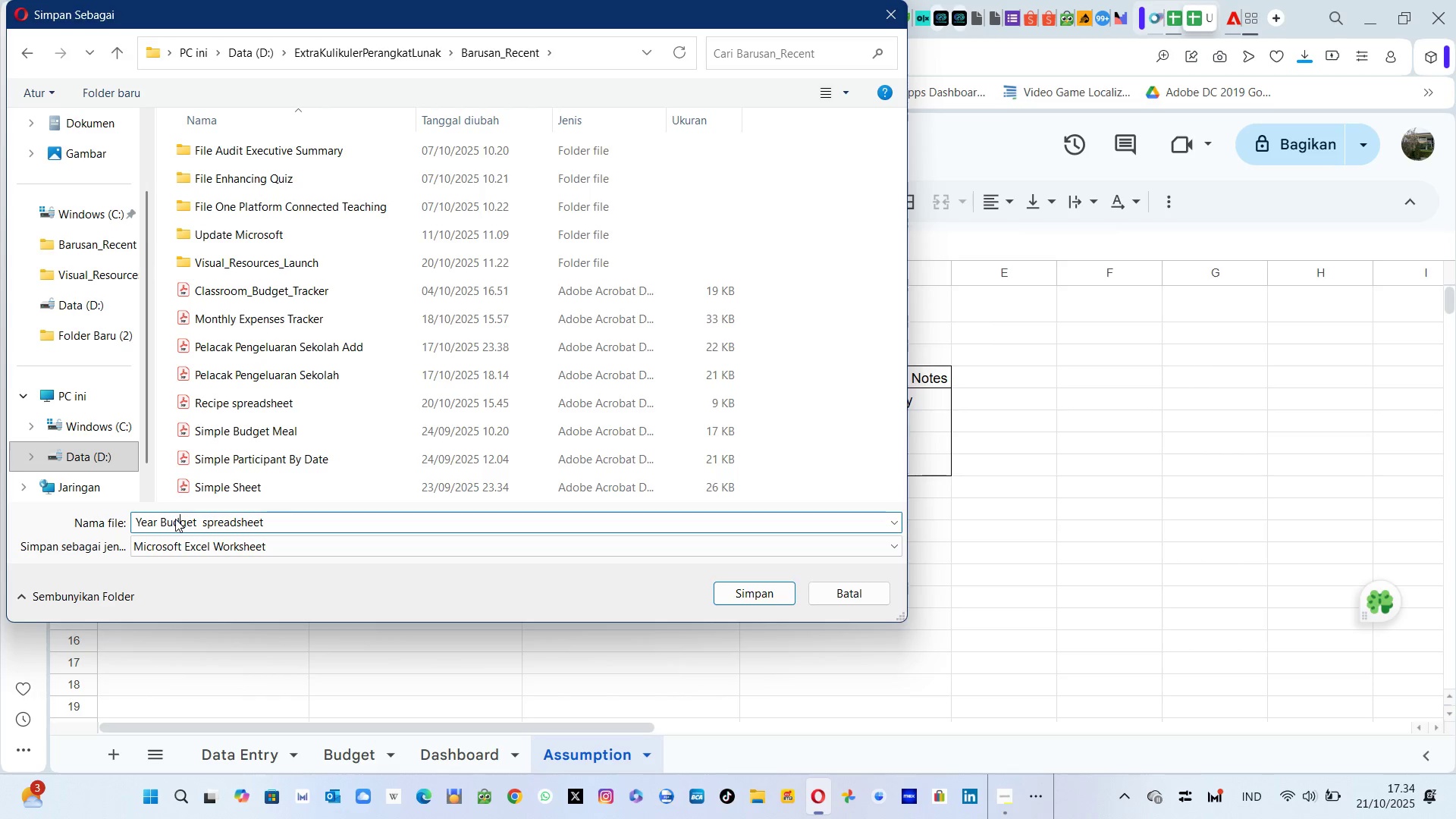 
key(ArrowRight)
 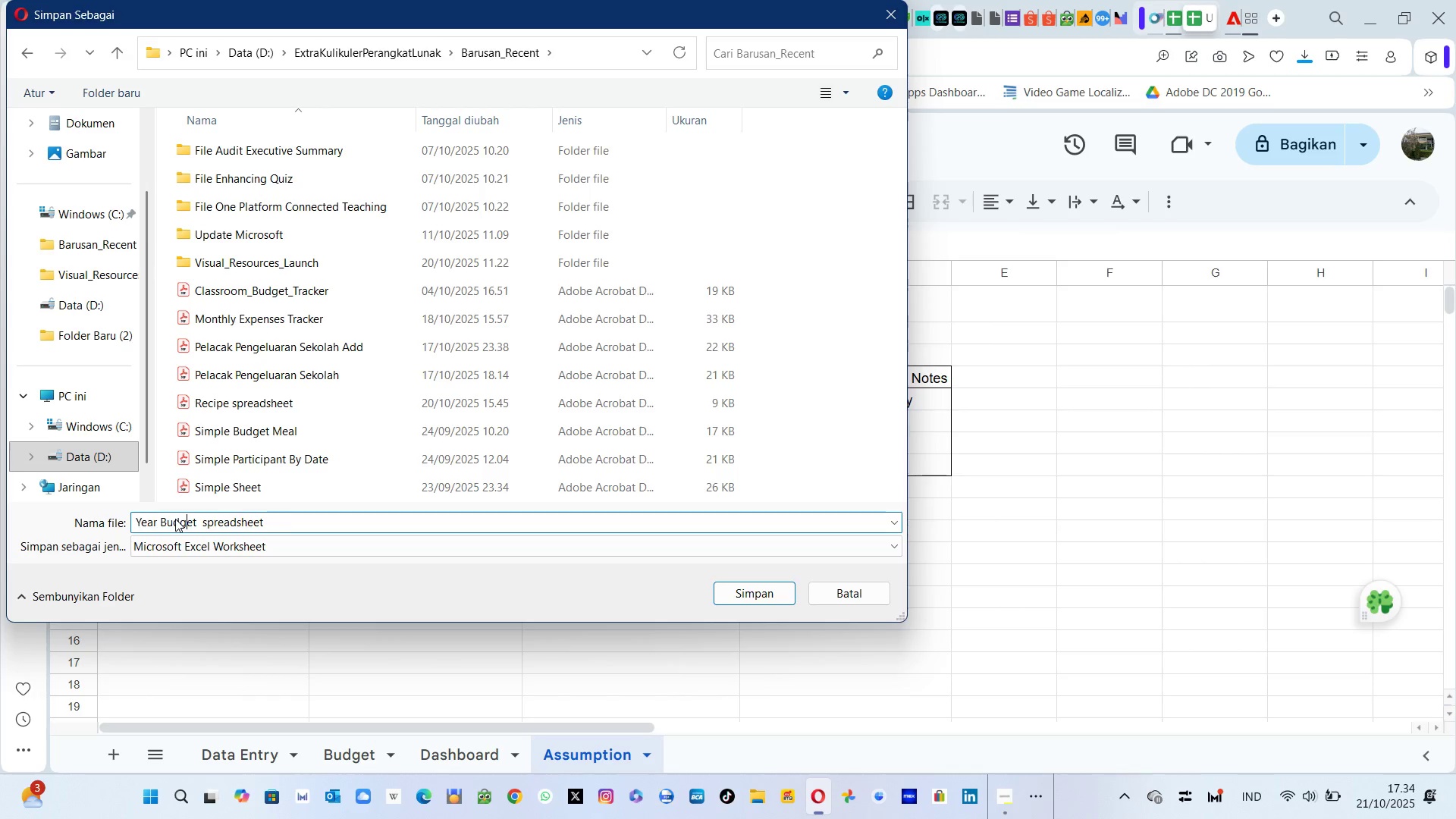 
key(ArrowRight)
 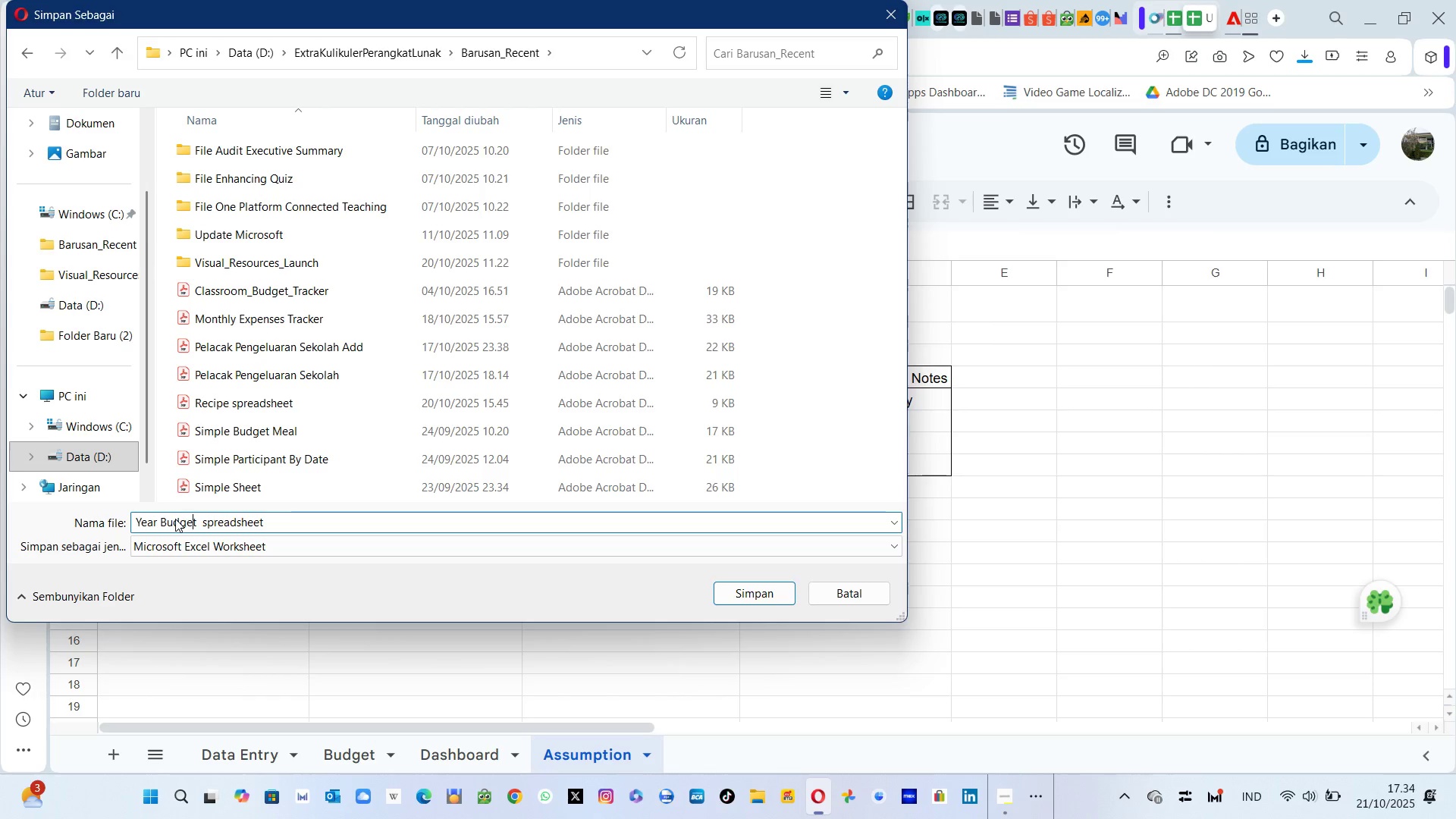 
key(ArrowRight)
 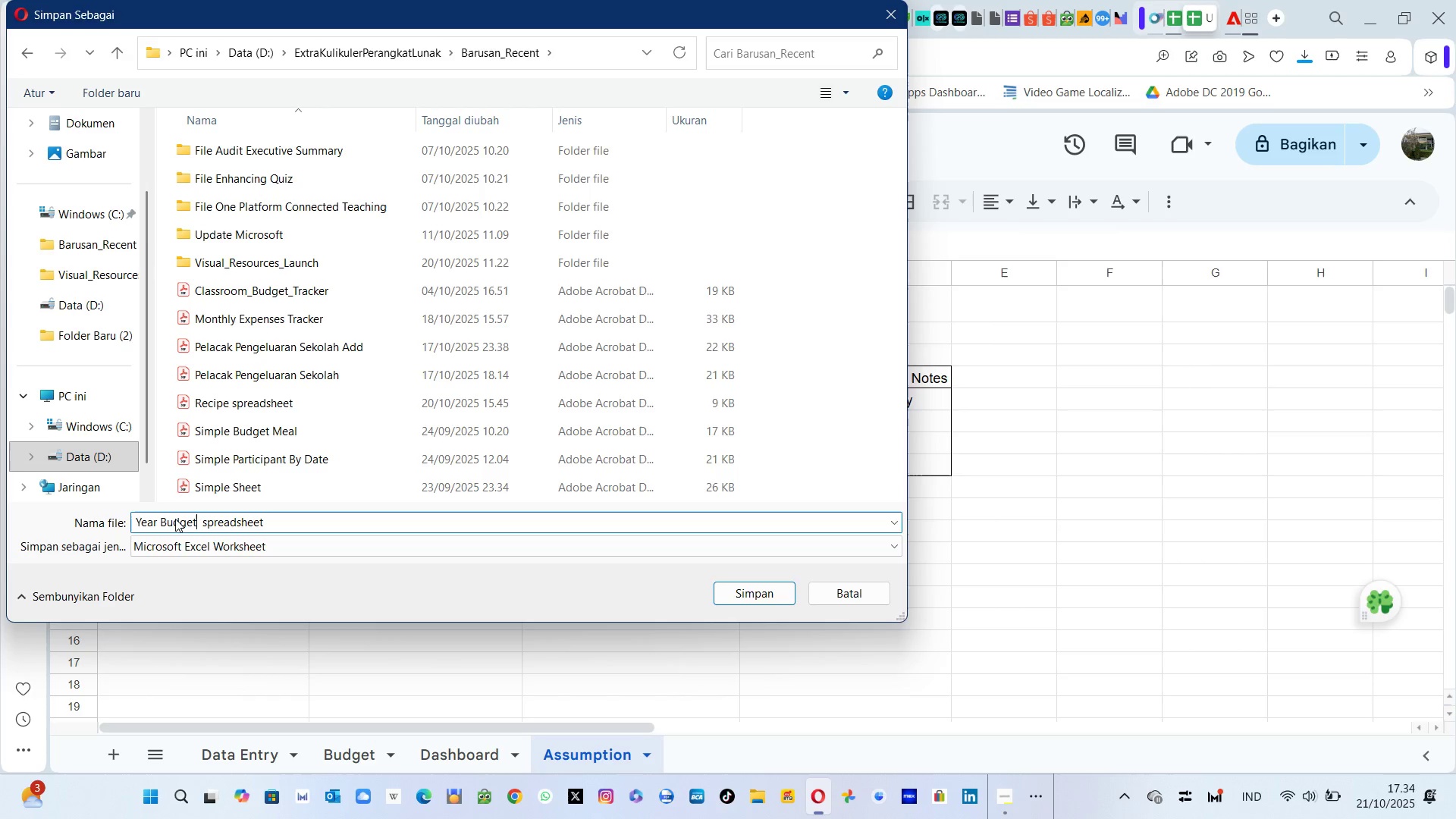 
key(ArrowRight)
 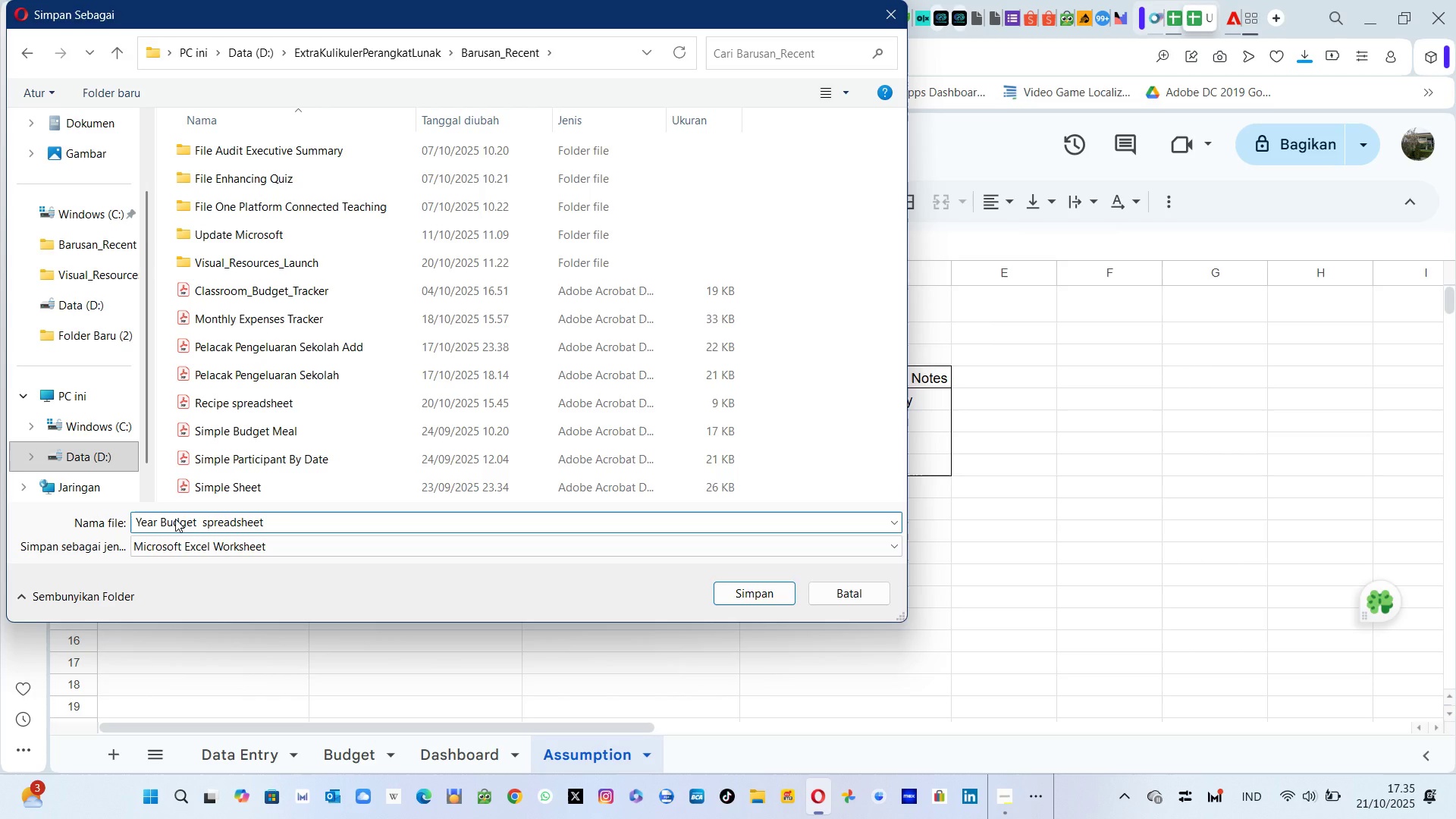 
type(Projection)
 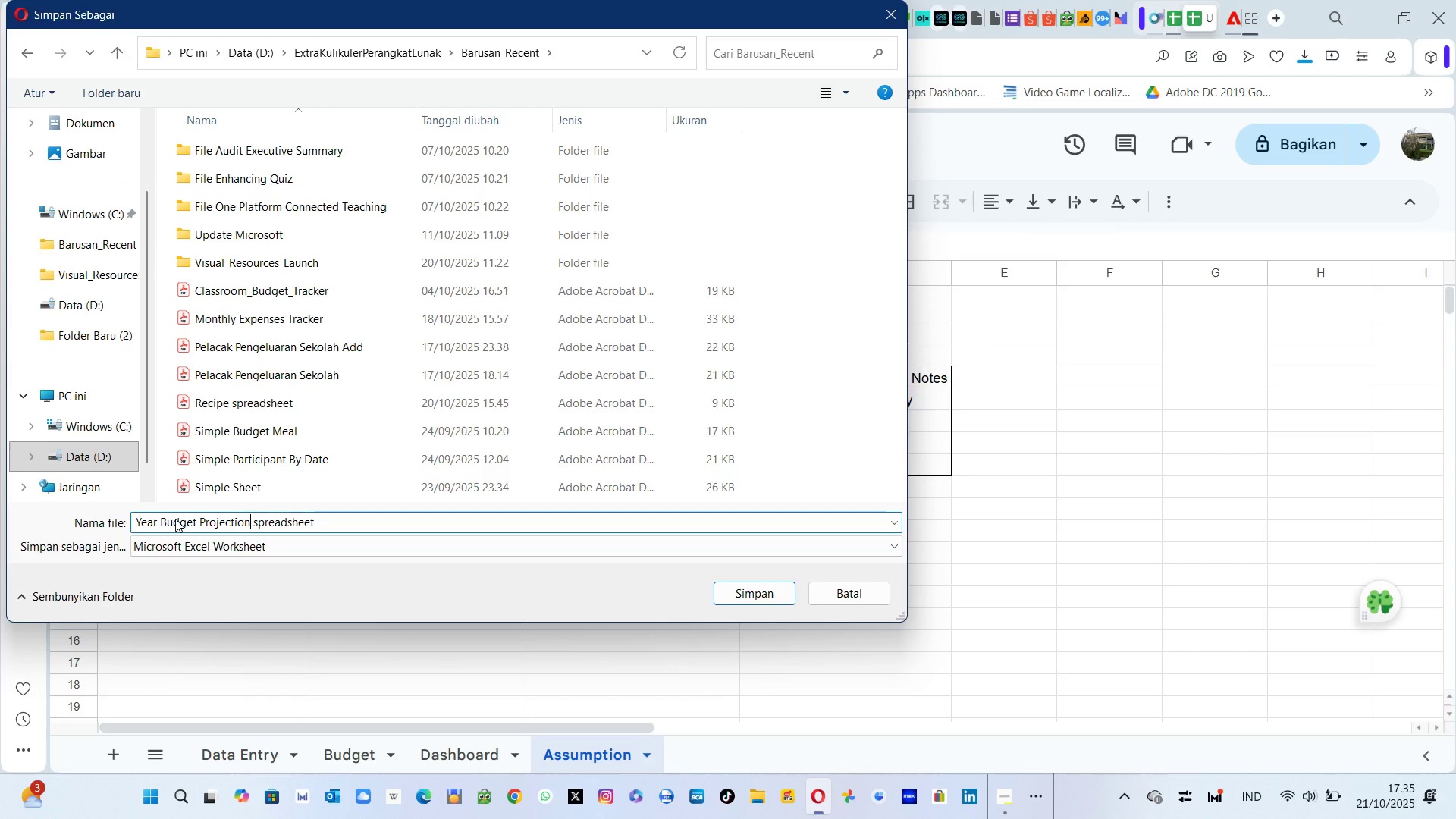 
key(Enter)
 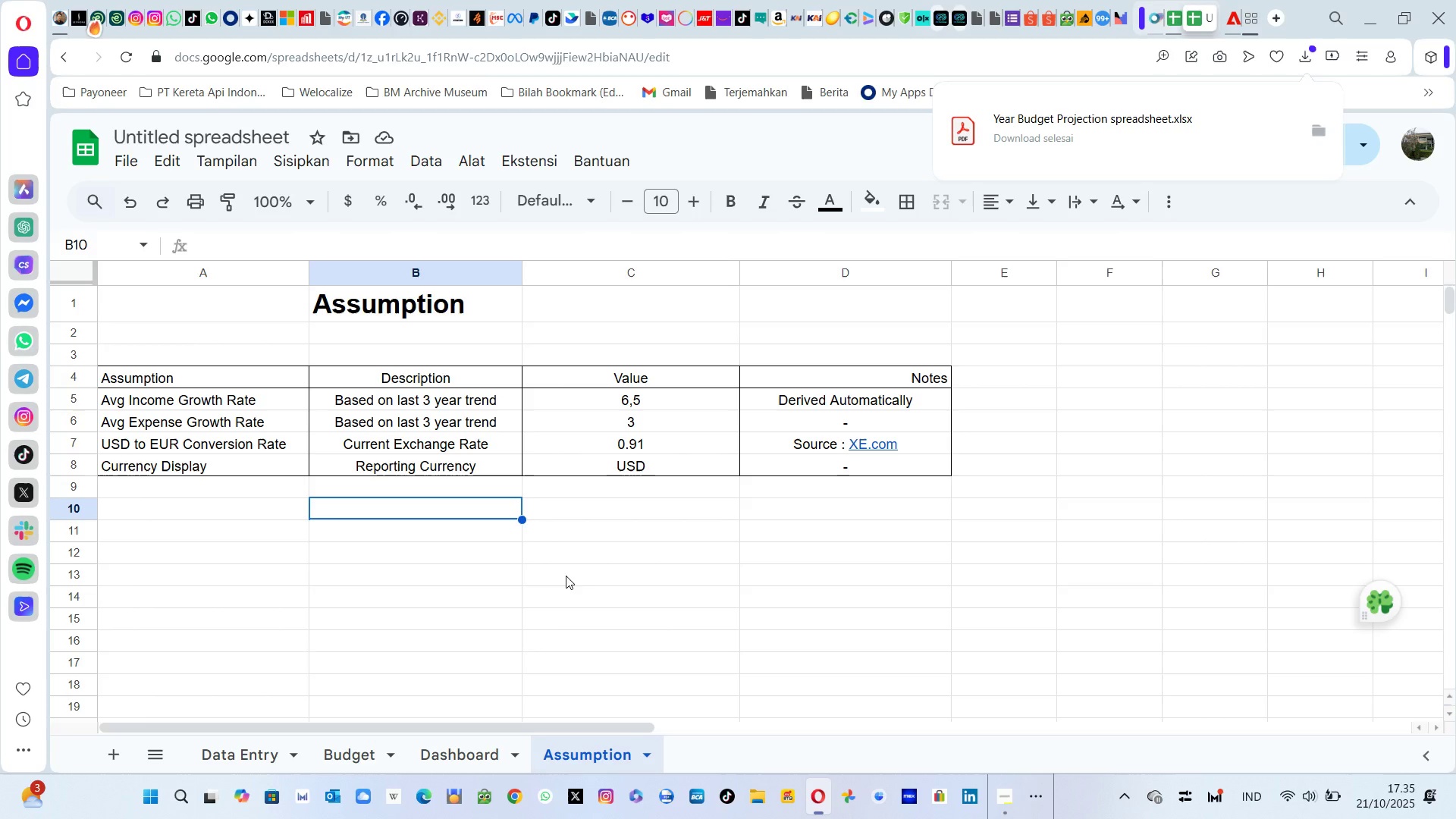 
wait(32.39)
 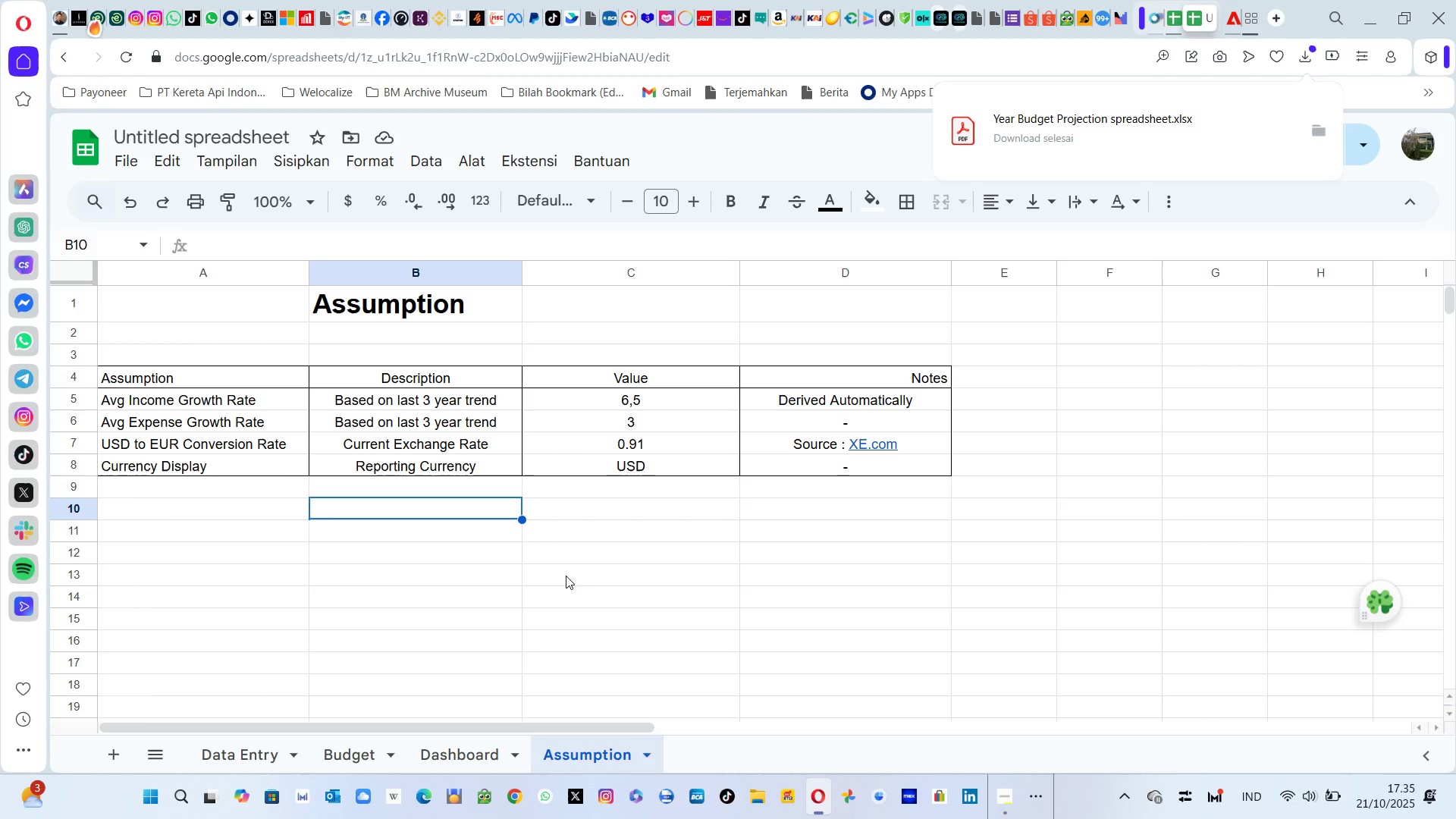 
left_click([343, 754])
 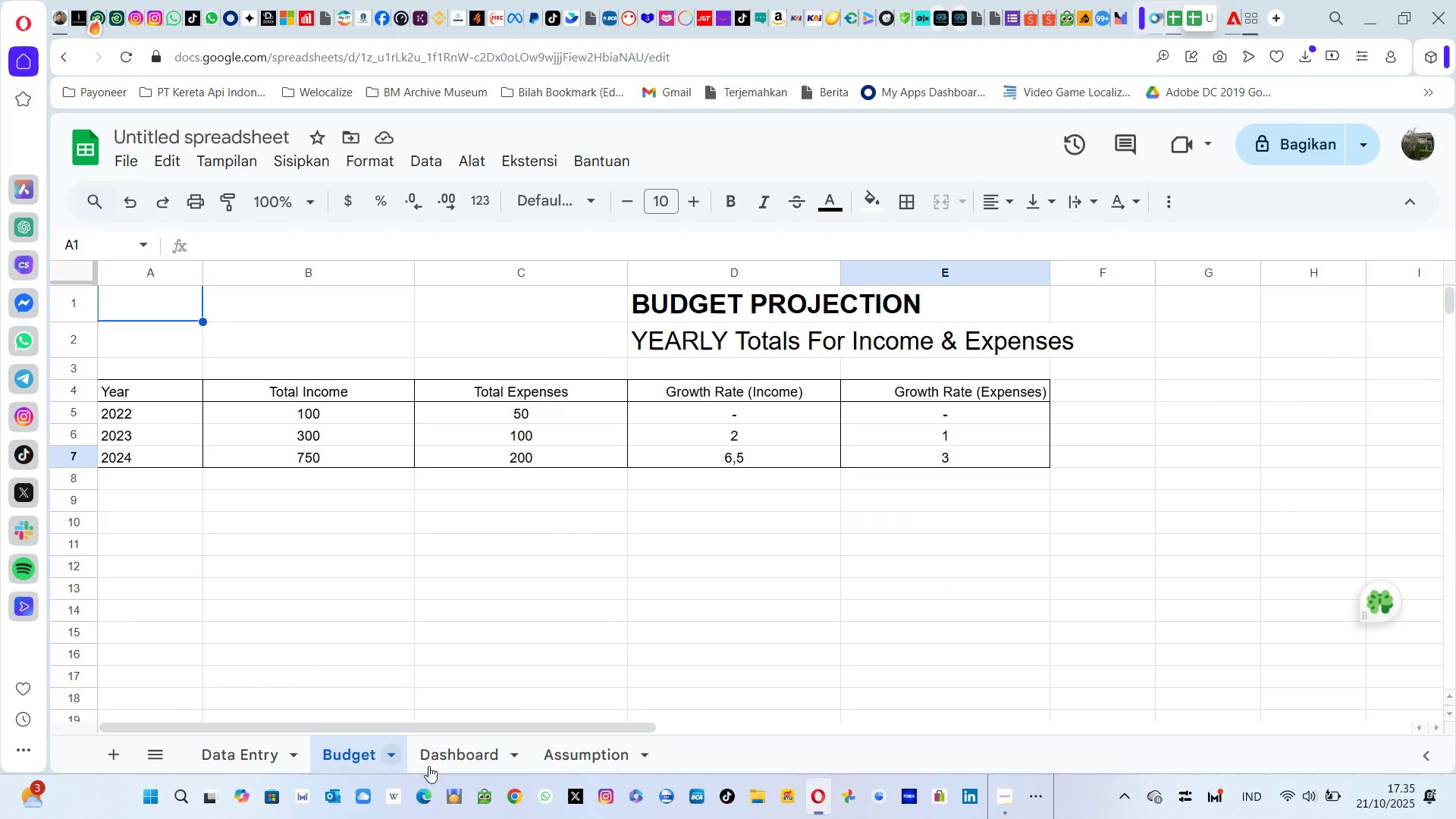 
left_click([480, 767])
 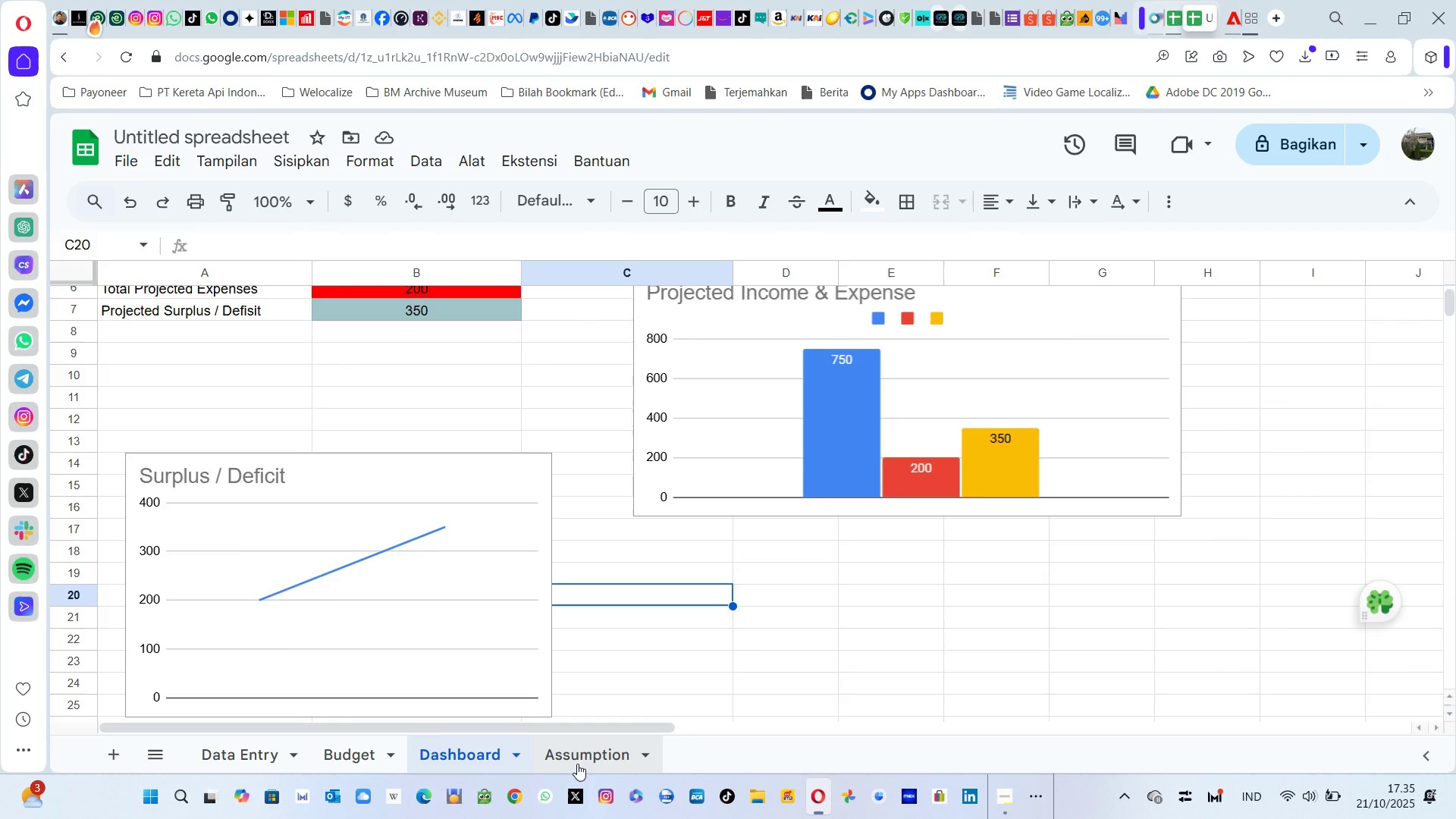 
left_click([577, 764])
 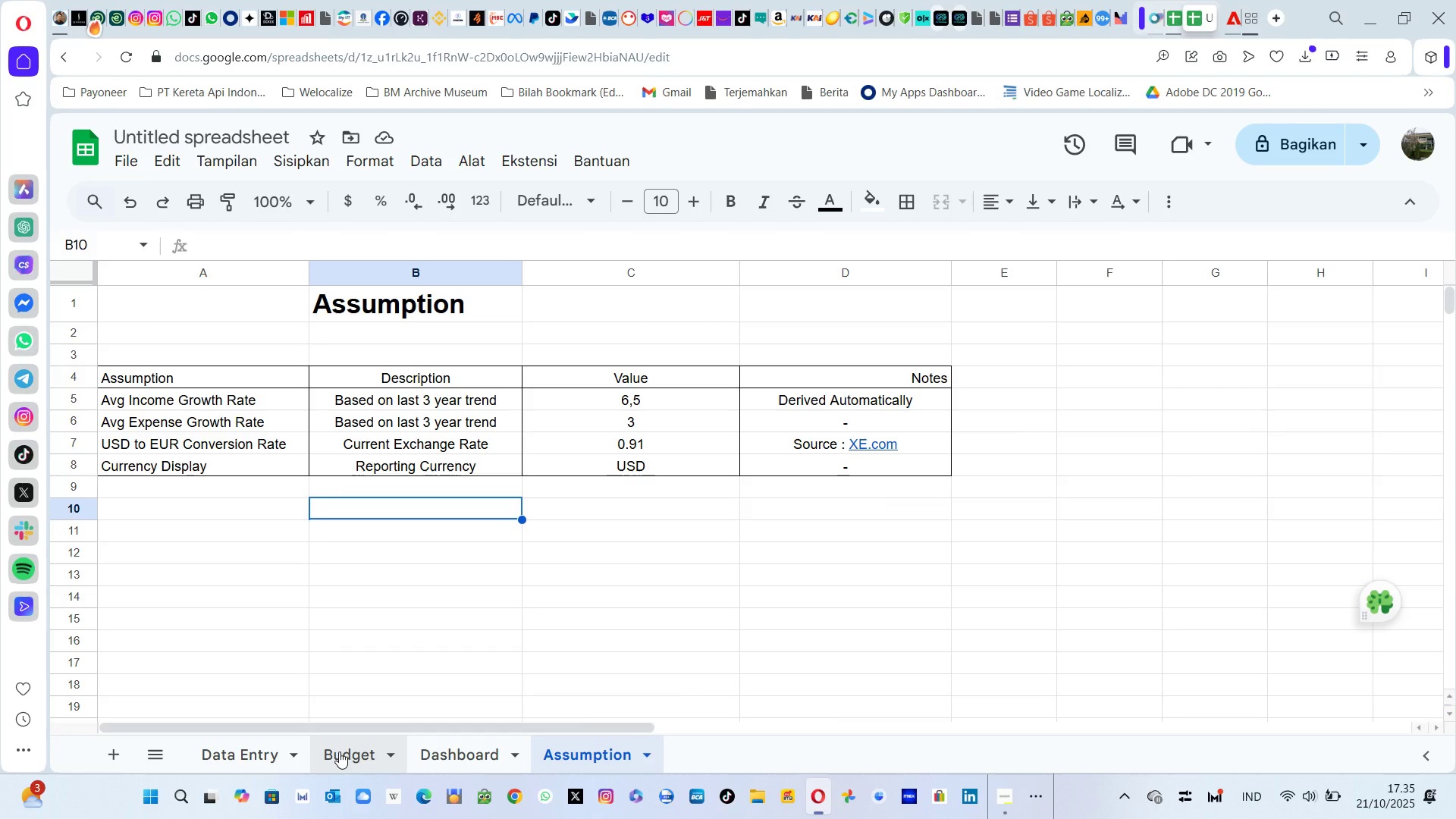 
left_click([249, 756])
 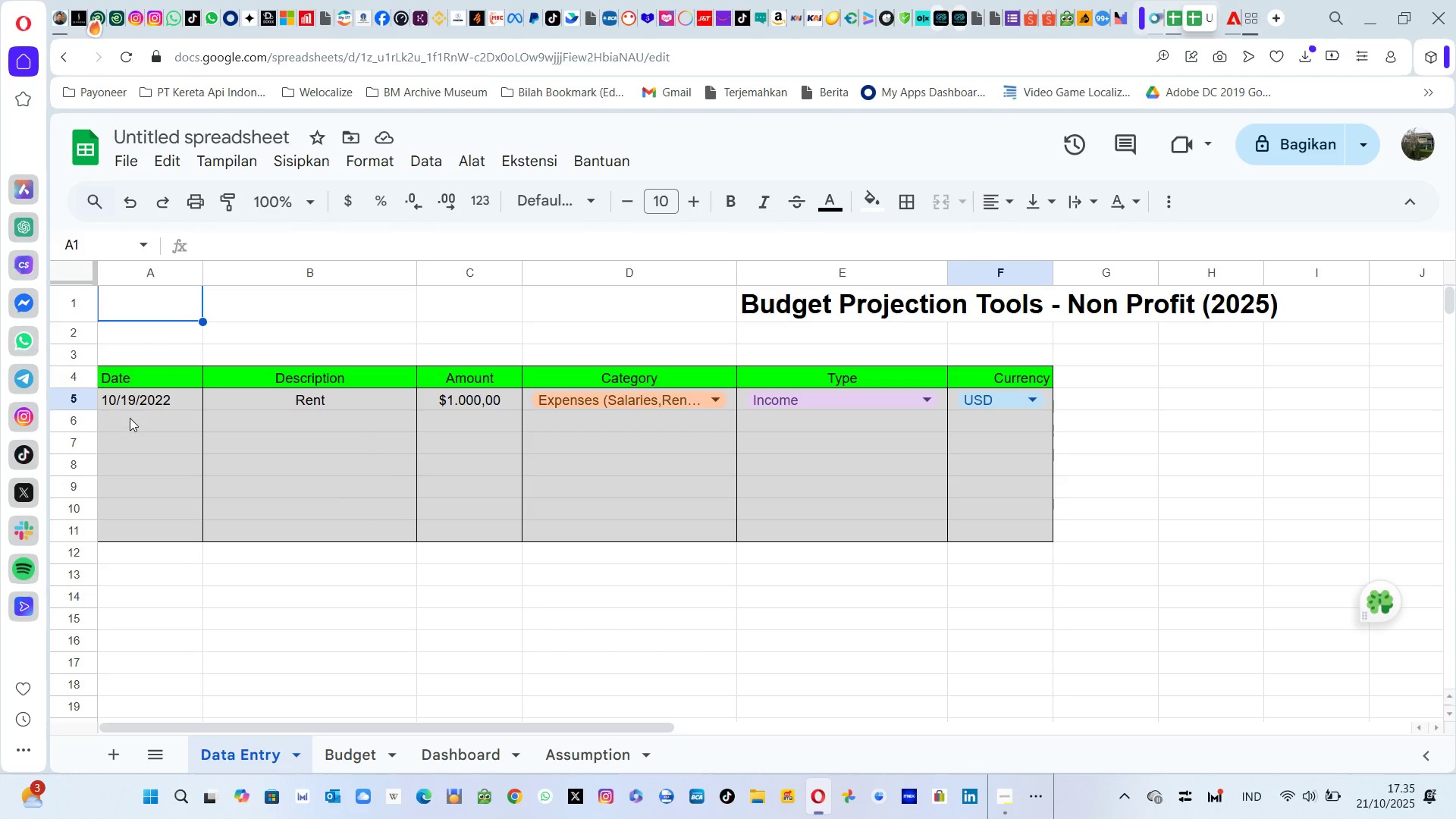 
wait(6.55)
 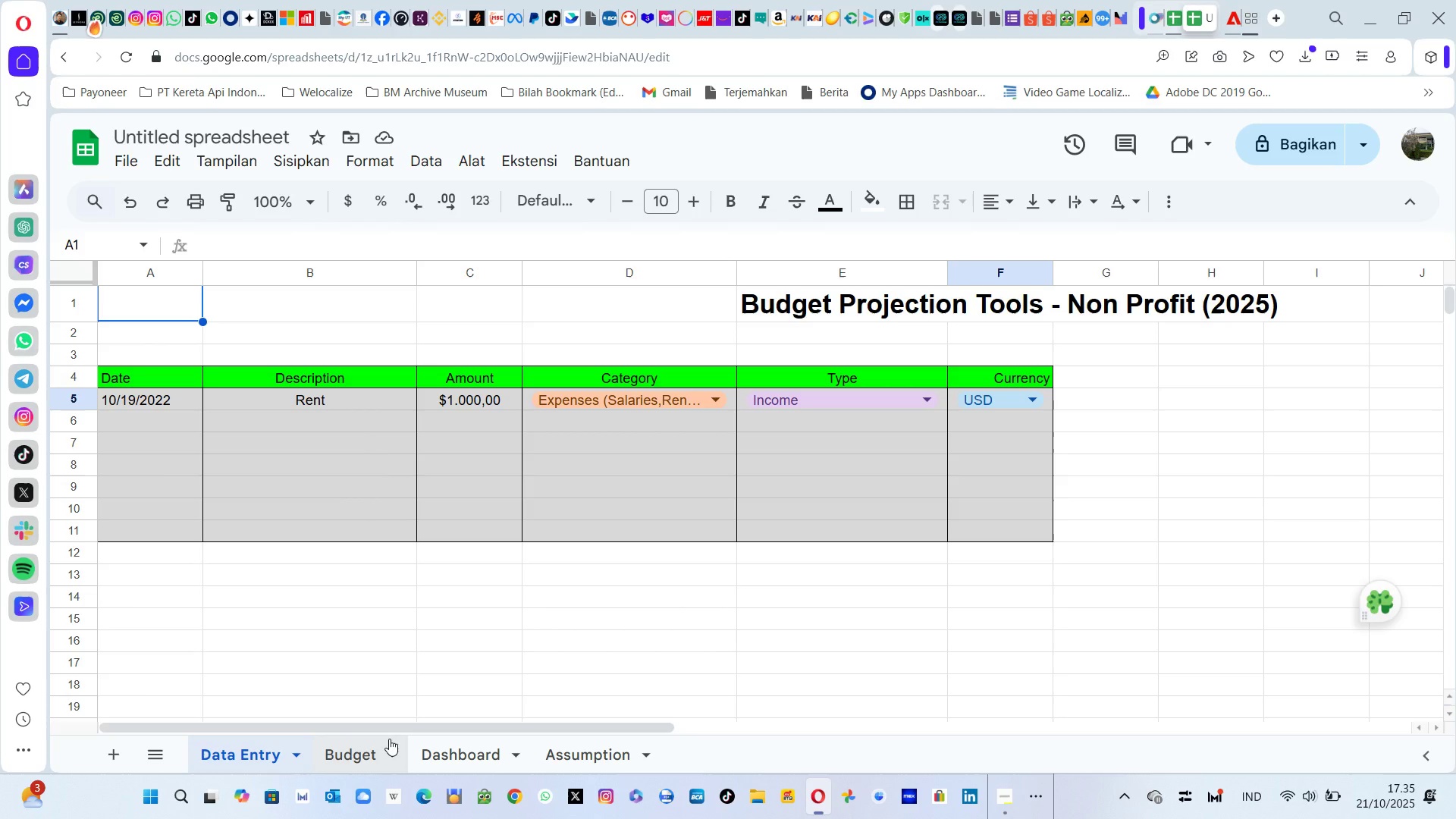 
left_click([130, 416])
 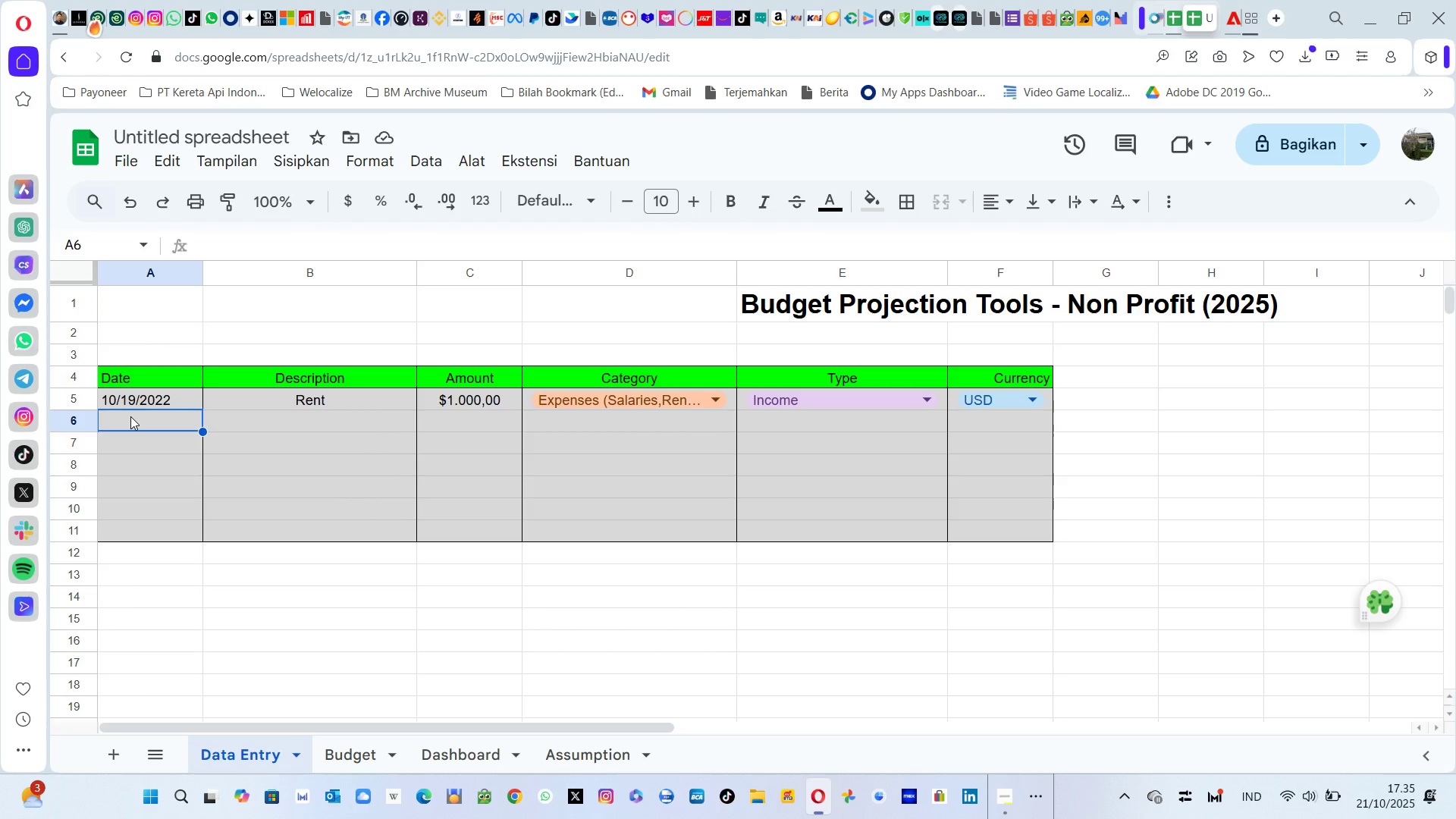 
type(20)
key(Backspace)
type(290)
key(Backspace)
key(Backspace)
key(Backspace)
type(0 Oktober 2022)
 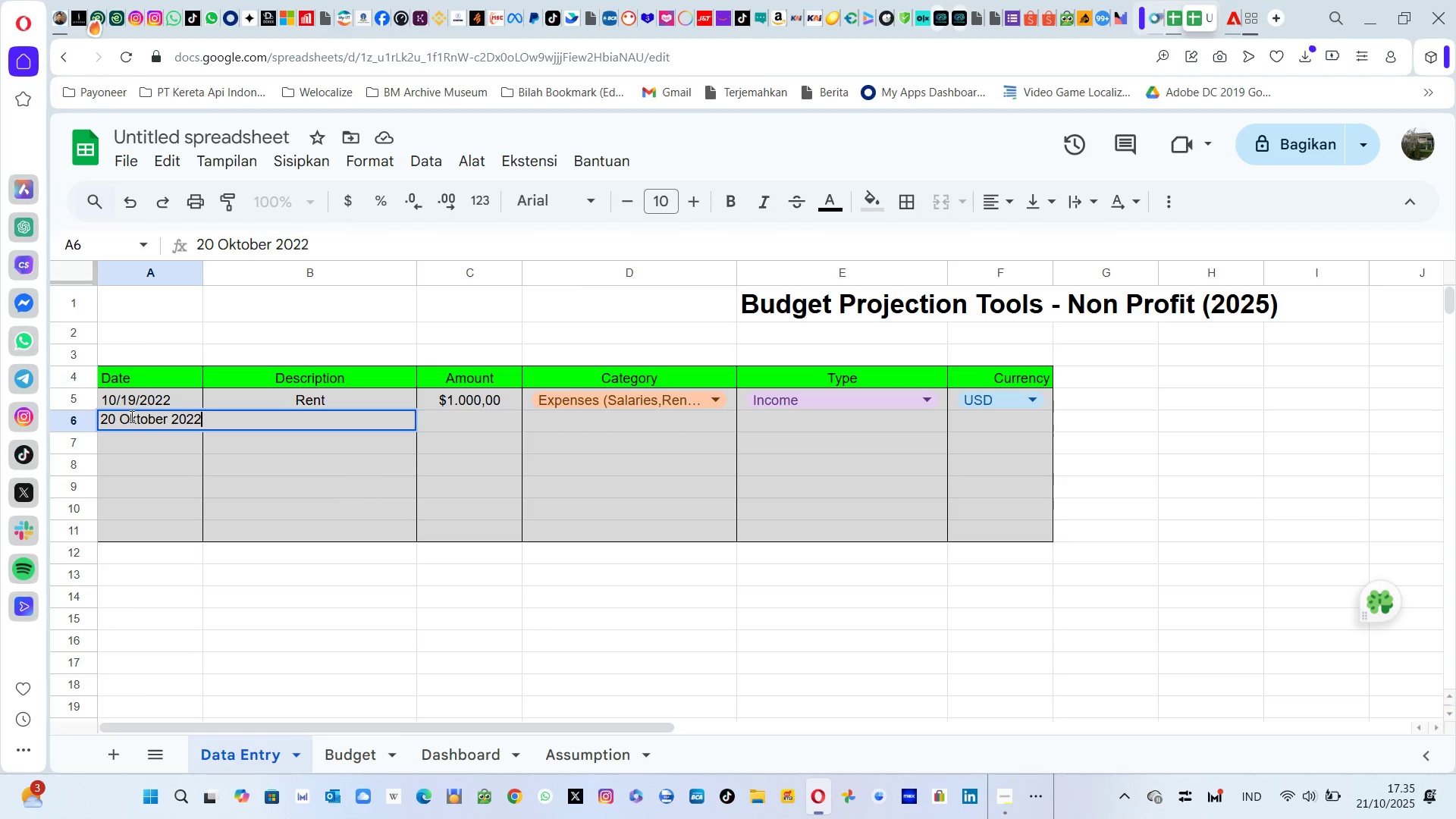 
key(Enter)
 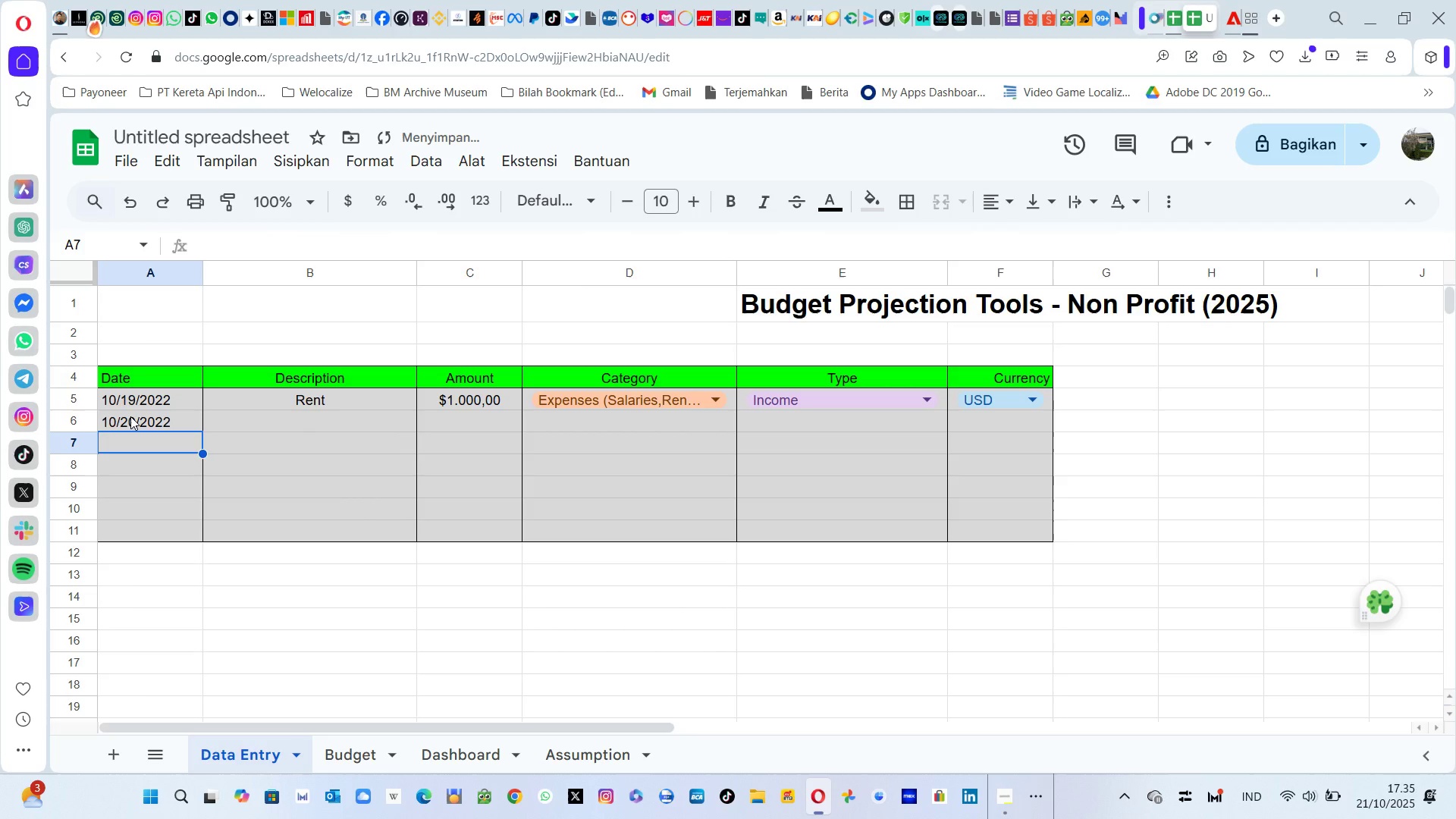 
key(ArrowDown)
 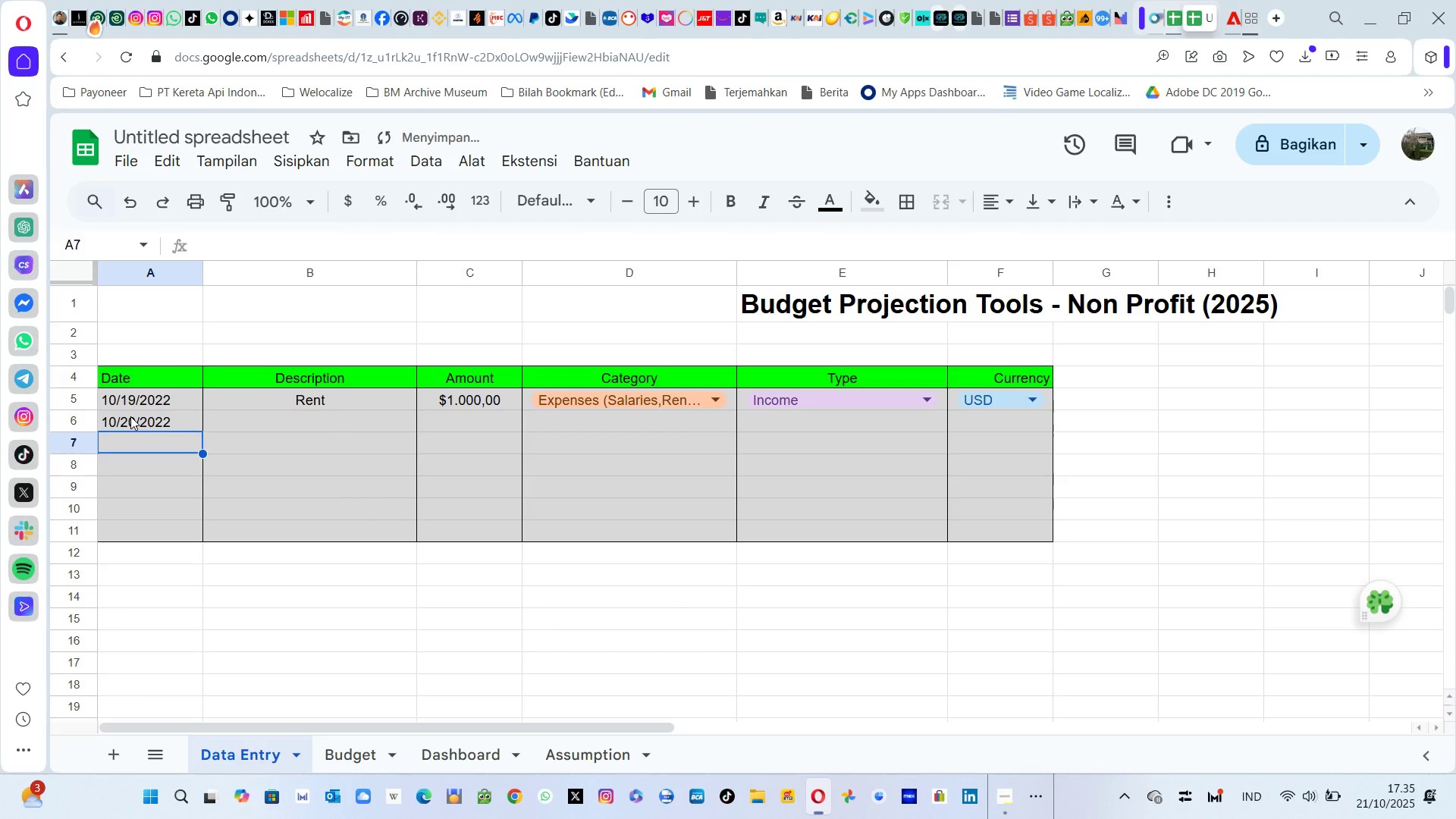 
key(ArrowUp)
 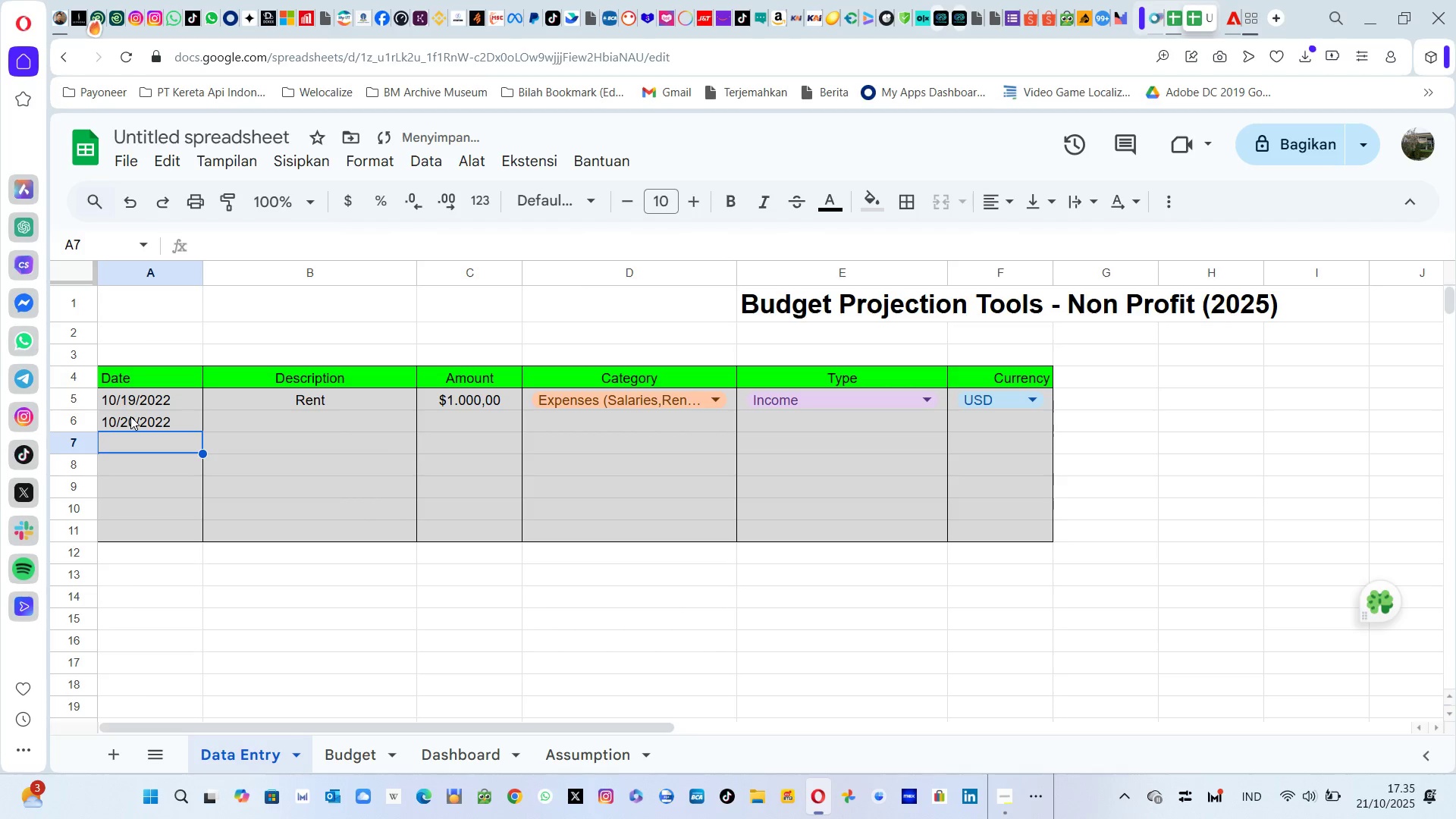 
key(ArrowUp)
 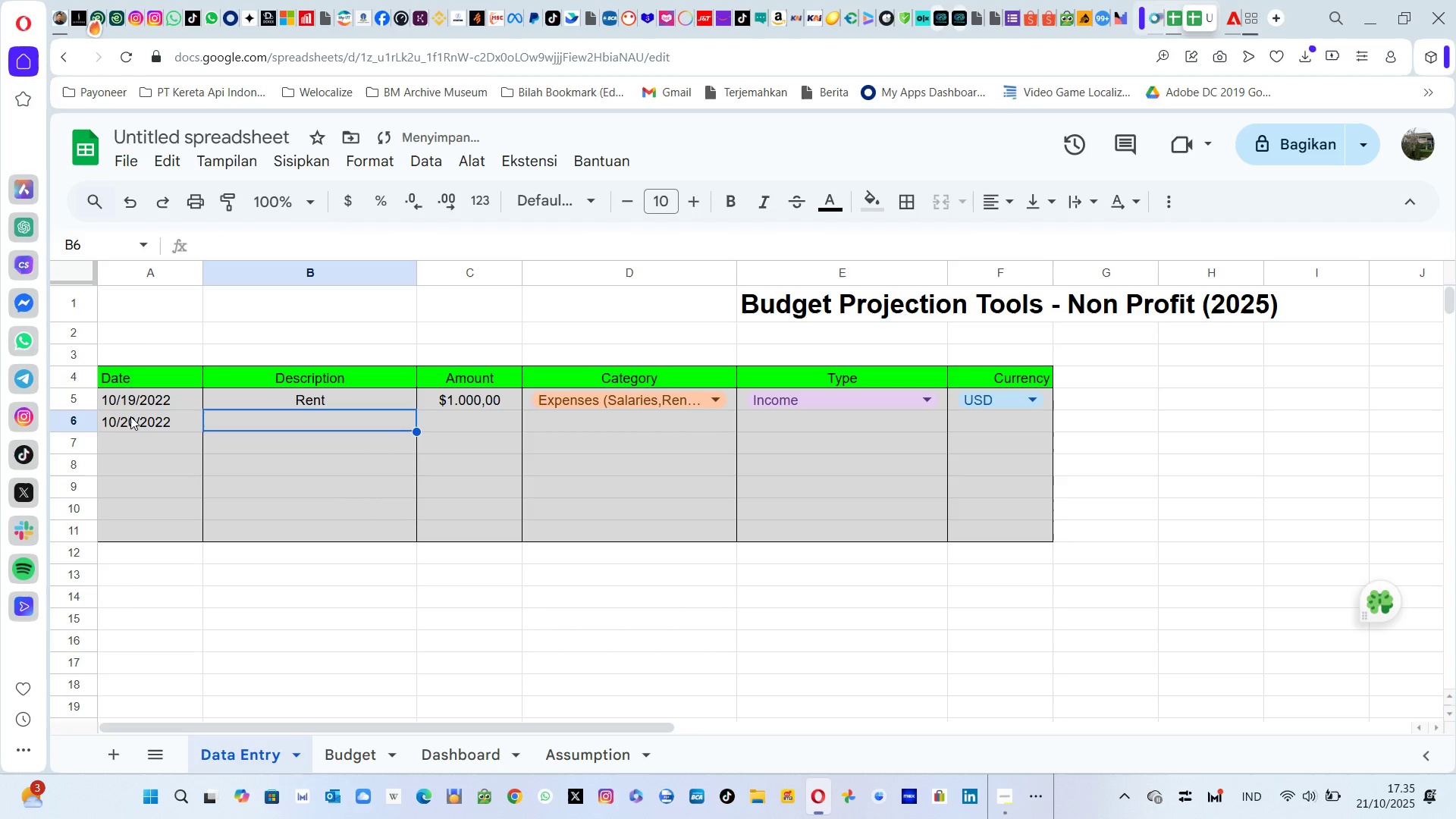 
key(ArrowRight)
 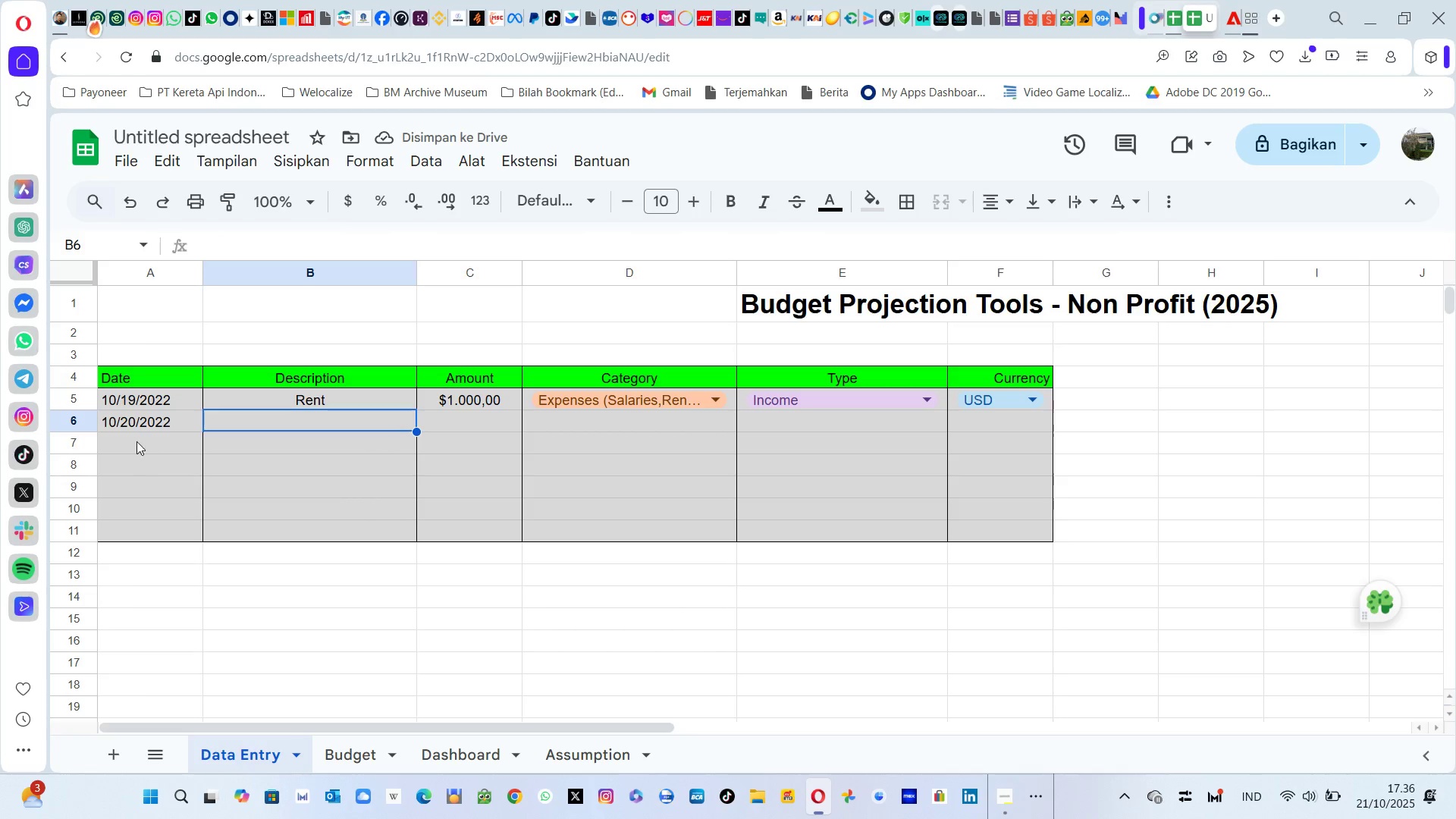 
left_click([136, 441])
 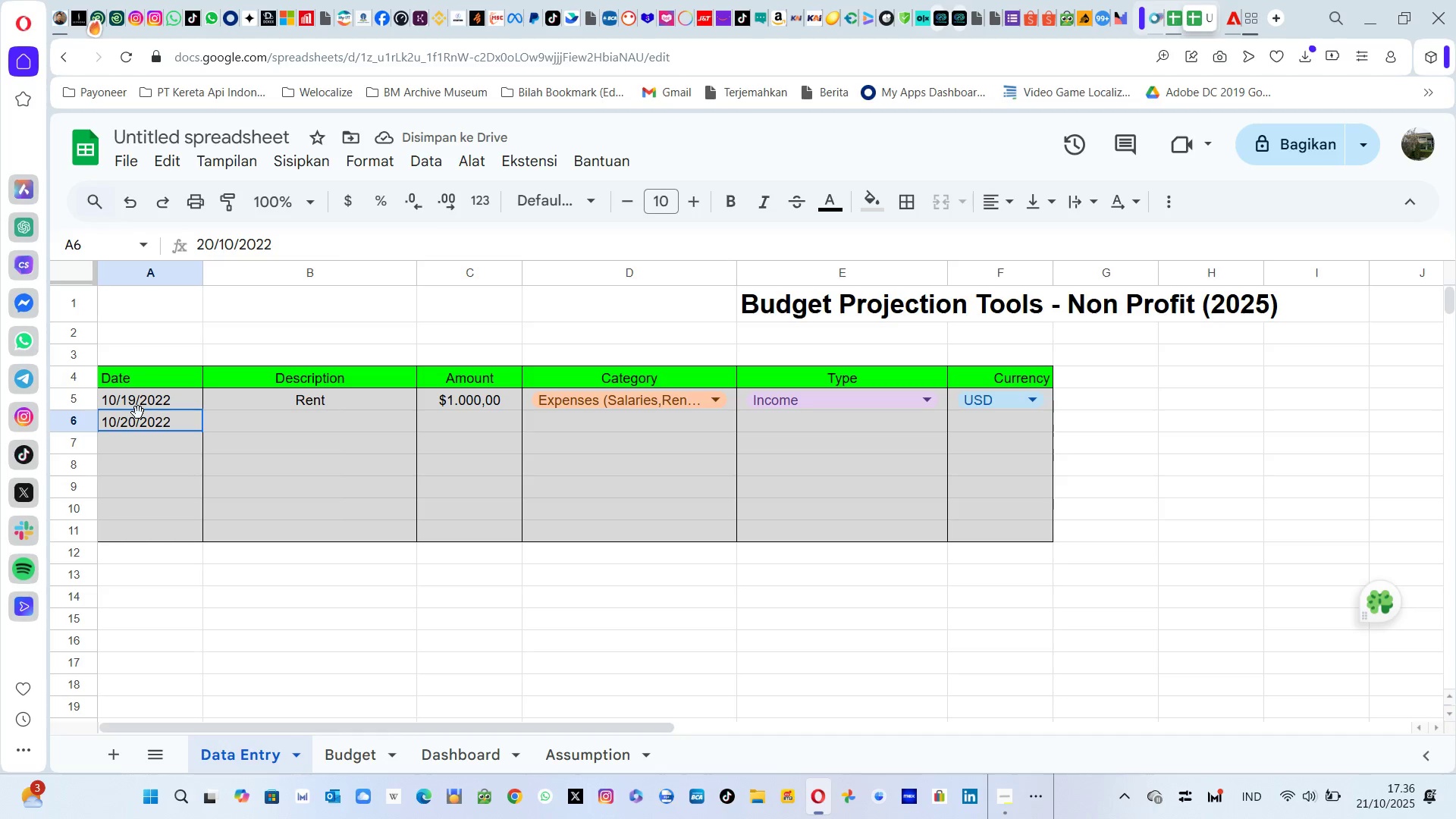 
left_click([138, 413])
 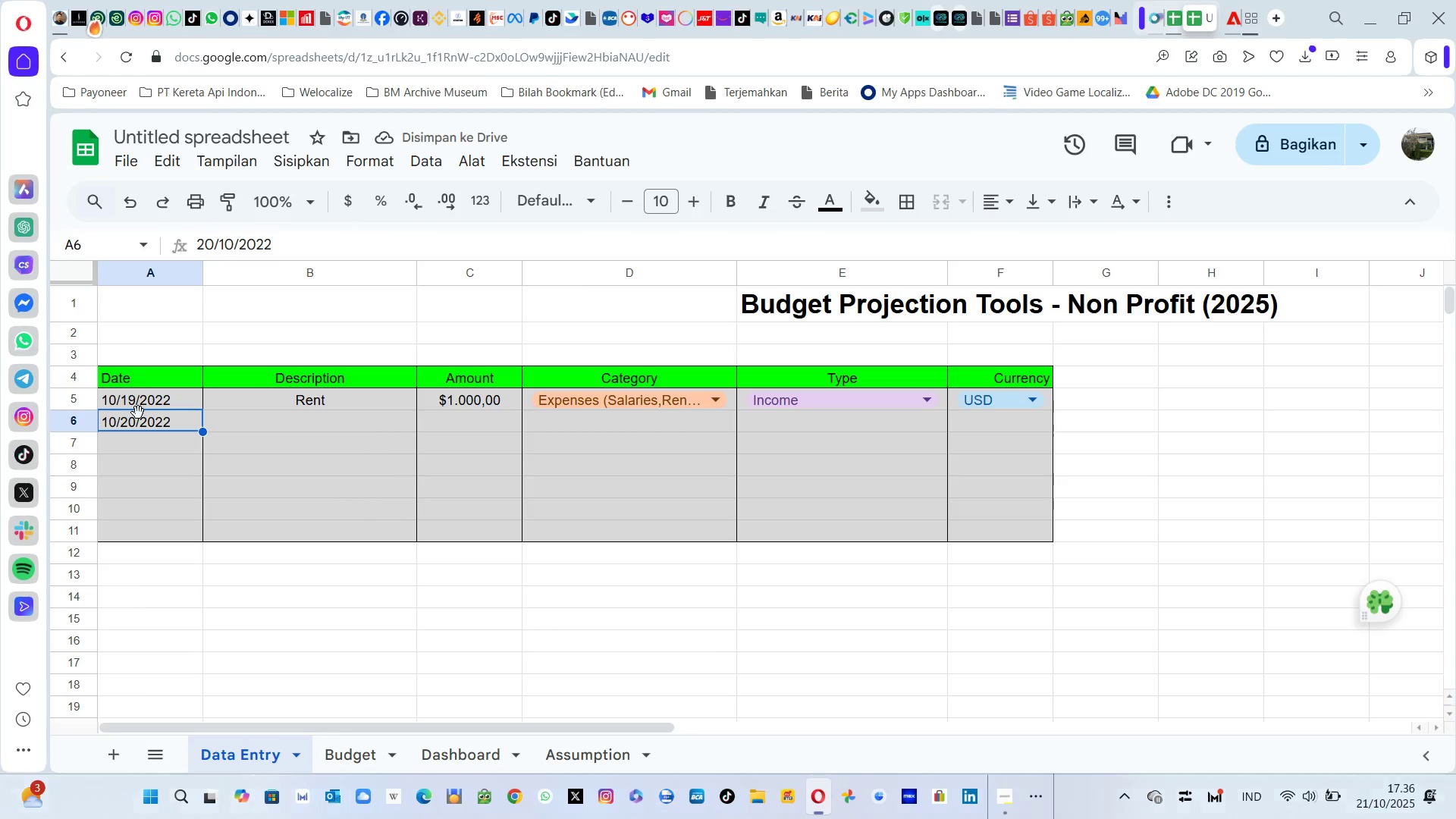 
key(Insert)
 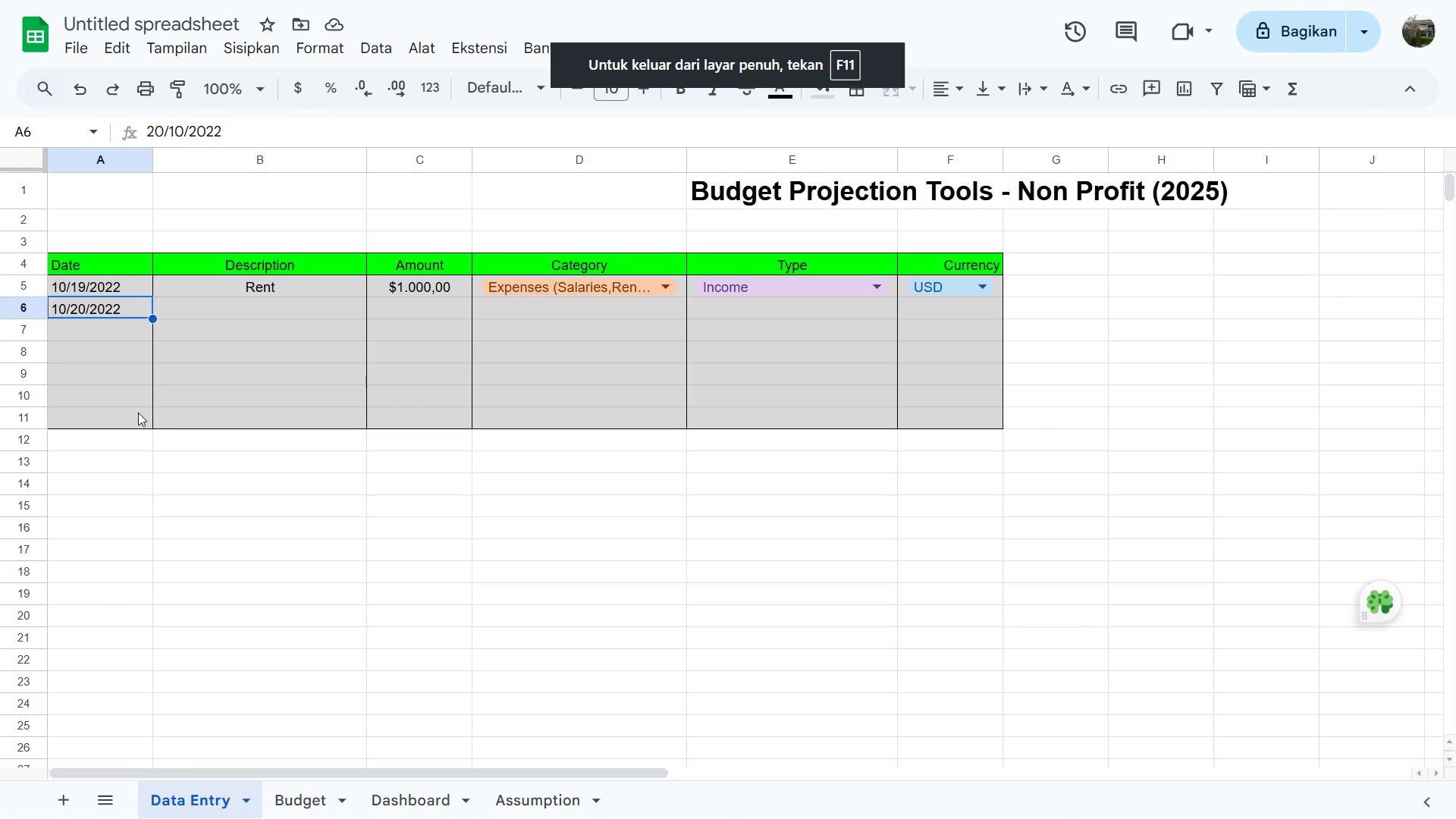 
key(Delete)
 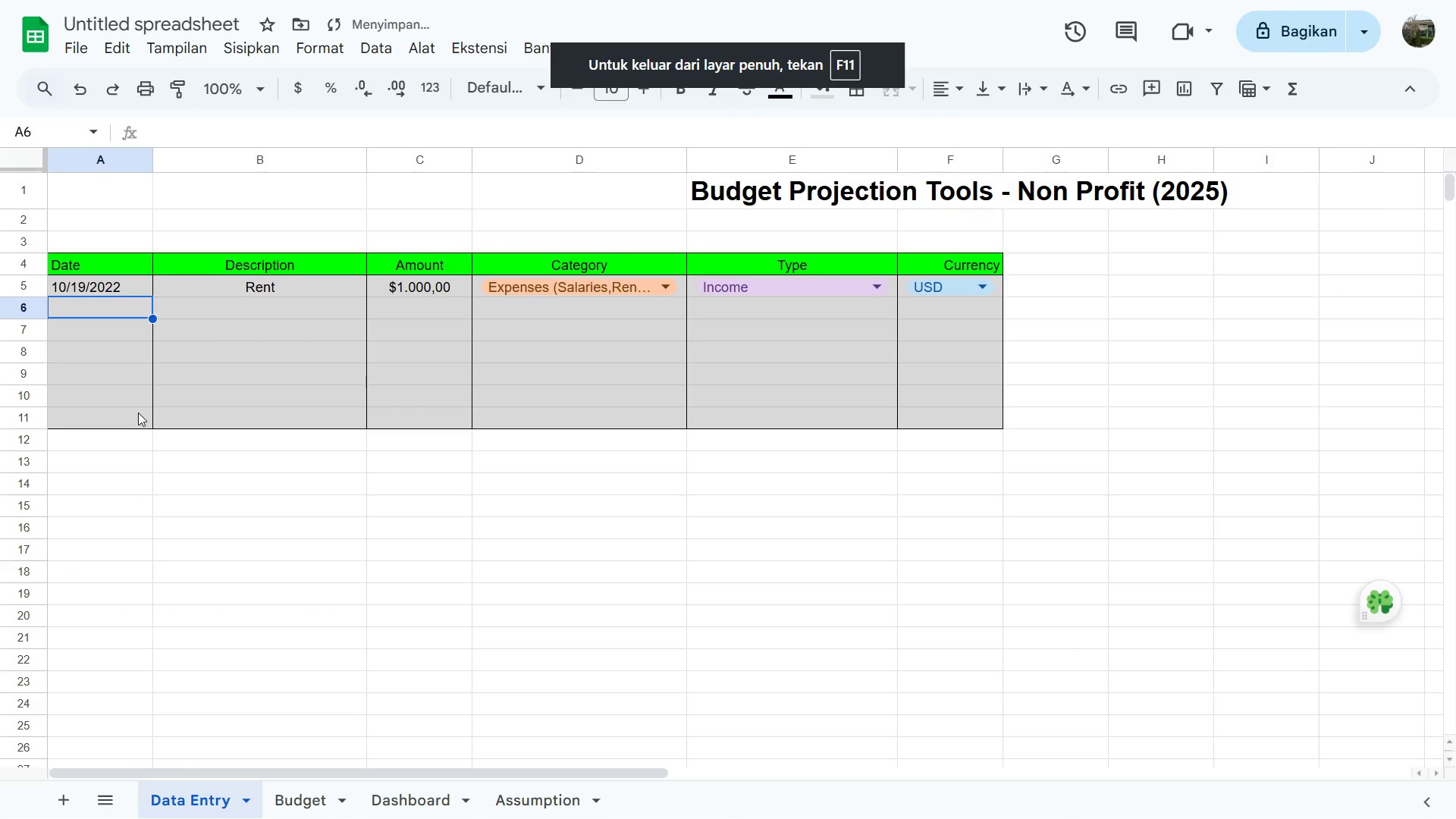 
key(Insert)
 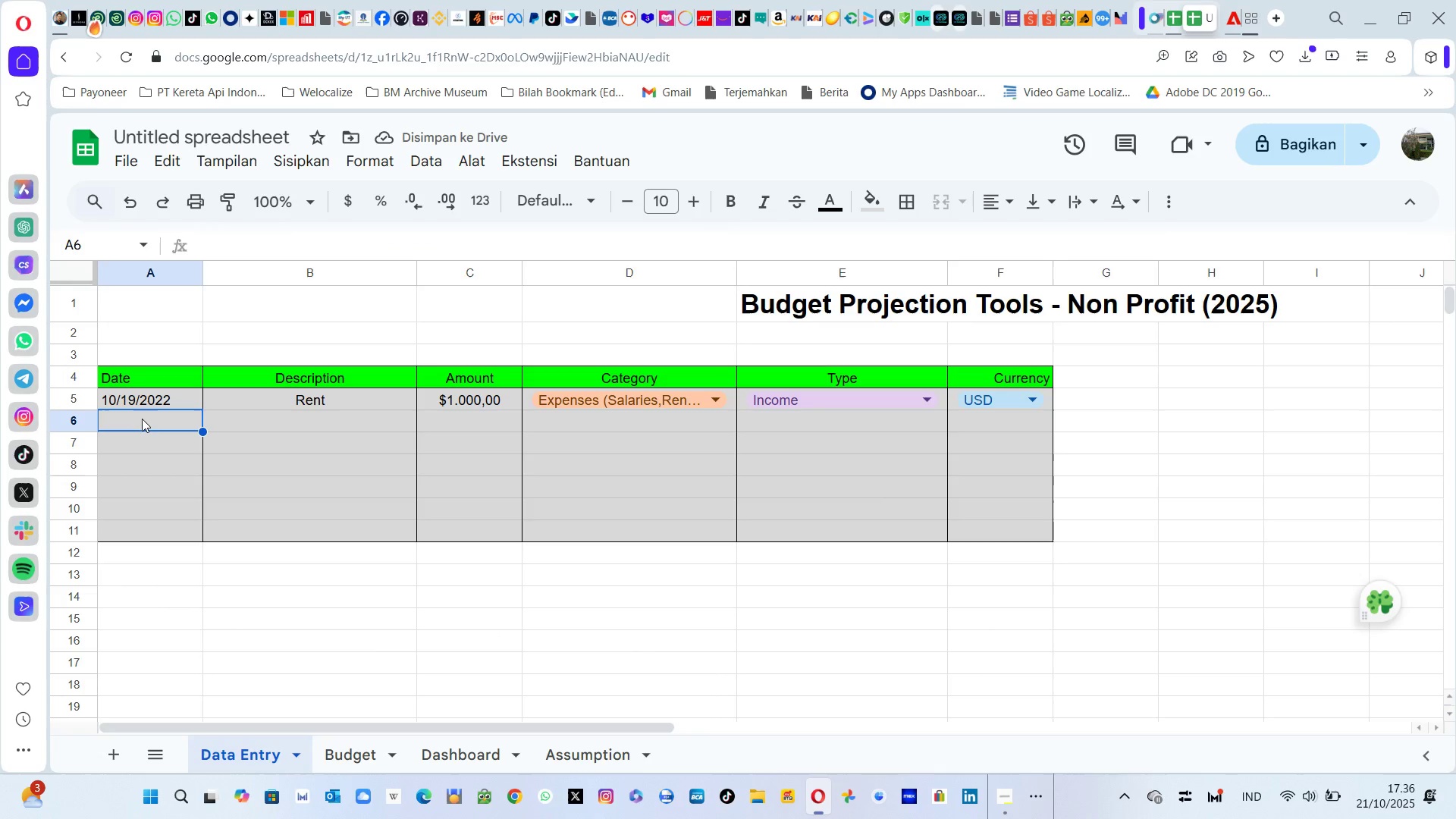 
left_click([142, 419])
 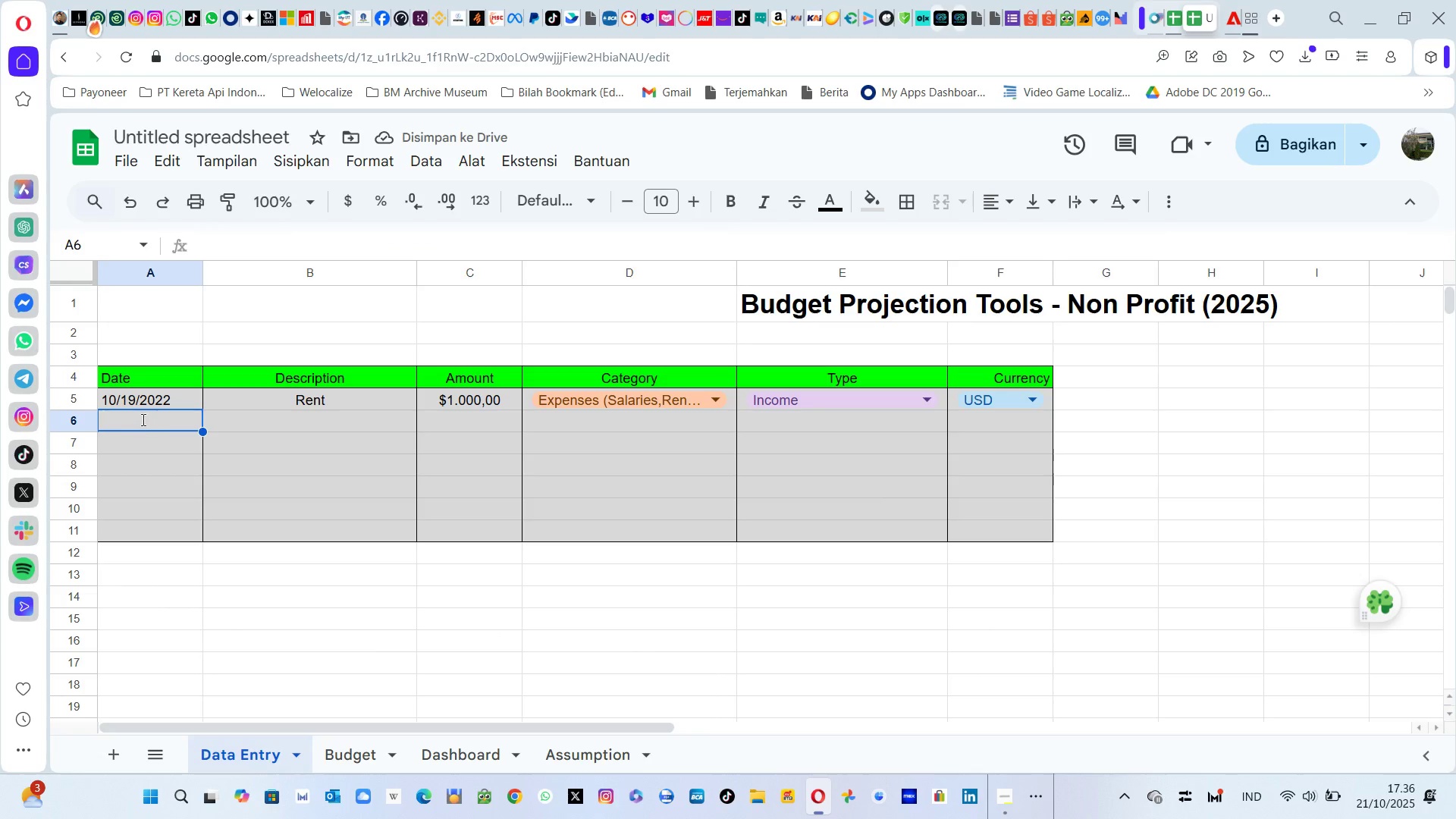 
type(20 oktober 2022)
 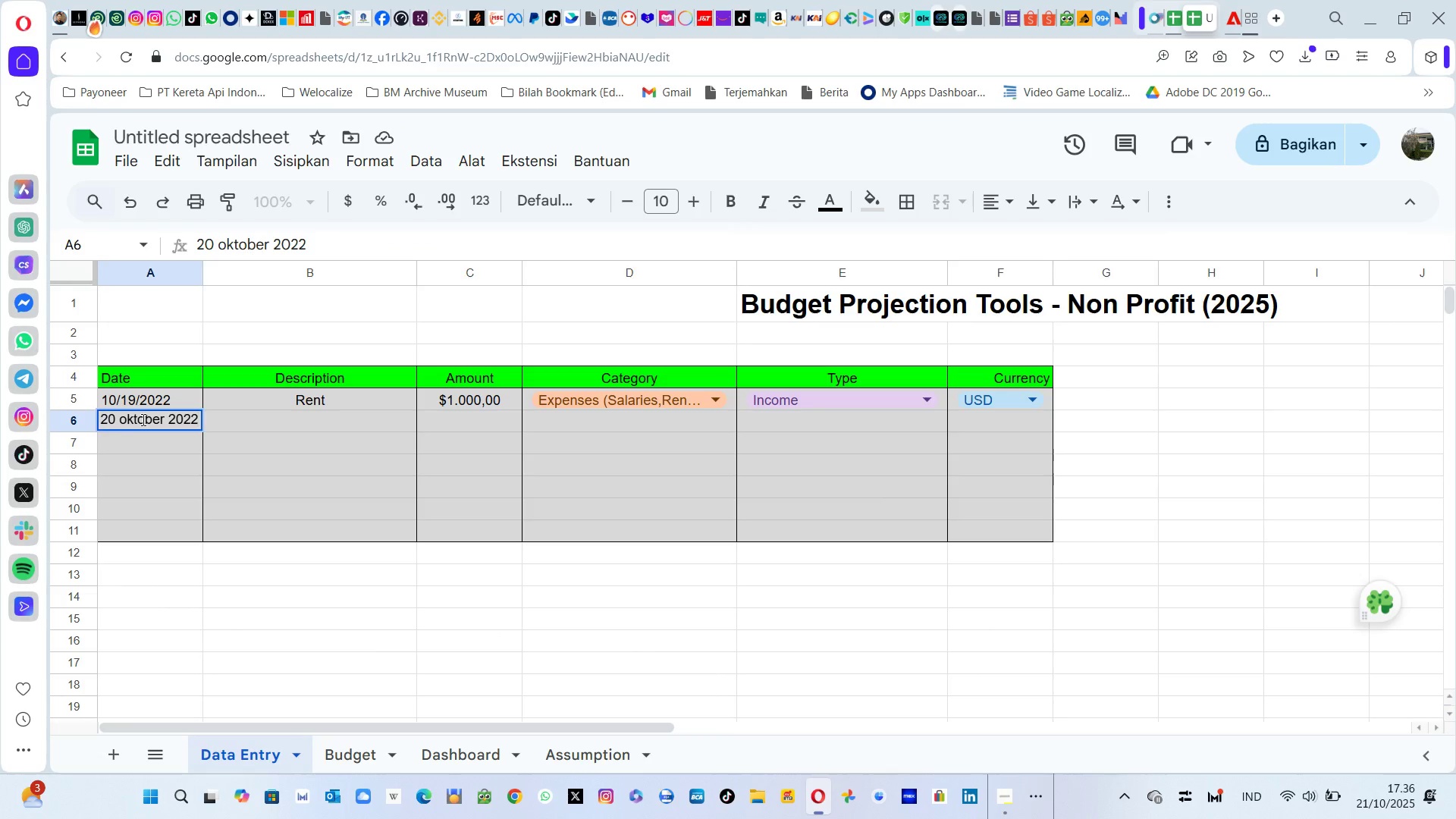 
key(Enter)
 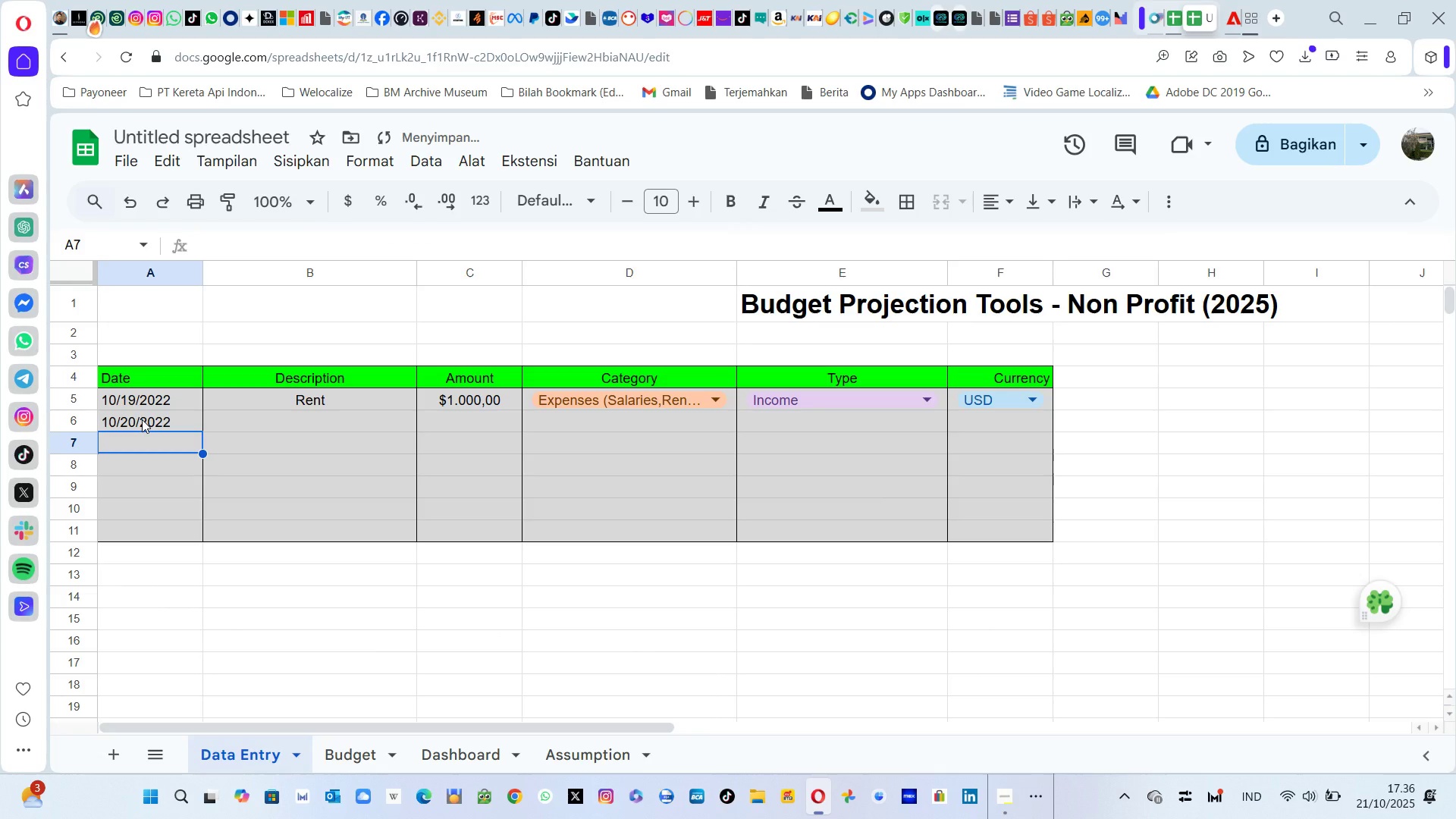 
key(ArrowUp)
 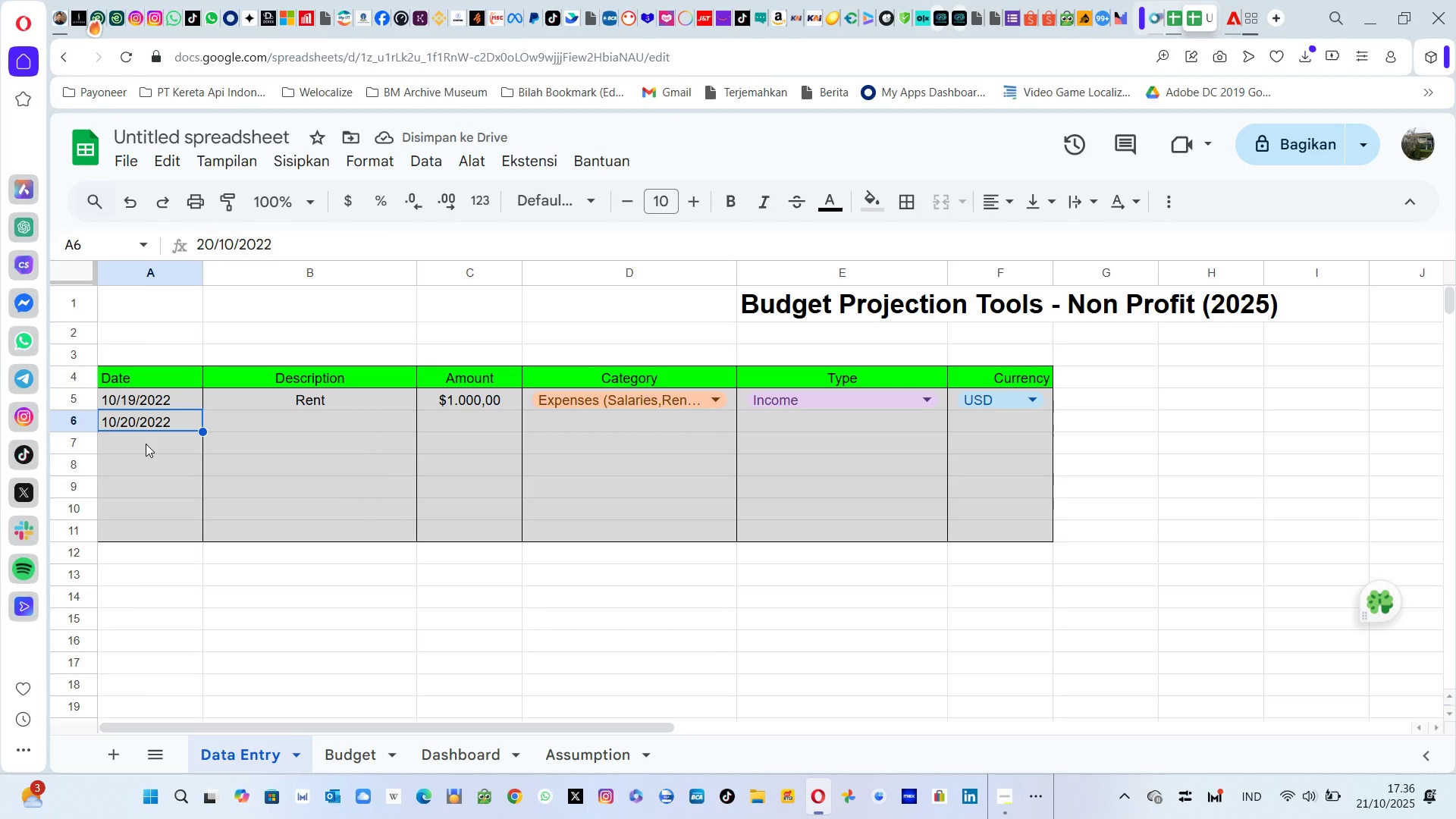 
key(ArrowRight)
 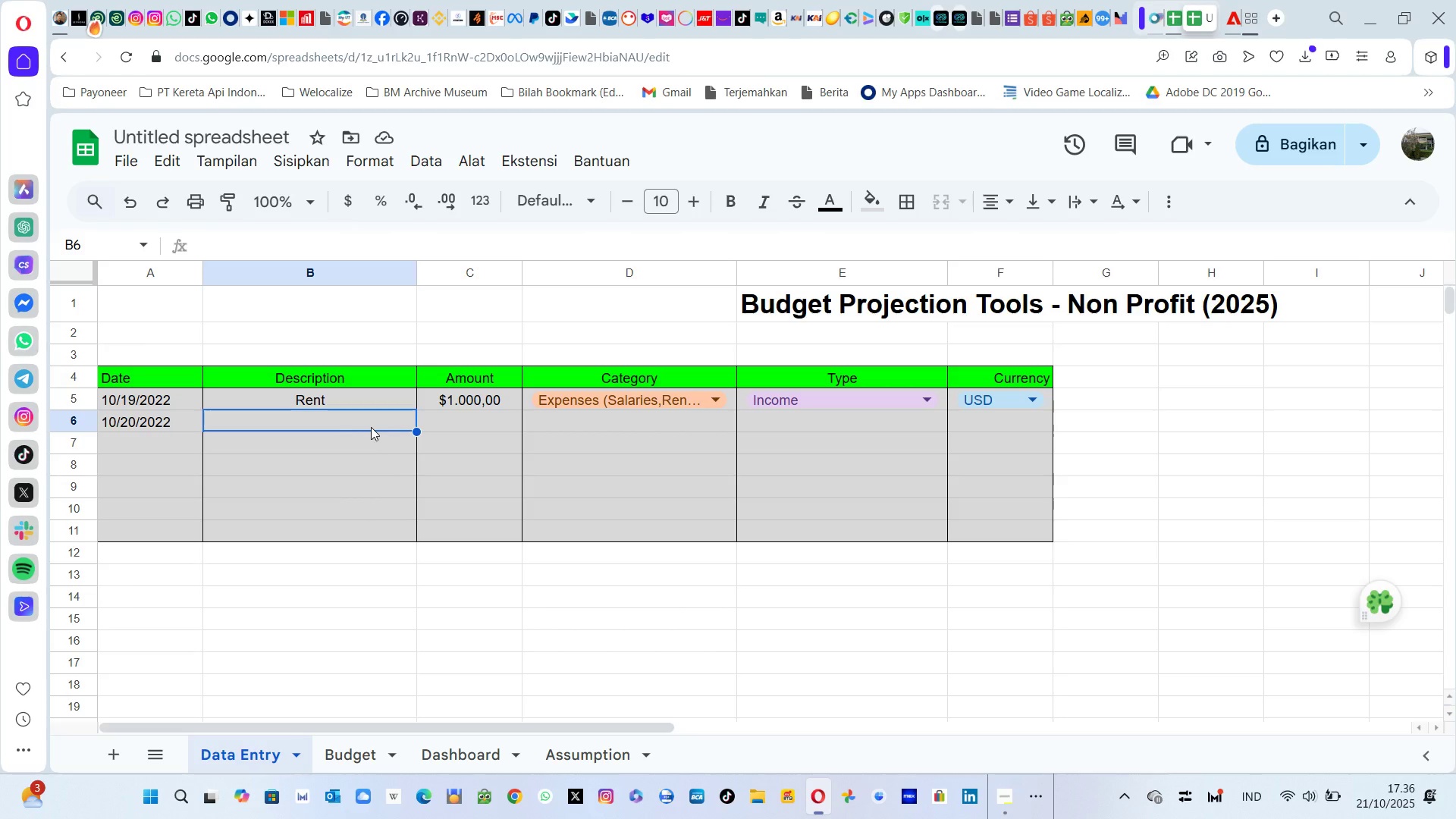 
left_click_drag(start_coordinate=[561, 409], to_coordinate=[578, 419])
 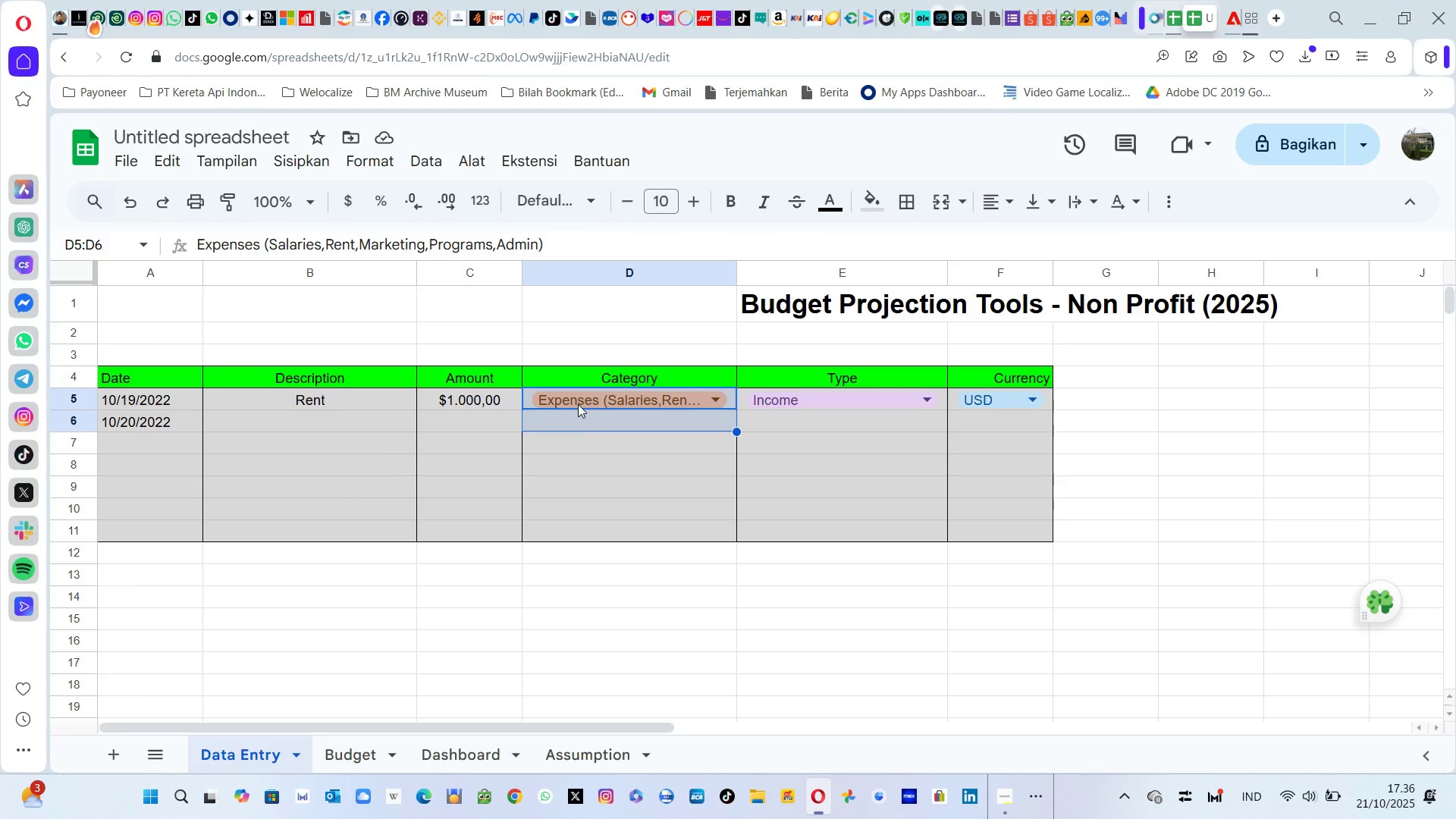 
left_click([578, 404])
 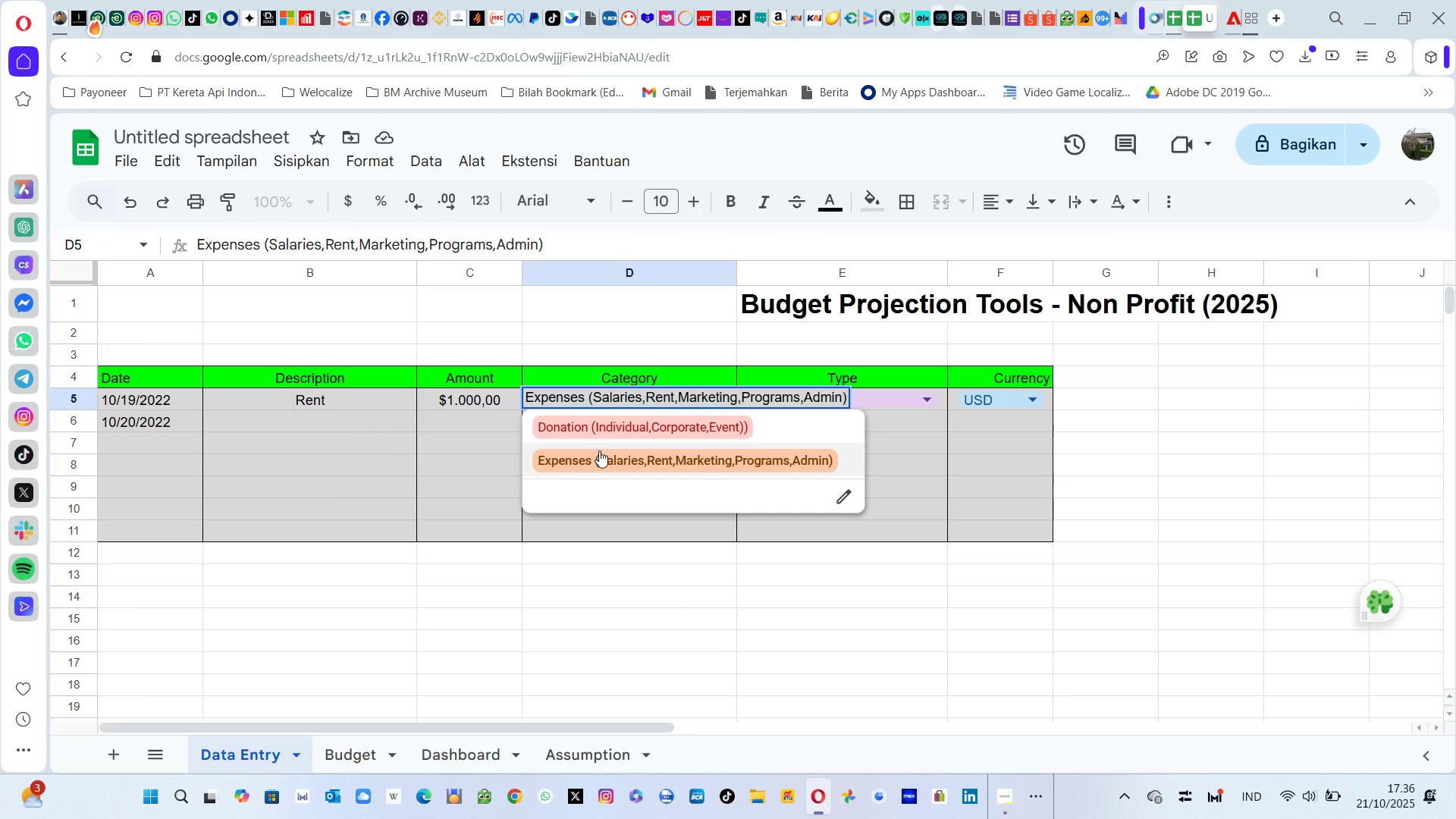 
double_click([598, 451])
 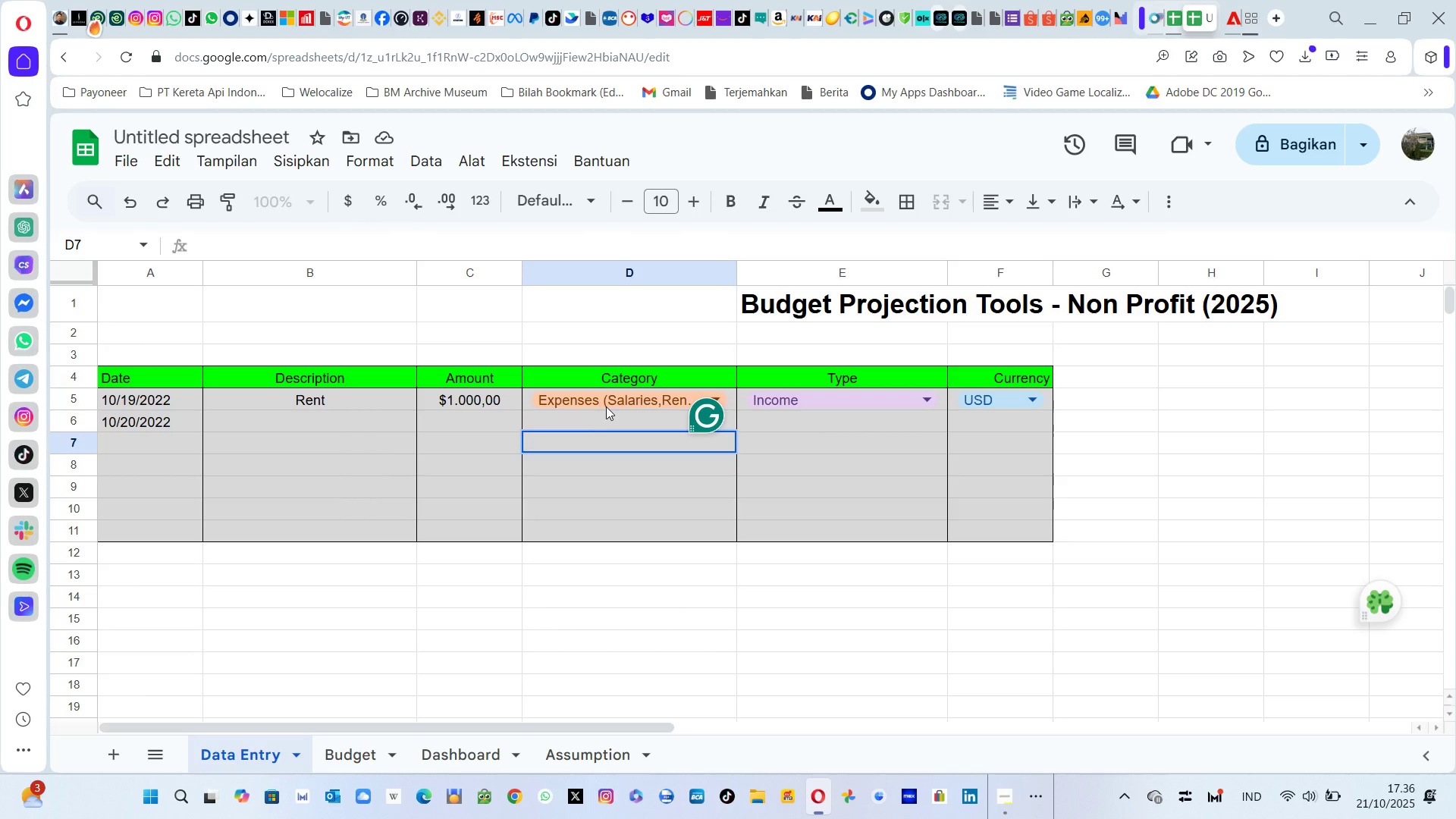 
left_click([606, 403])
 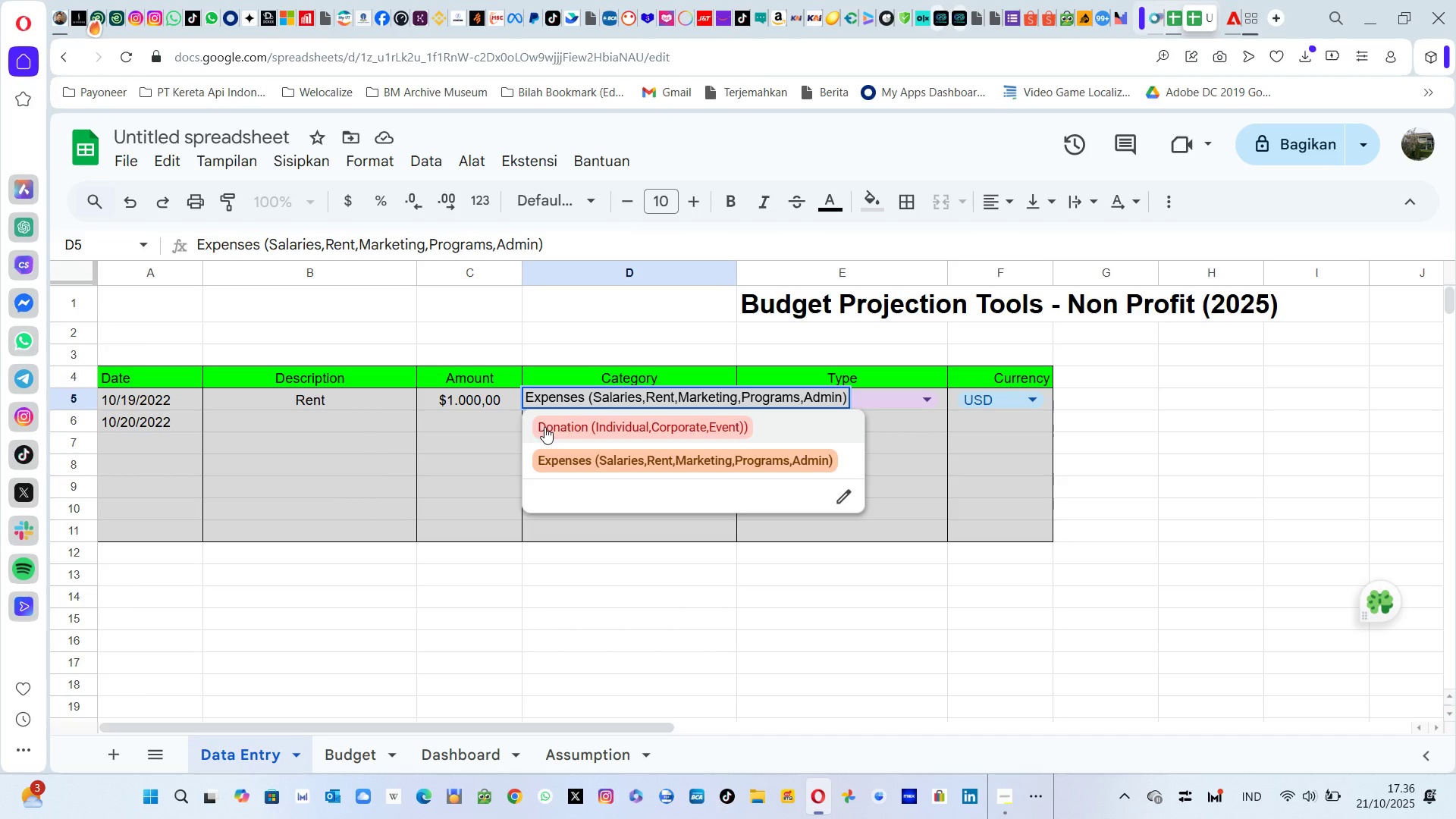 
left_click([498, 441])
 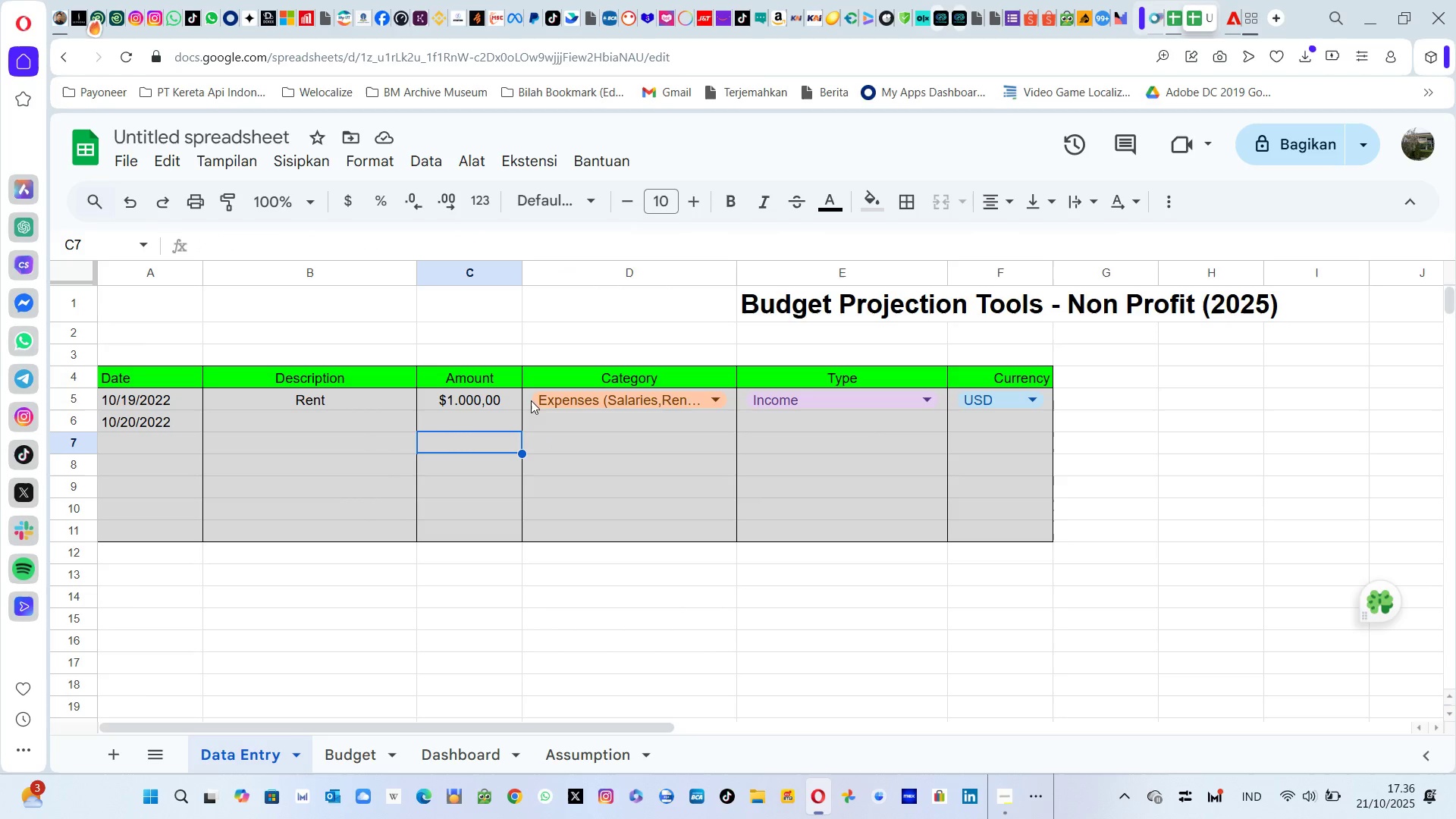 
left_click_drag(start_coordinate=[526, 402], to_coordinate=[557, 541])
 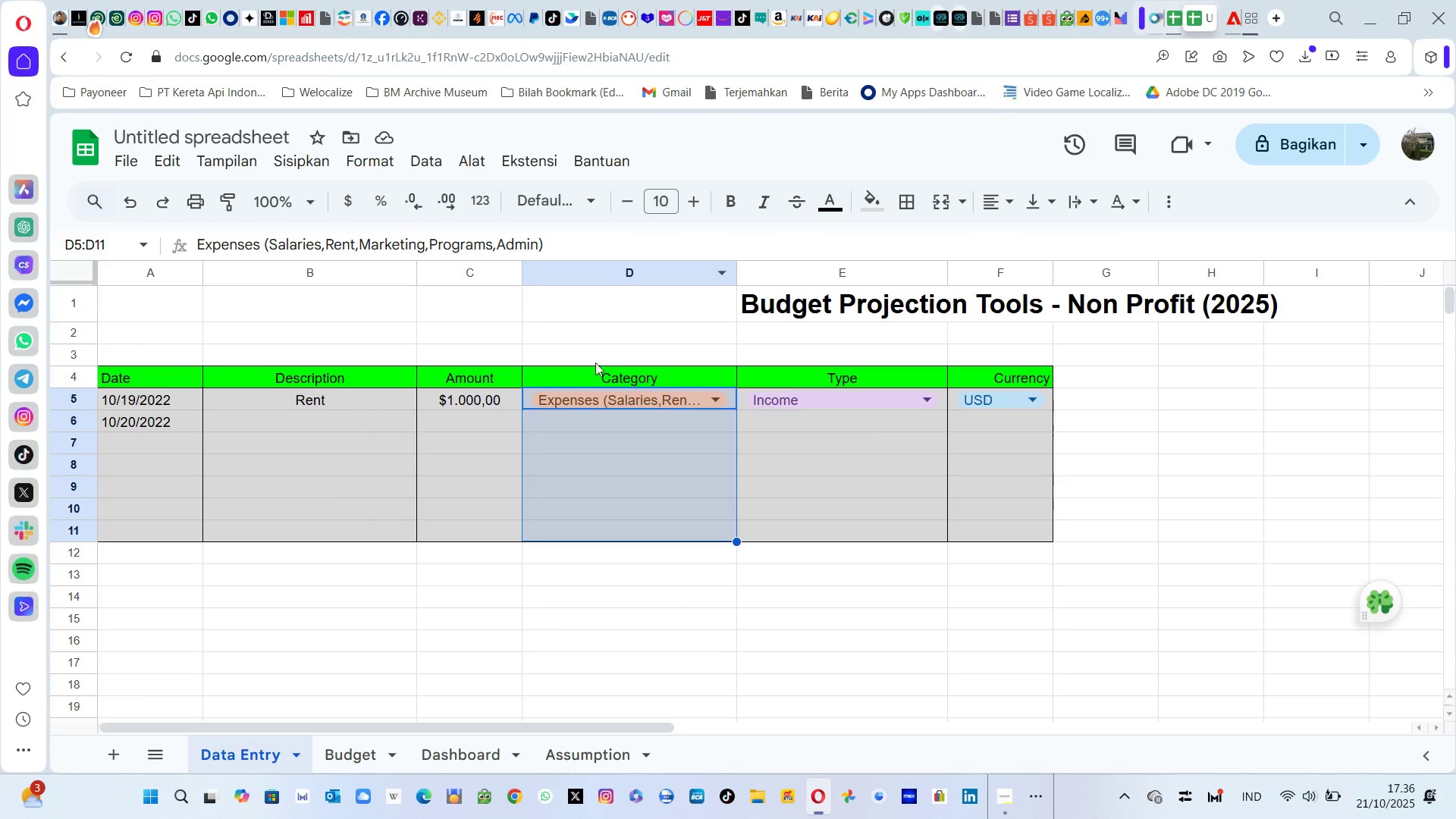 
left_click([612, 411])
 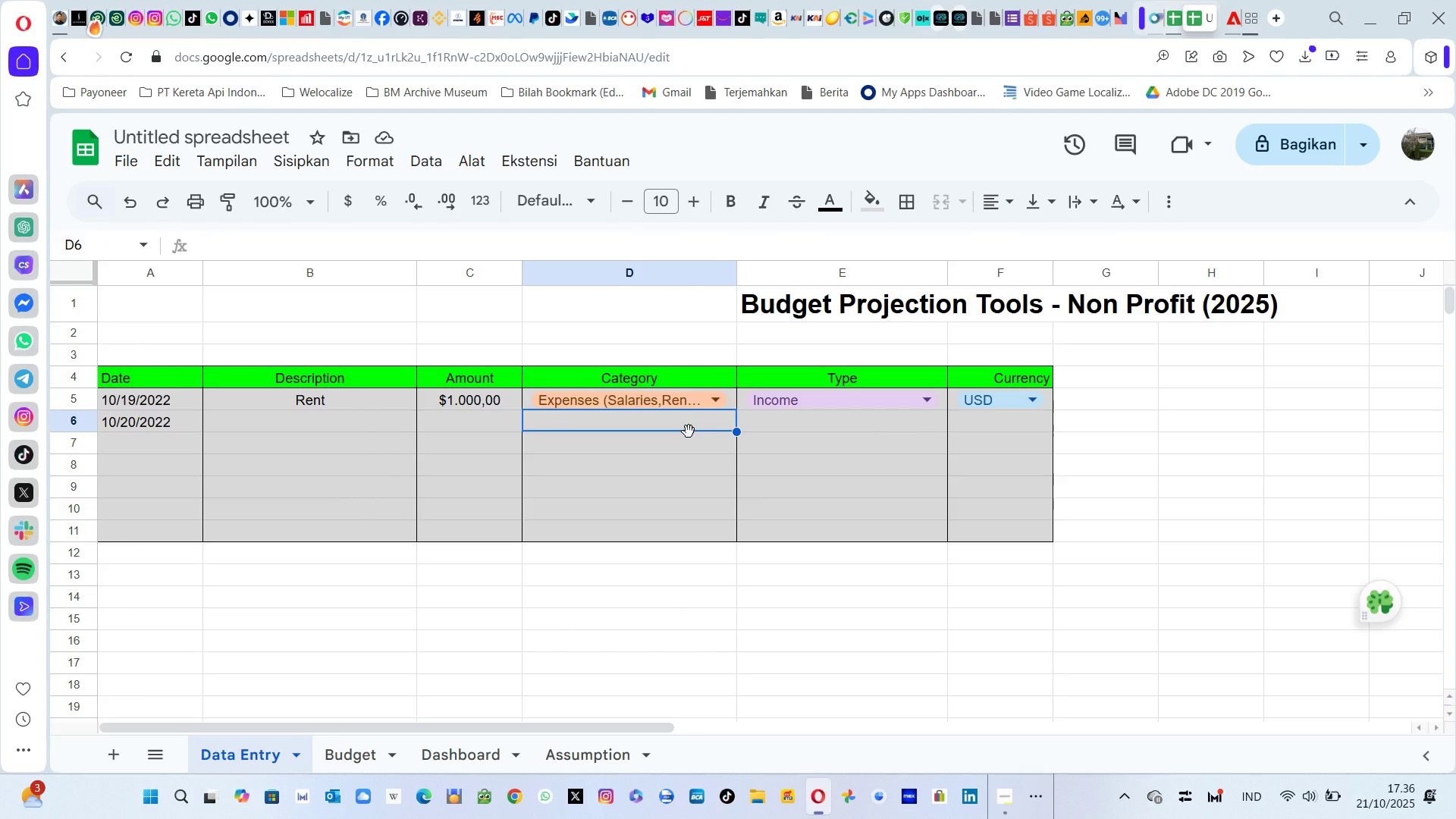 
left_click_drag(start_coordinate=[719, 430], to_coordinate=[704, 416])
 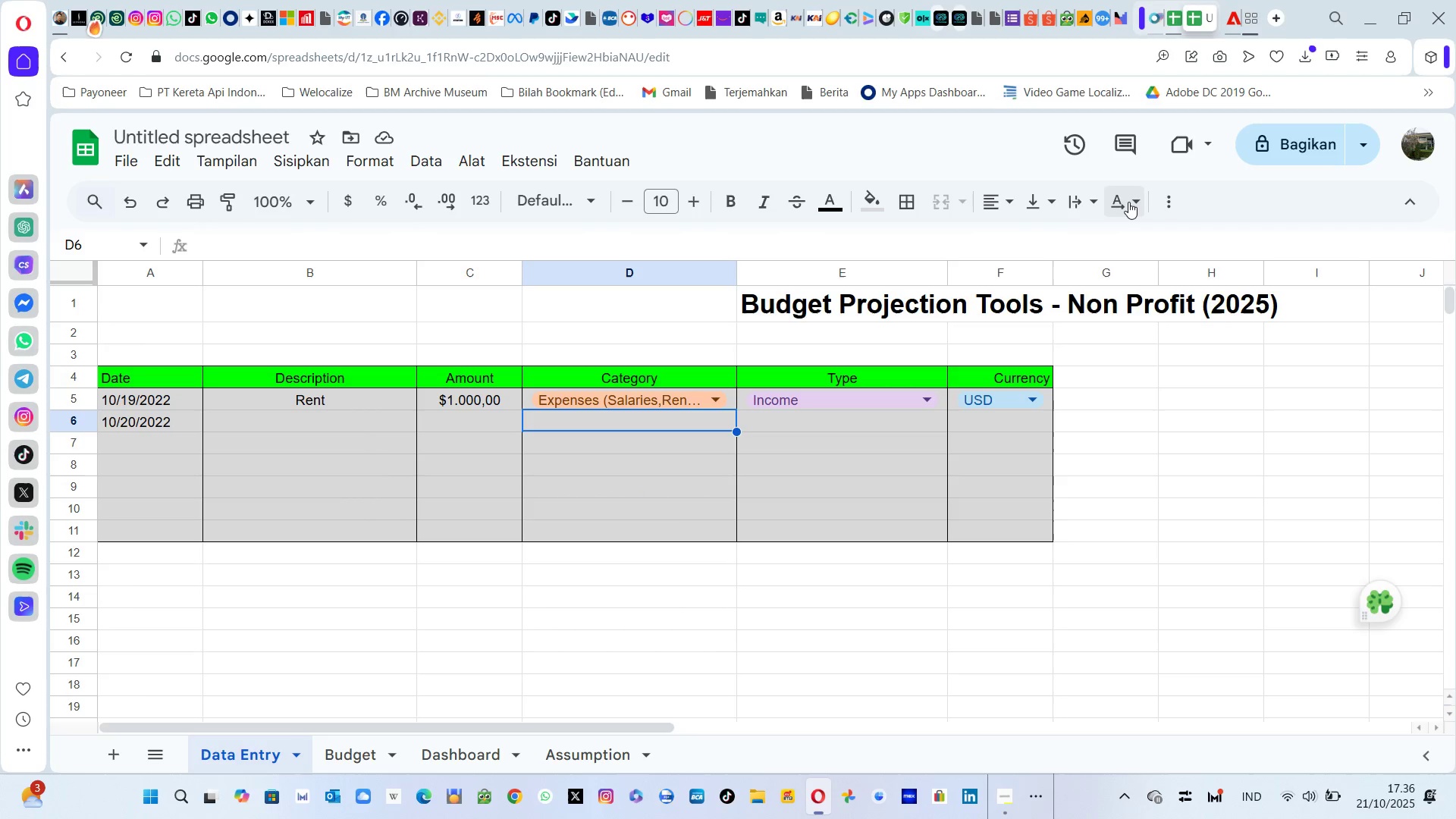 
left_click([1181, 203])
 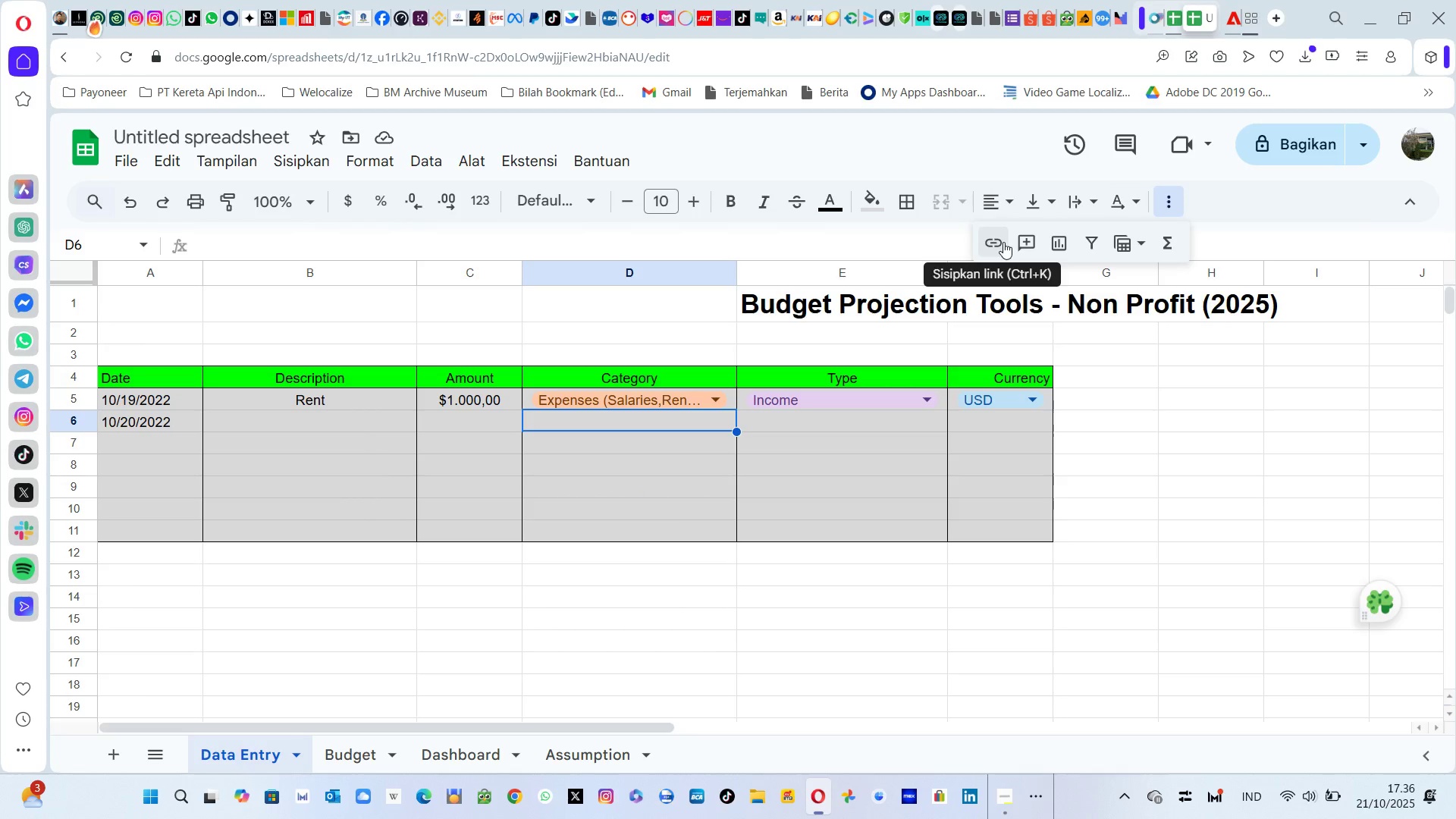 
wait(6.1)
 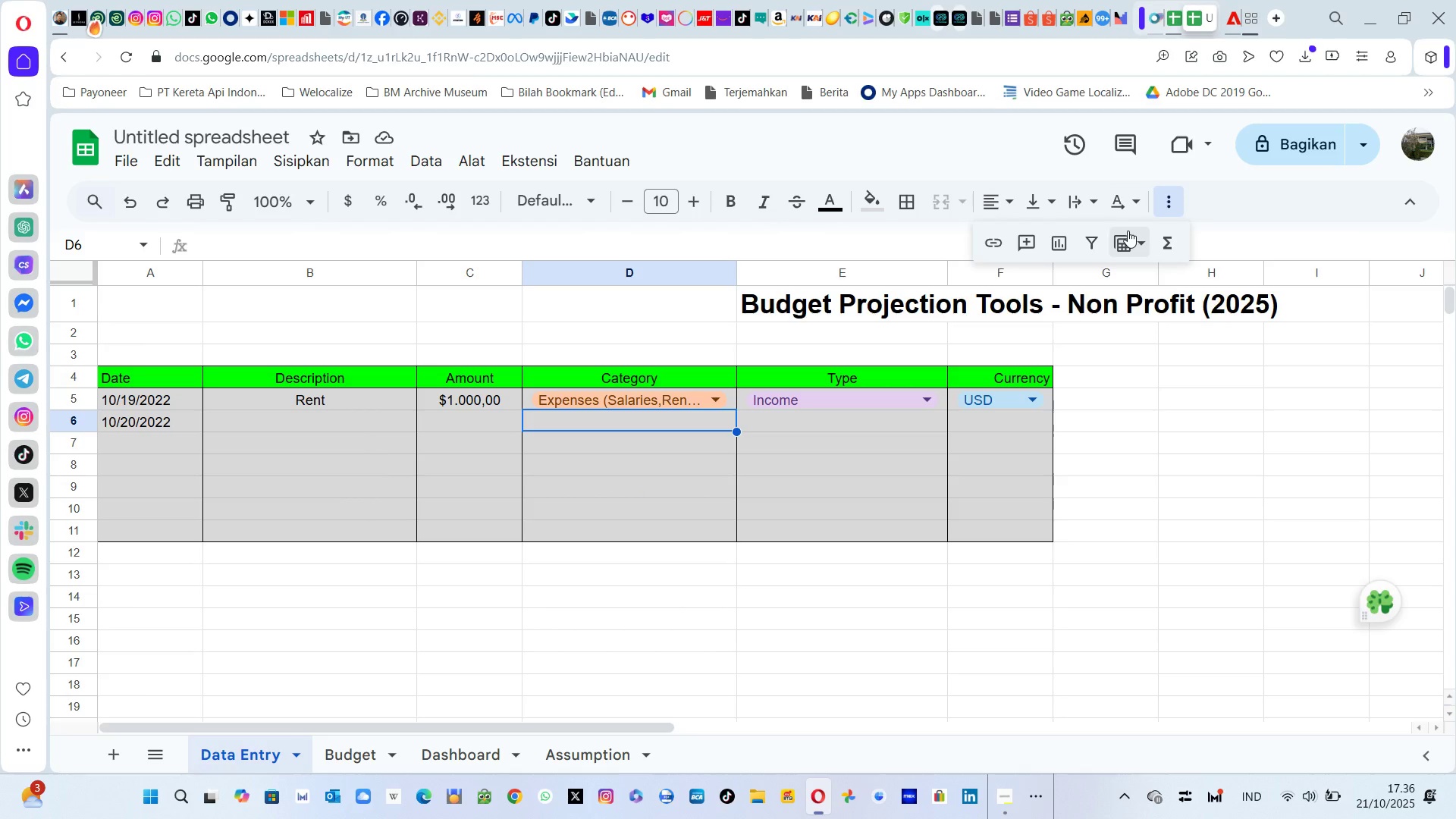 
left_click([1169, 205])
 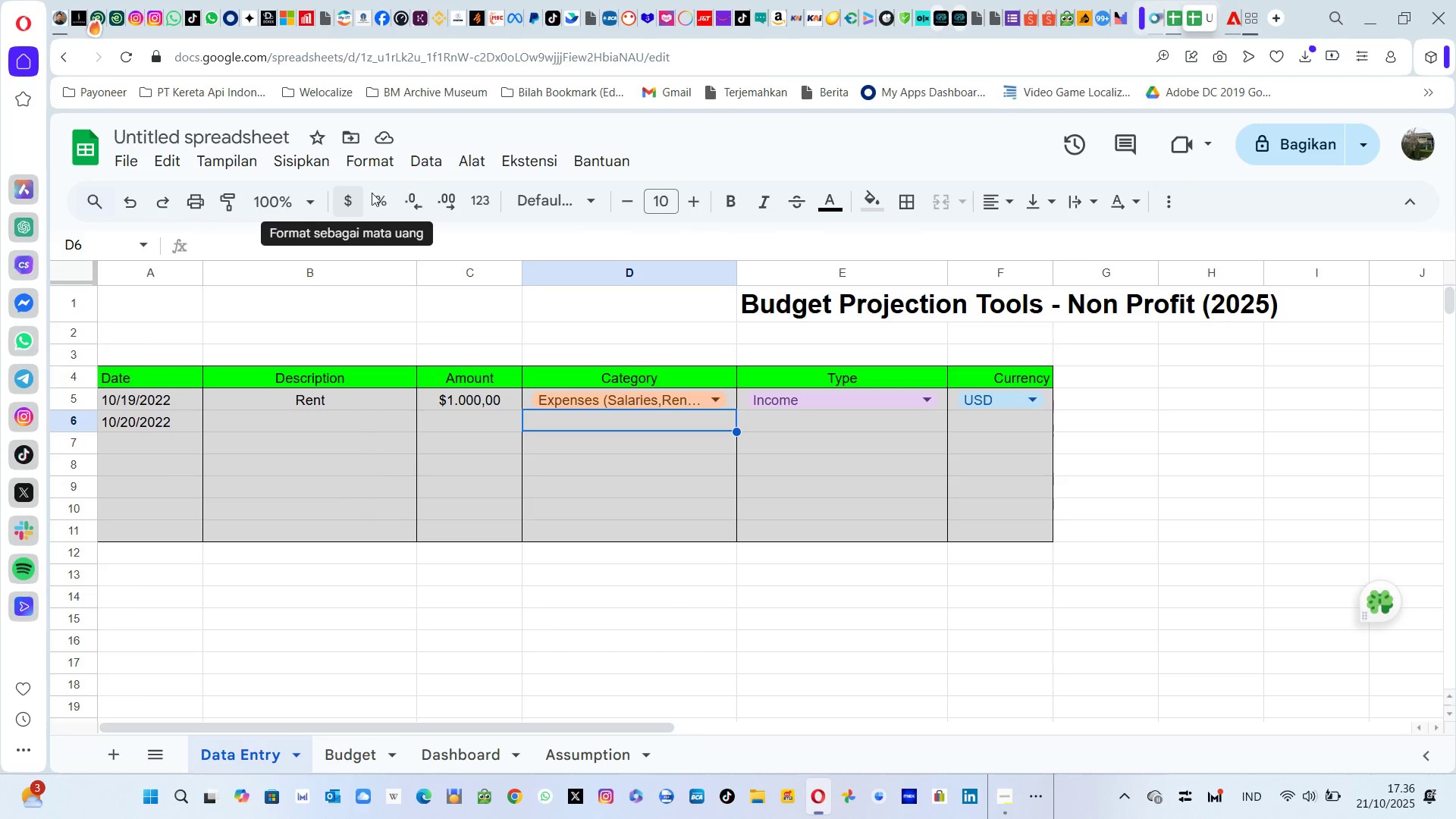 
left_click([423, 171])
 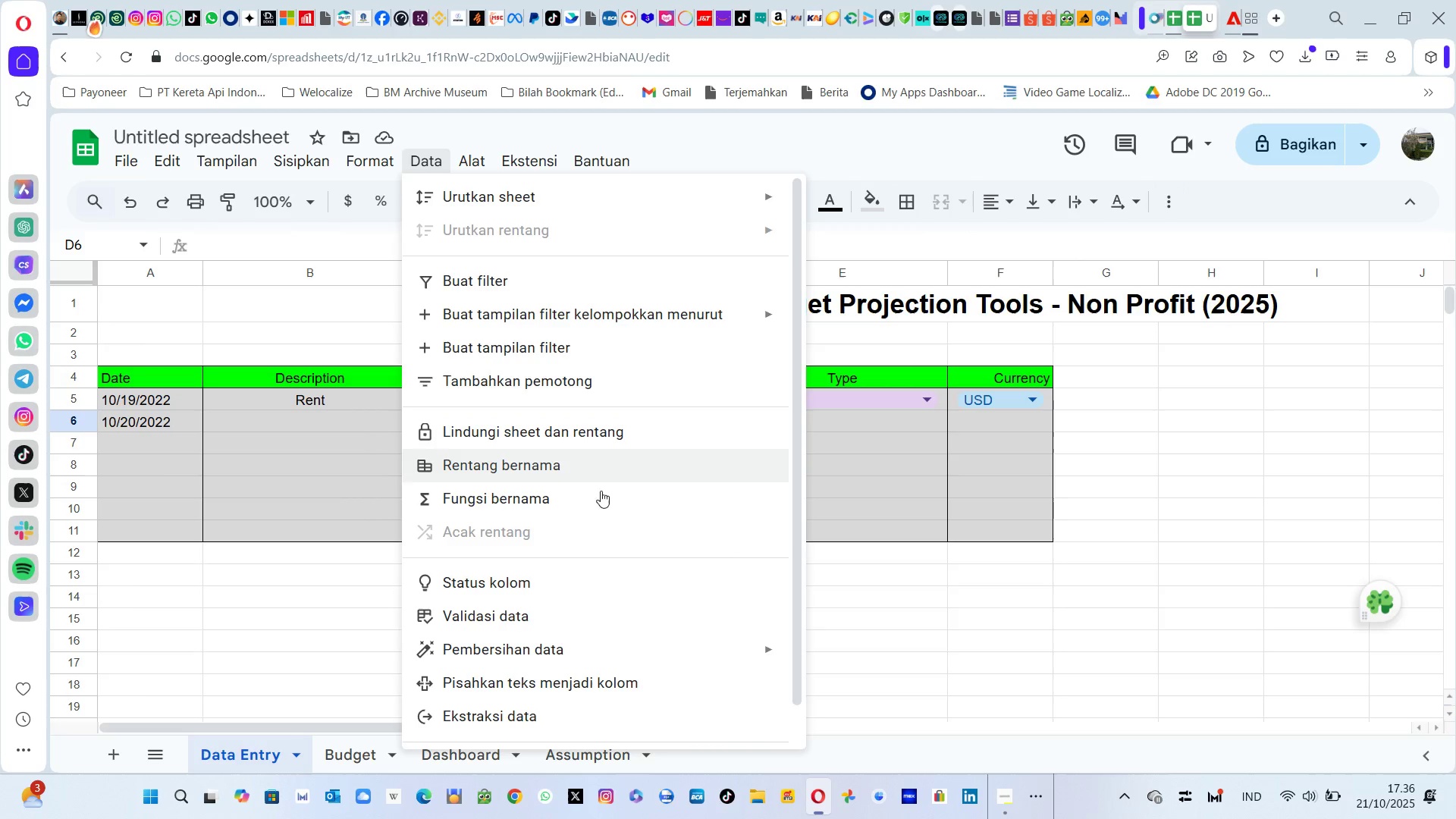 
left_click([607, 625])
 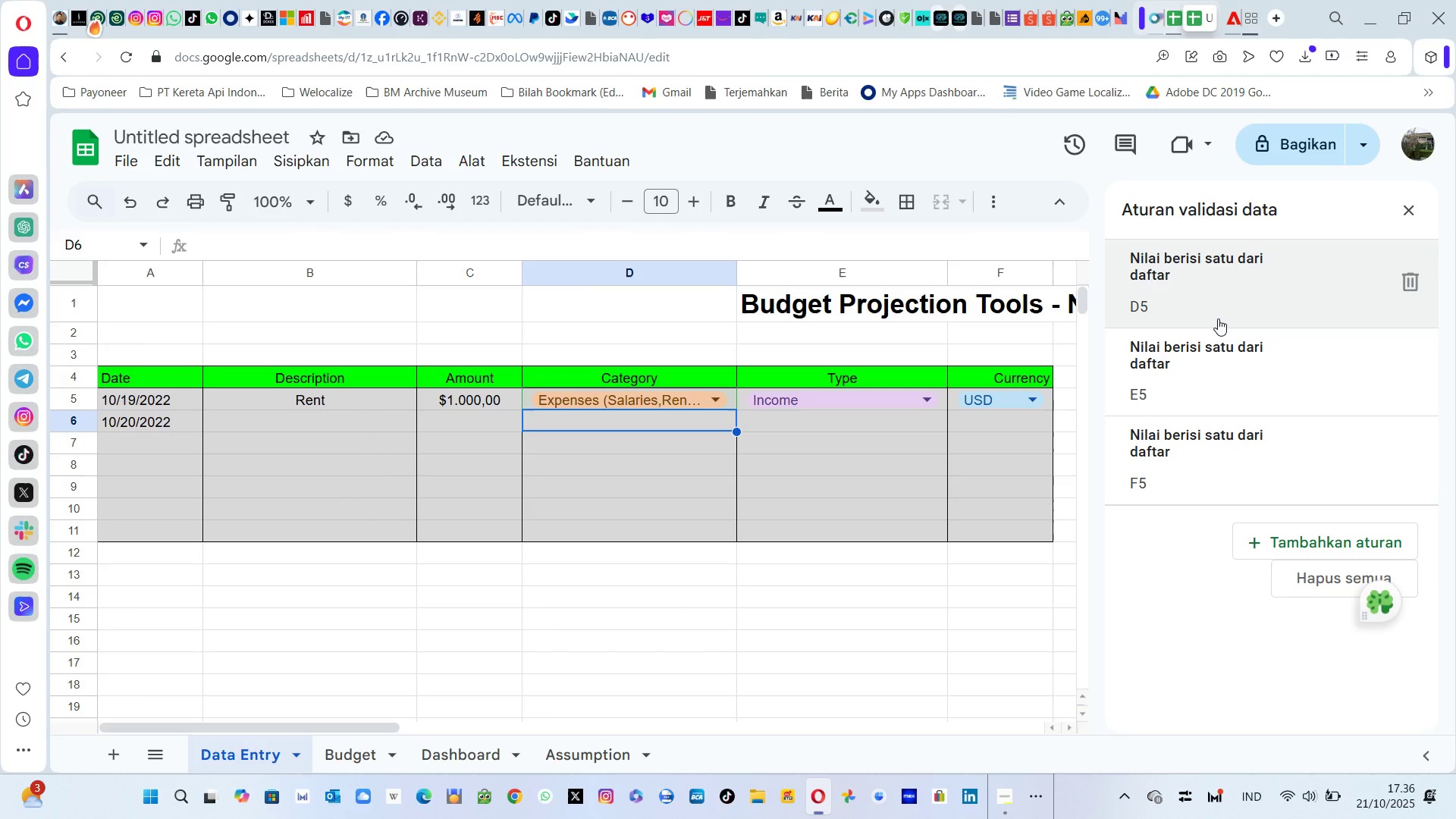 
wait(5.17)
 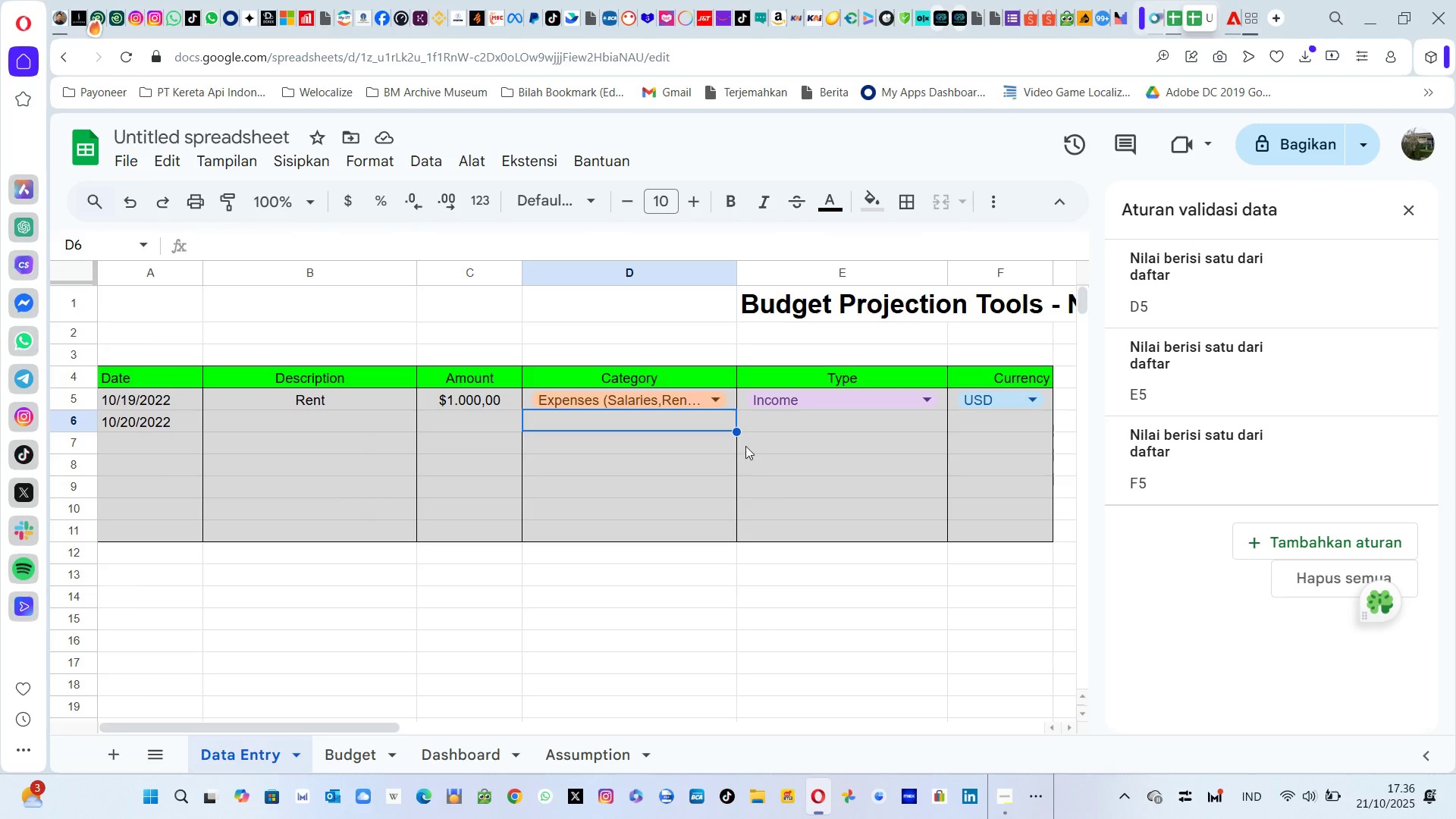 
left_click([1218, 318])
 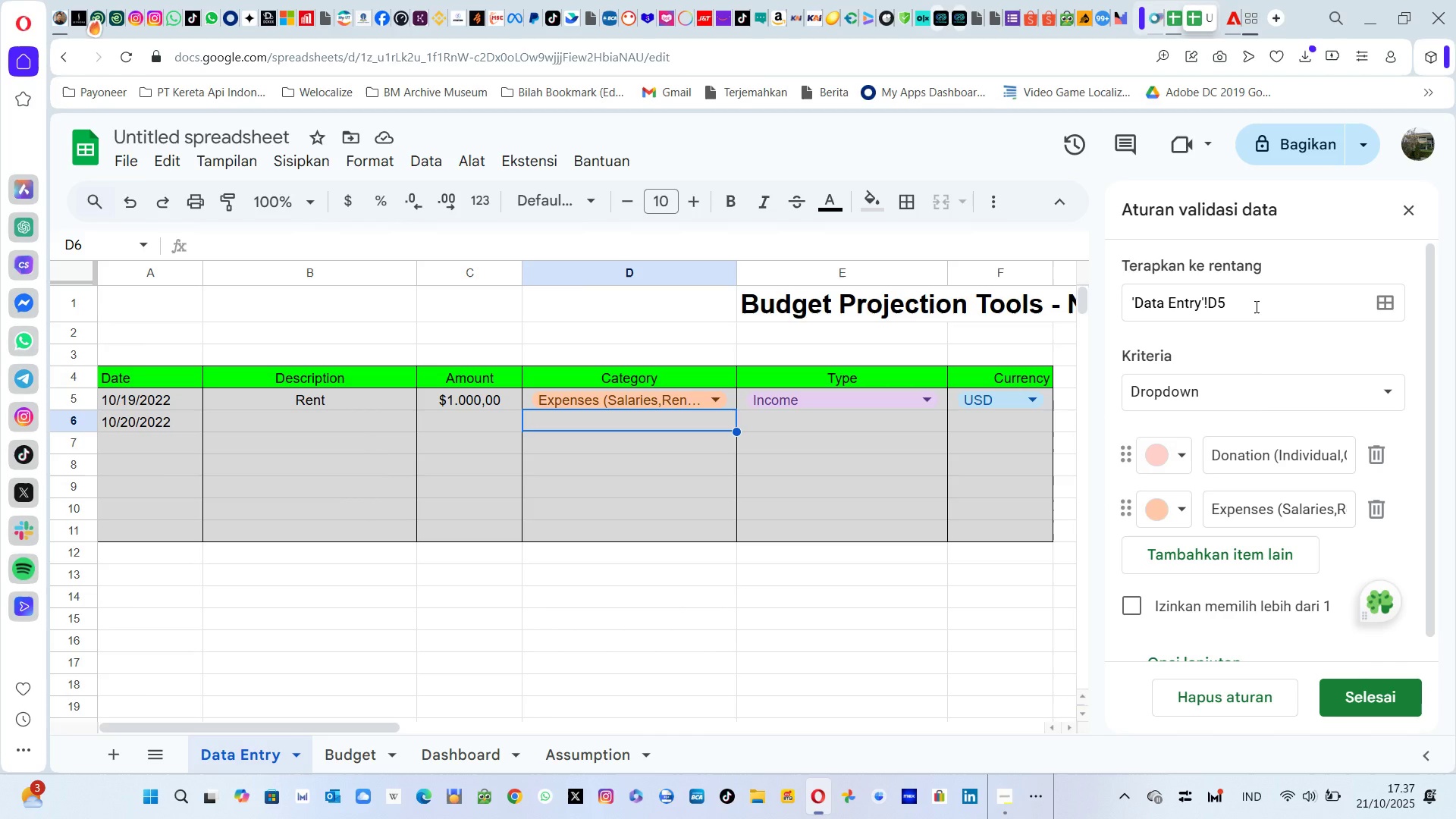 
left_click([1255, 306])
 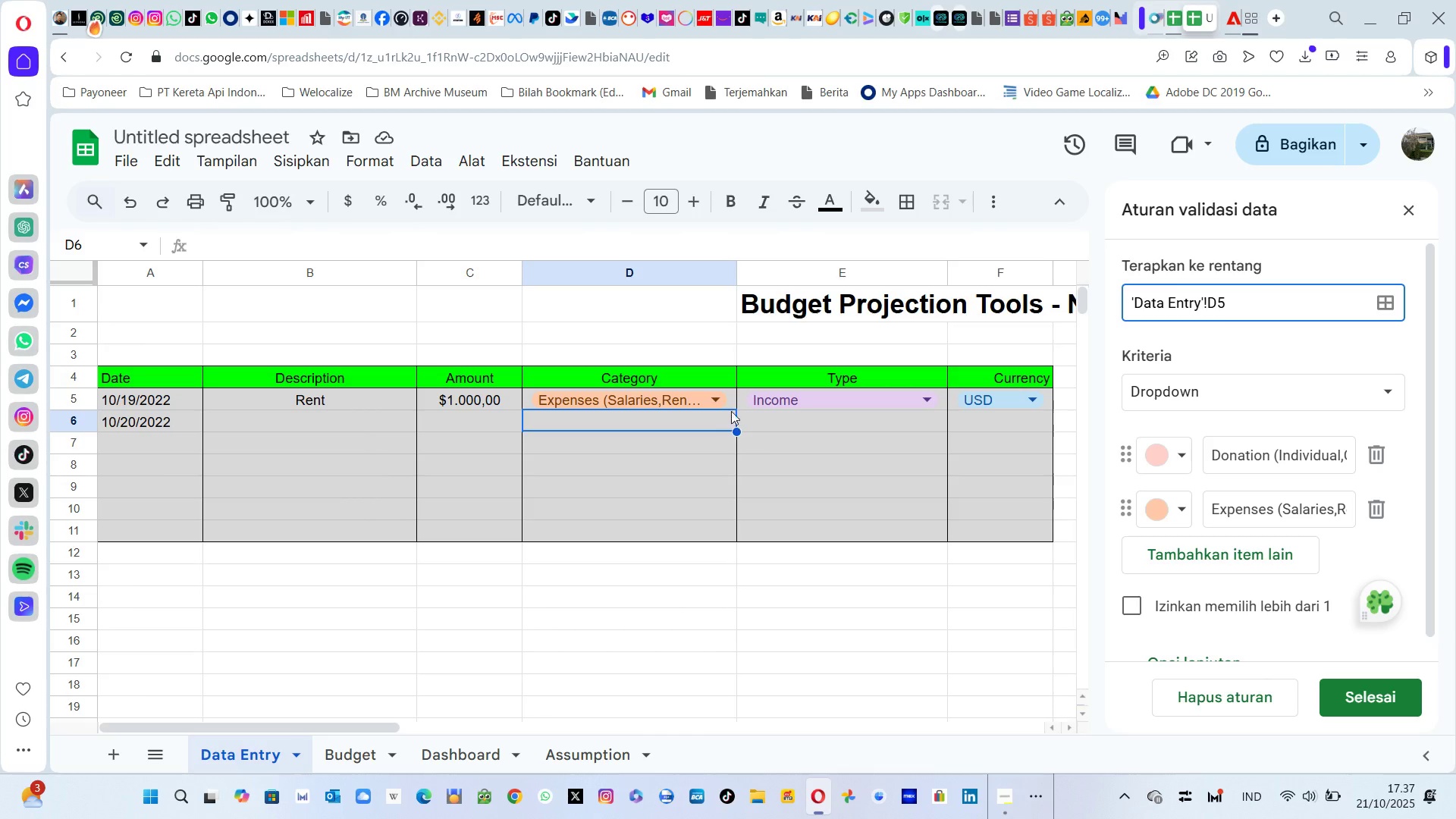 
wait(7.9)
 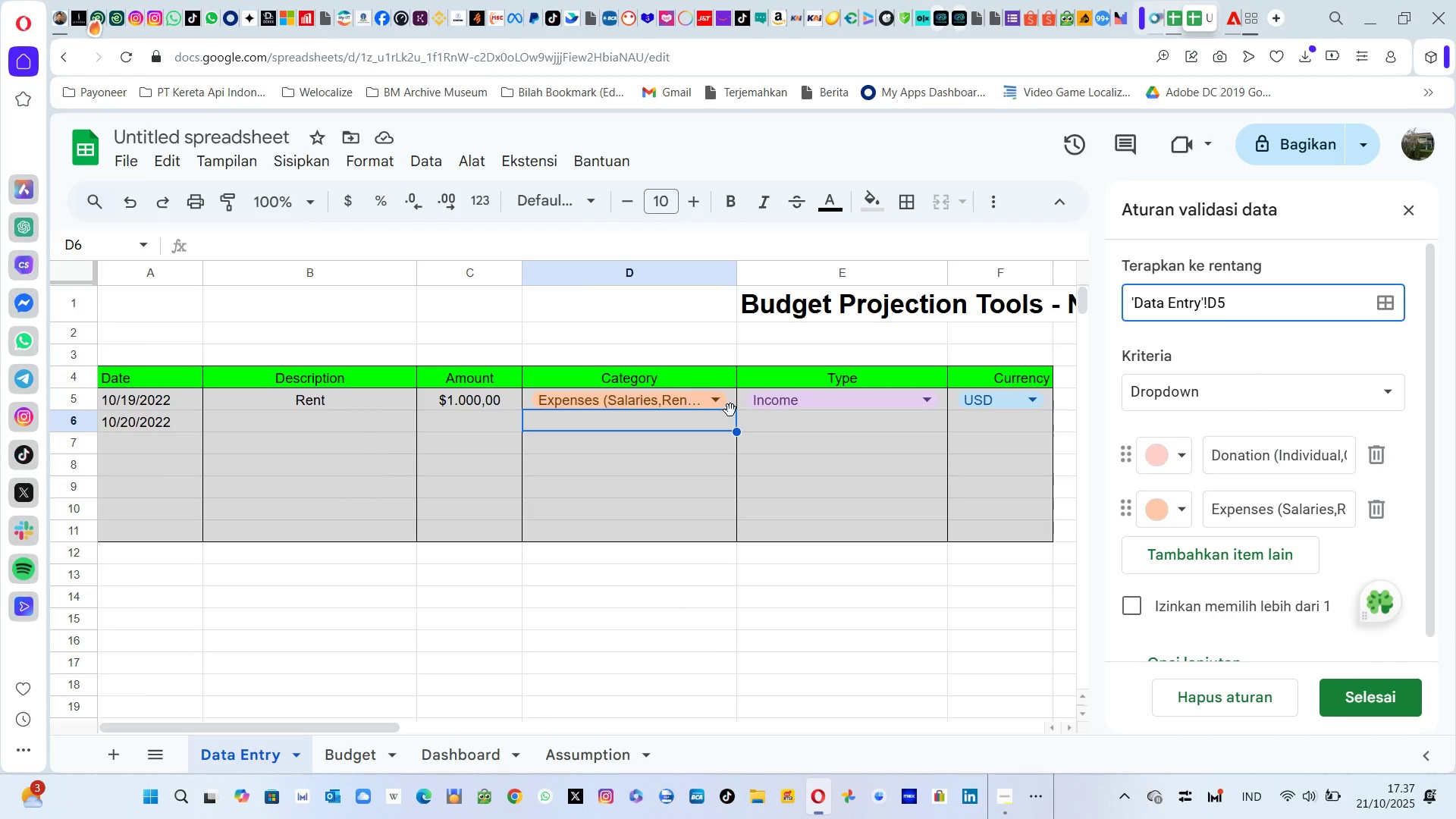 
left_click_drag(start_coordinate=[1239, 292], to_coordinate=[1112, 297])
 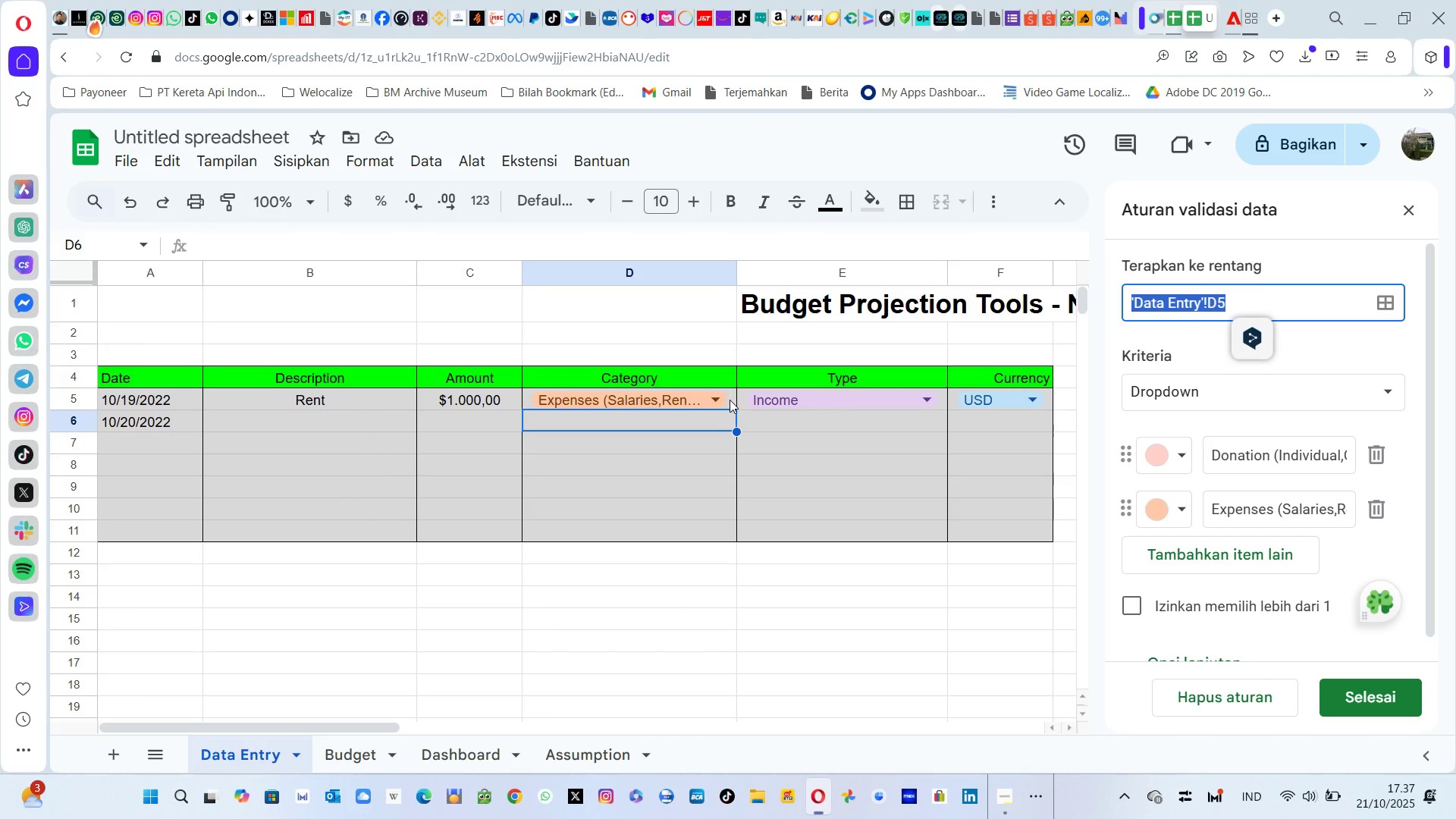 
left_click([730, 401])
 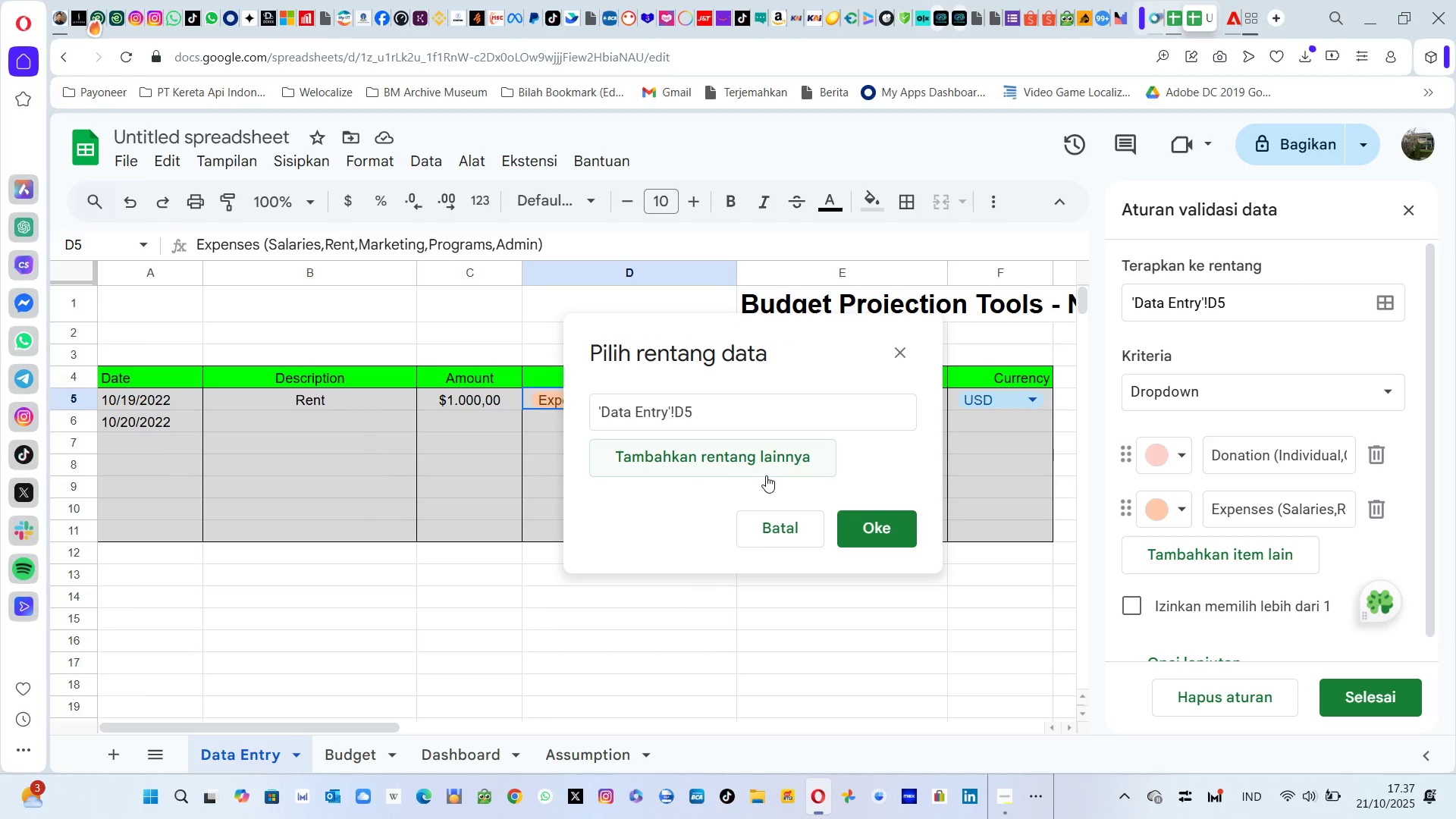 
left_click([768, 468])
 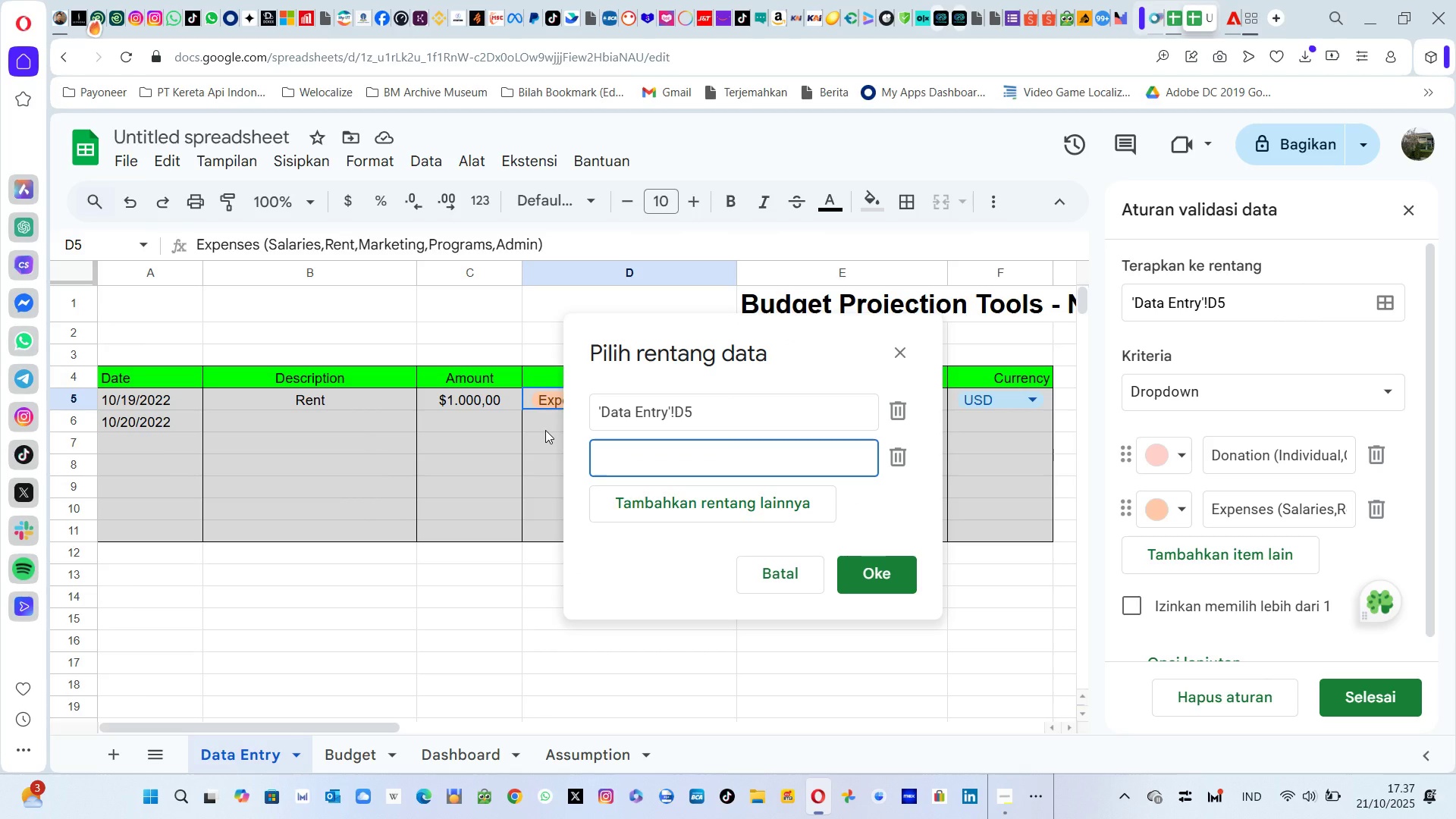 
left_click([548, 425])
 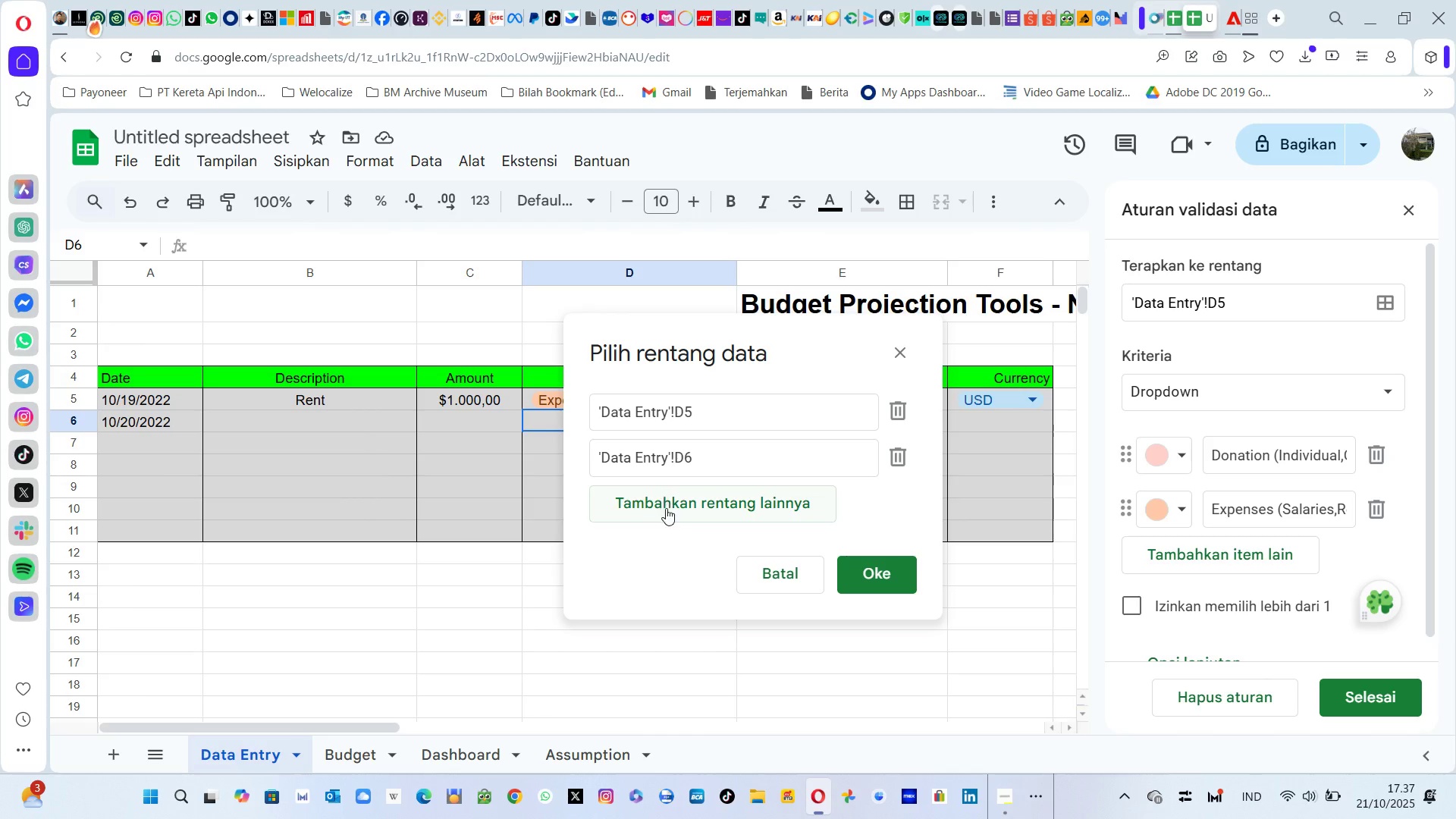 
left_click([667, 517])
 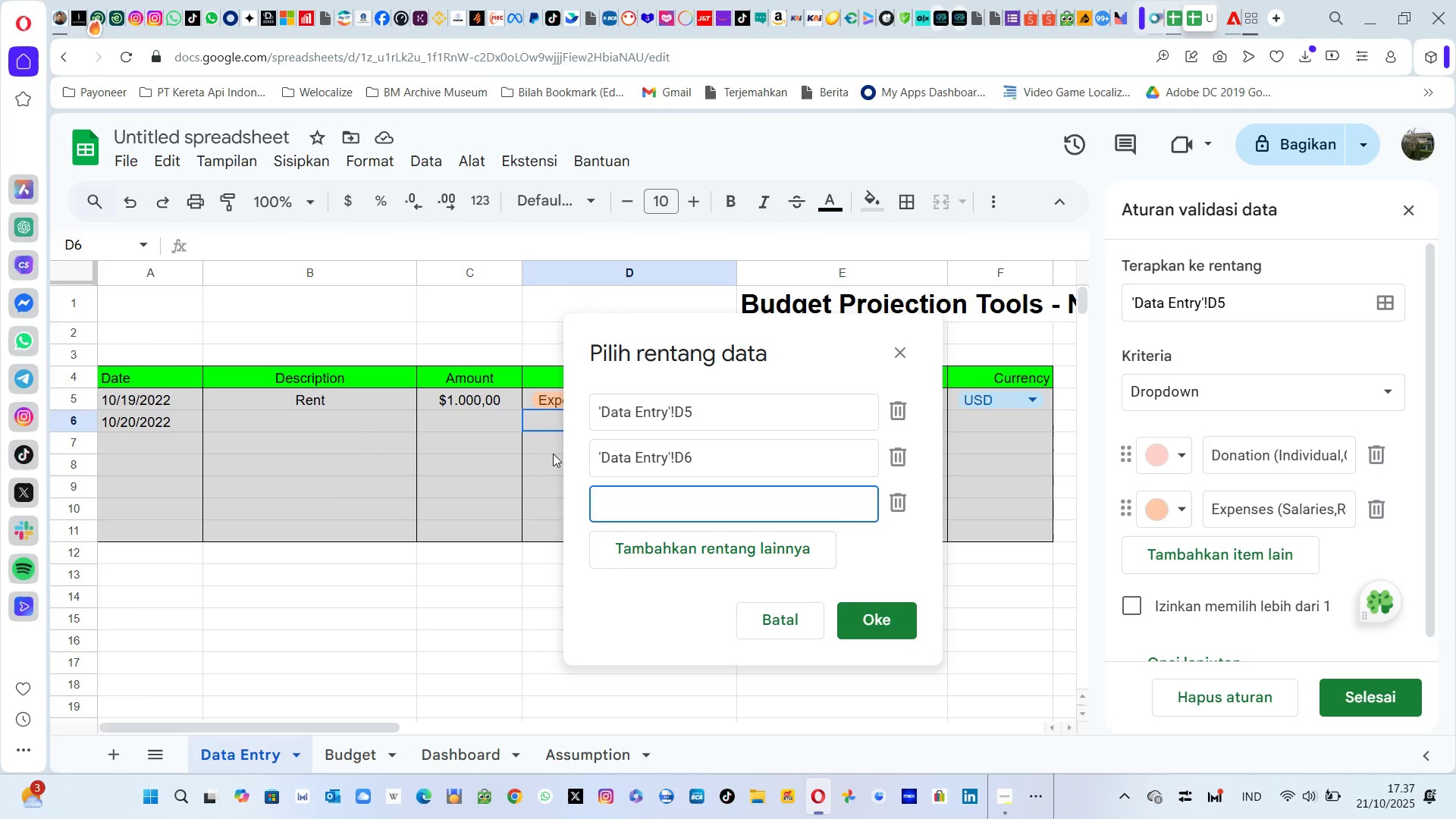 
left_click([553, 453])
 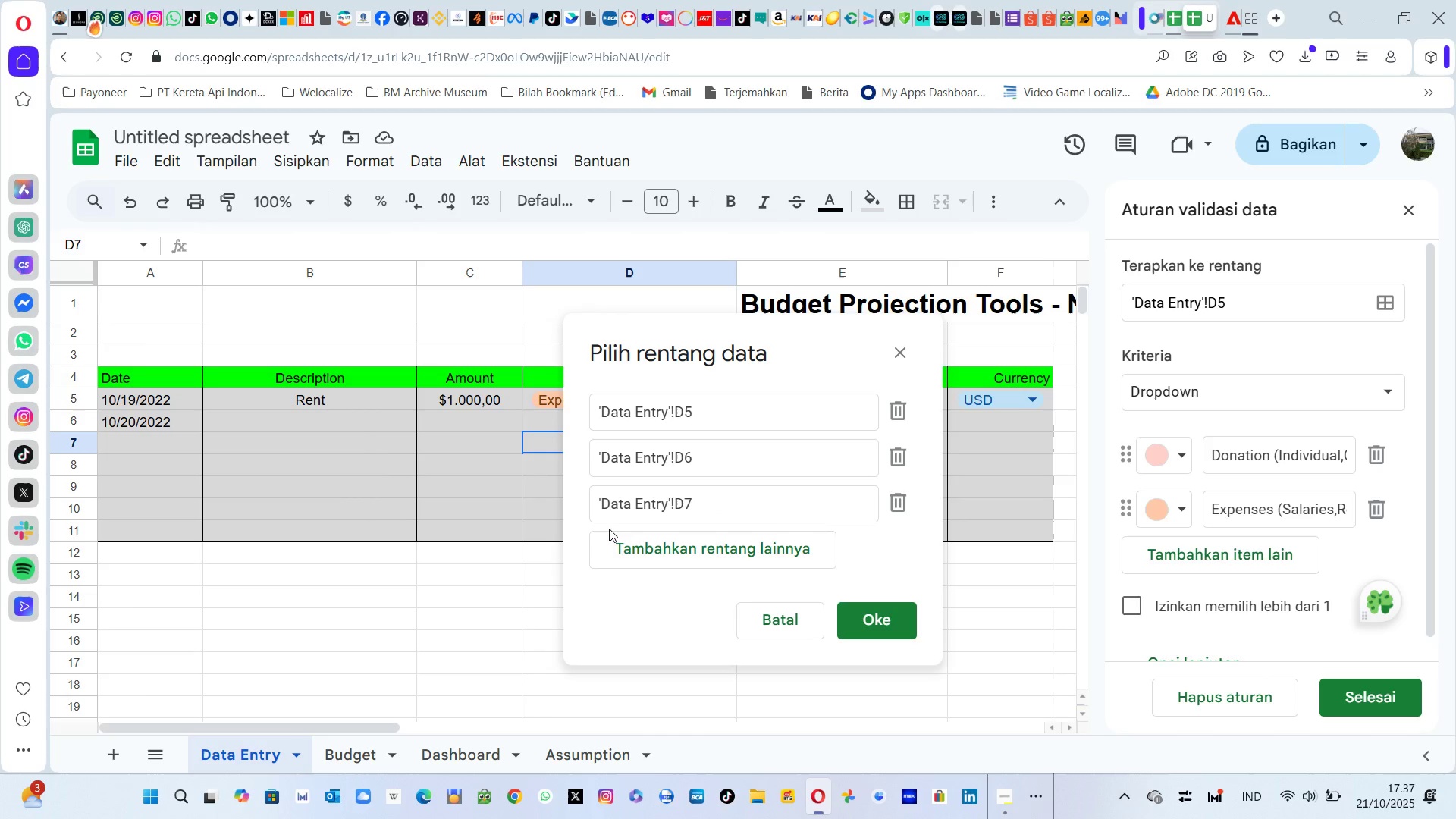 
left_click([613, 541])
 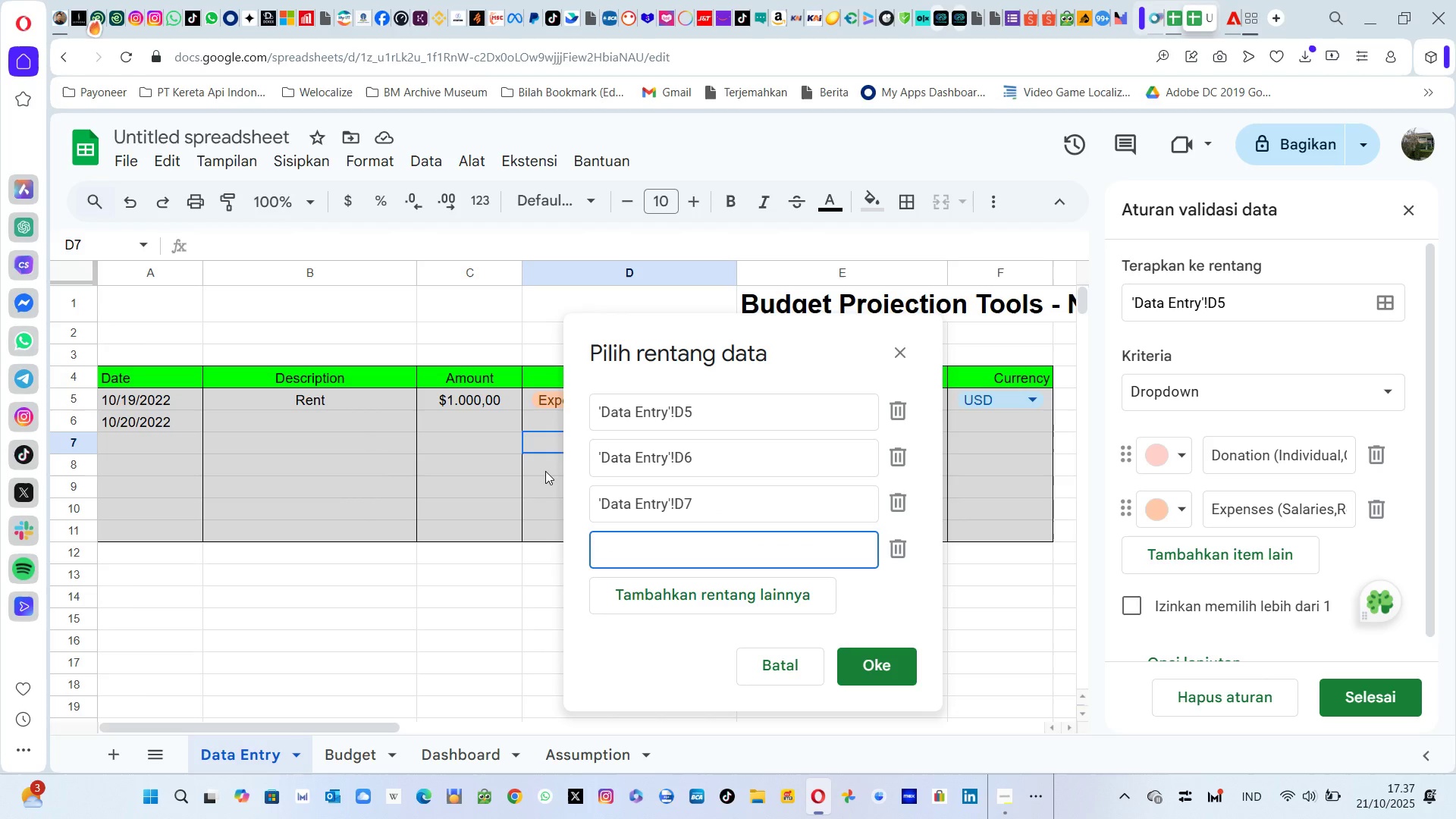 
left_click([545, 471])
 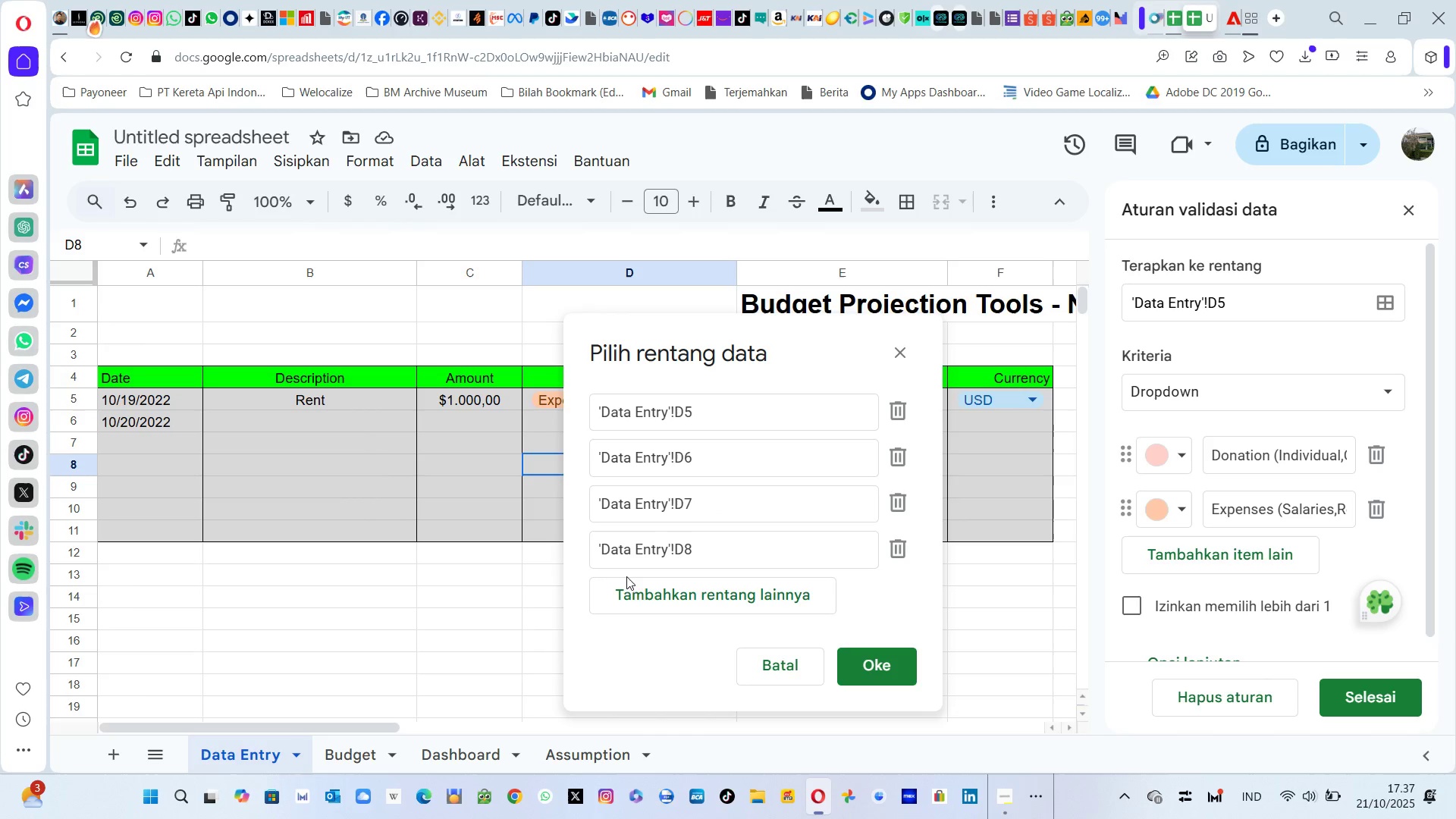 
left_click([629, 590])
 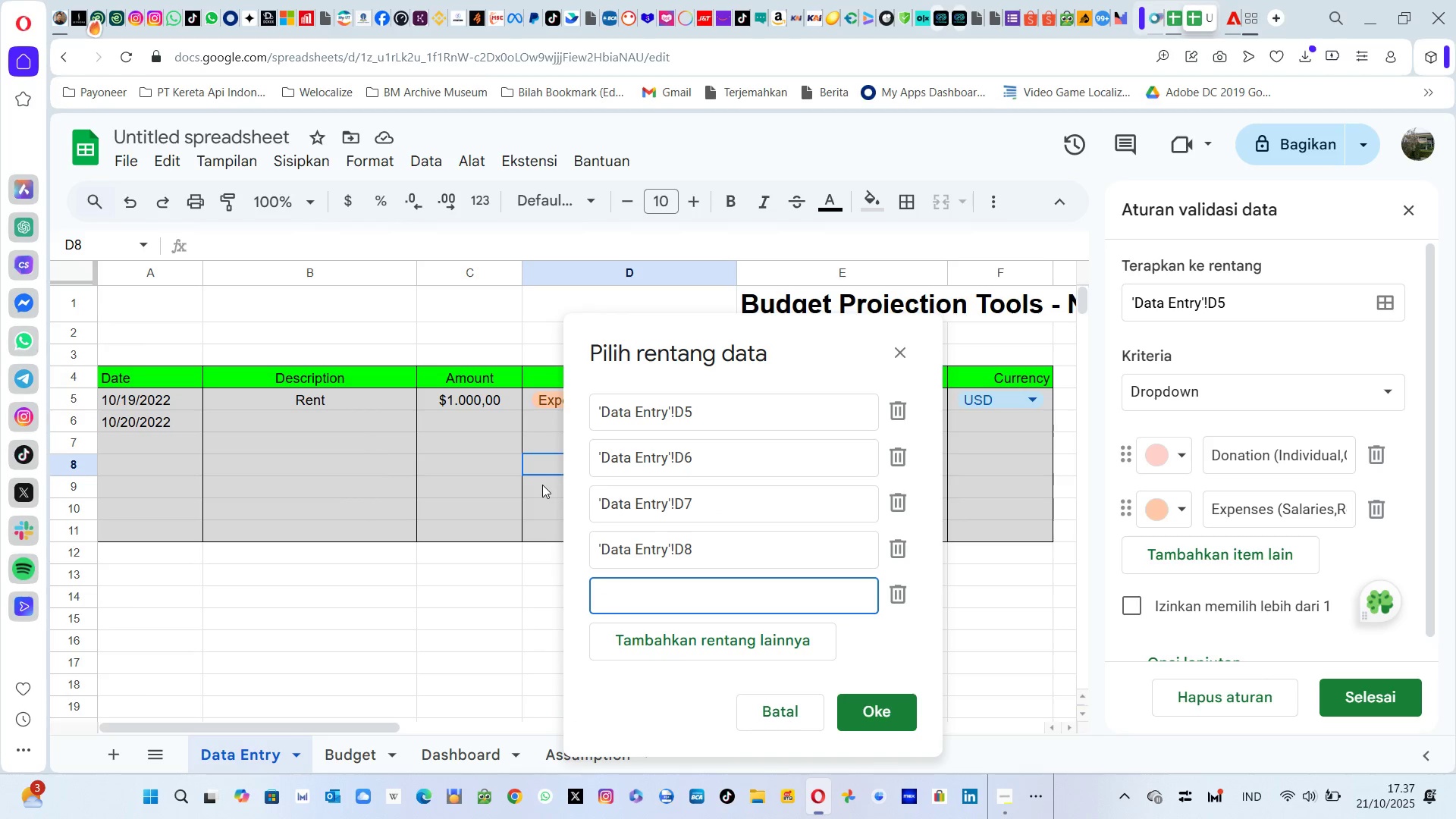 
left_click([542, 485])
 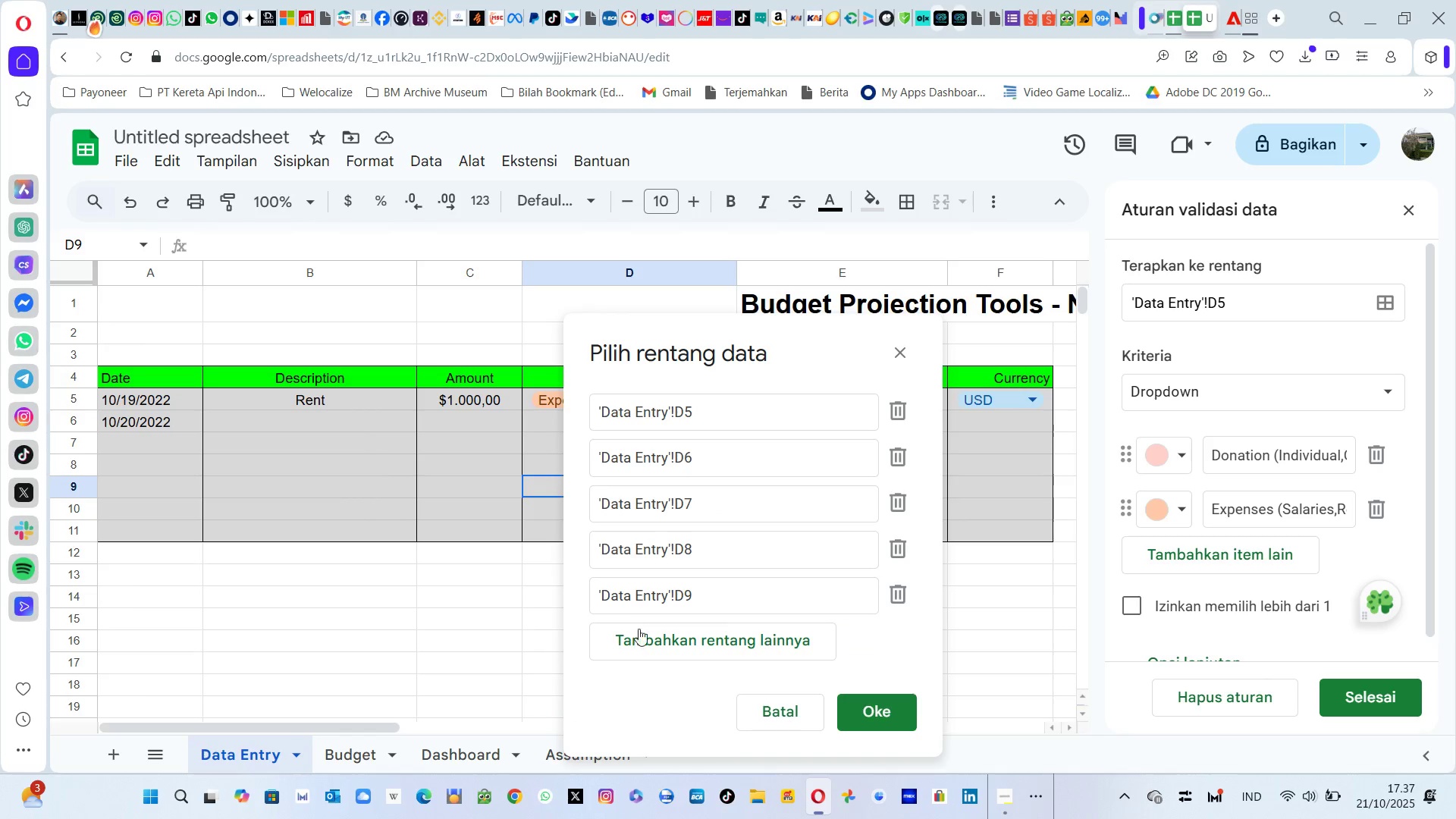 
left_click([649, 651])
 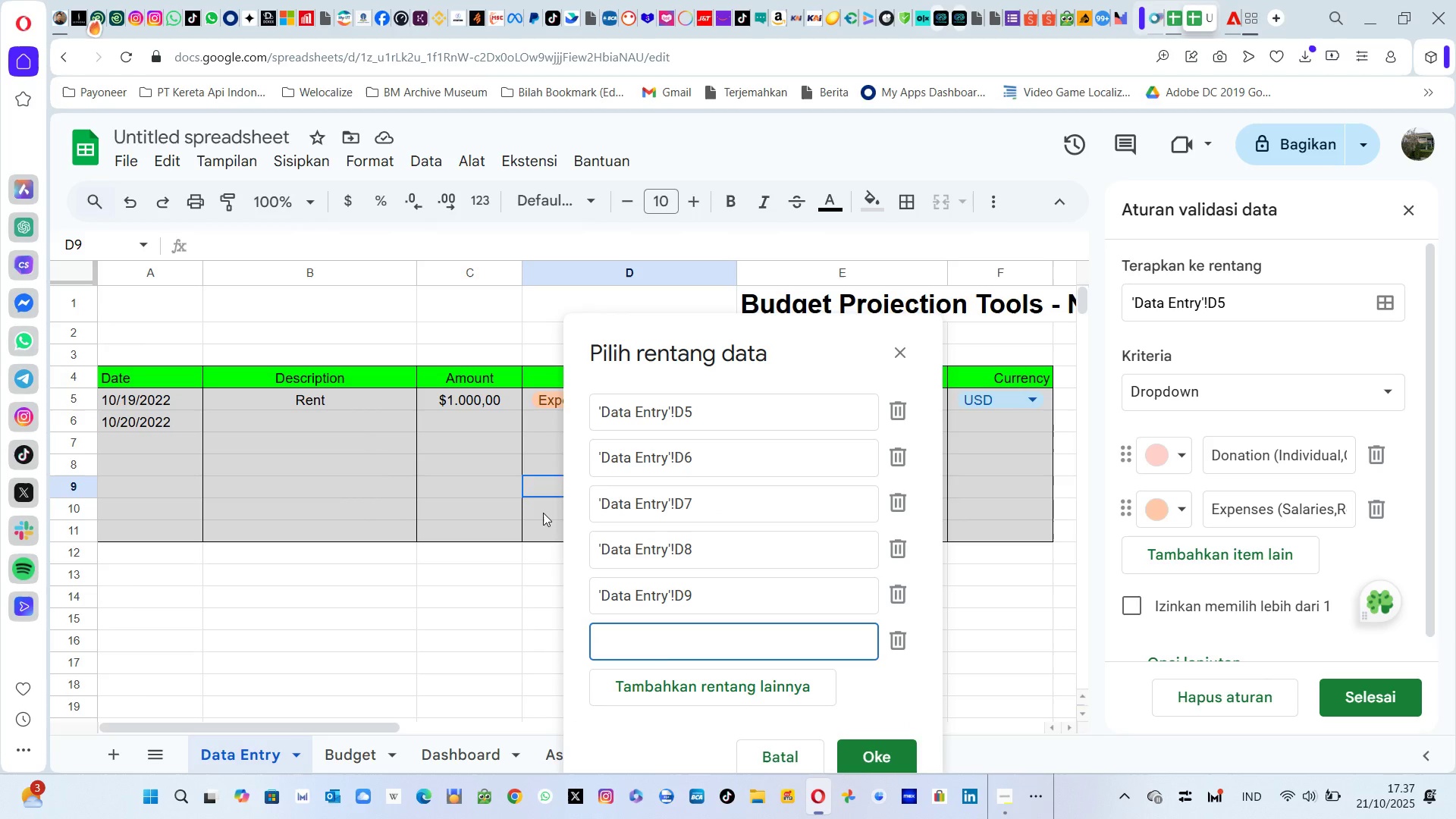 
left_click([543, 513])
 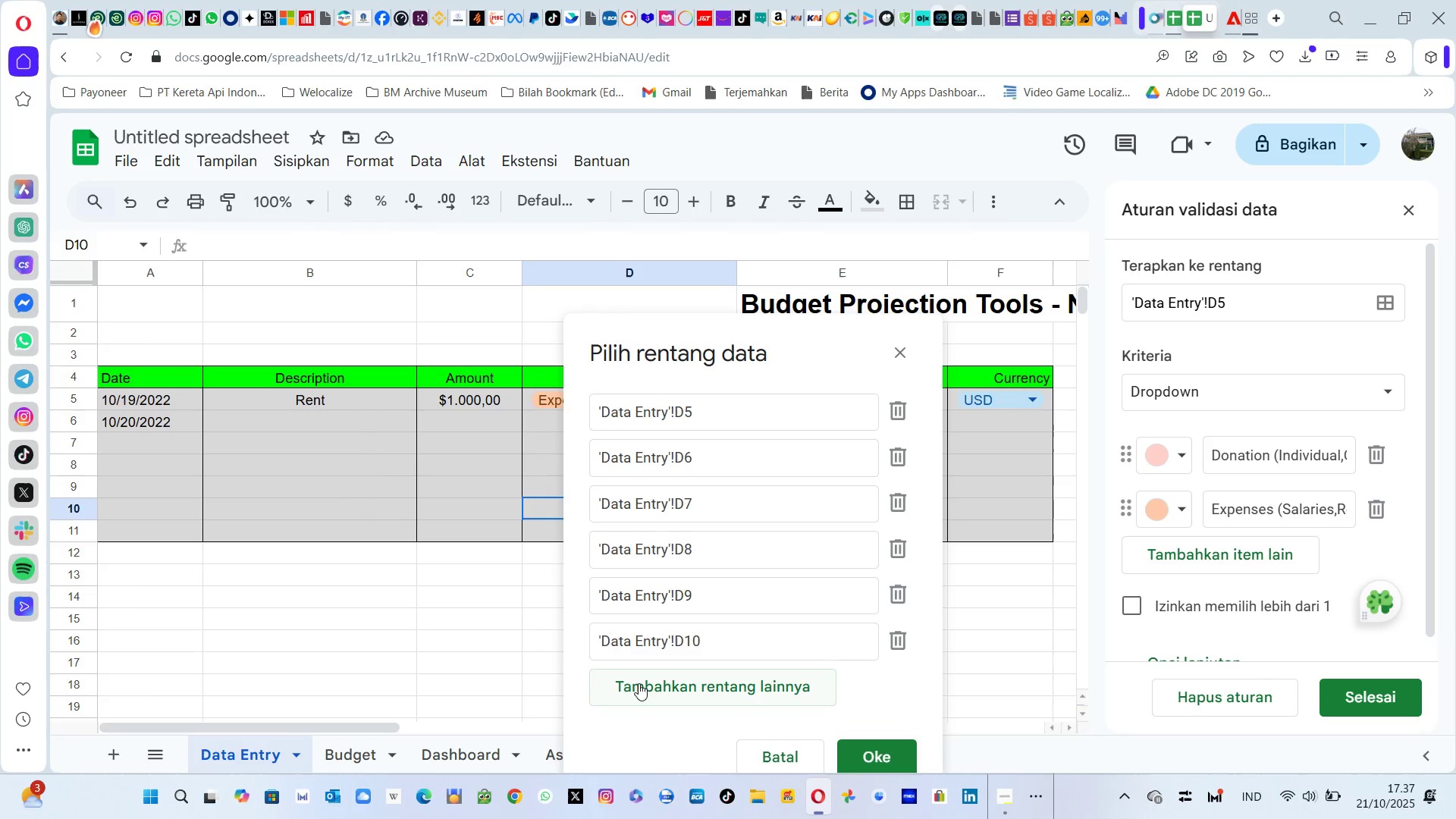 
left_click([639, 685])
 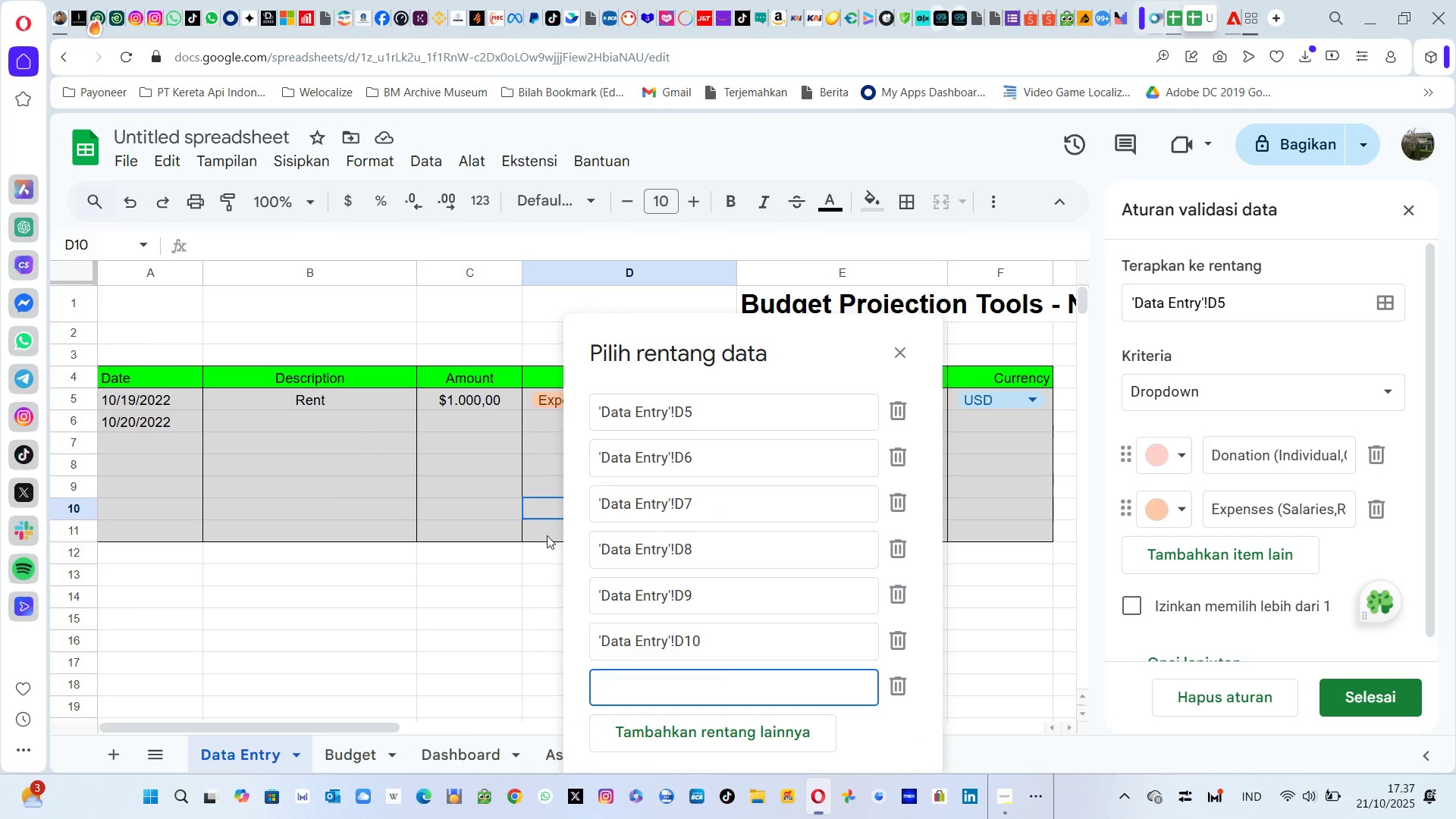 
left_click([543, 532])
 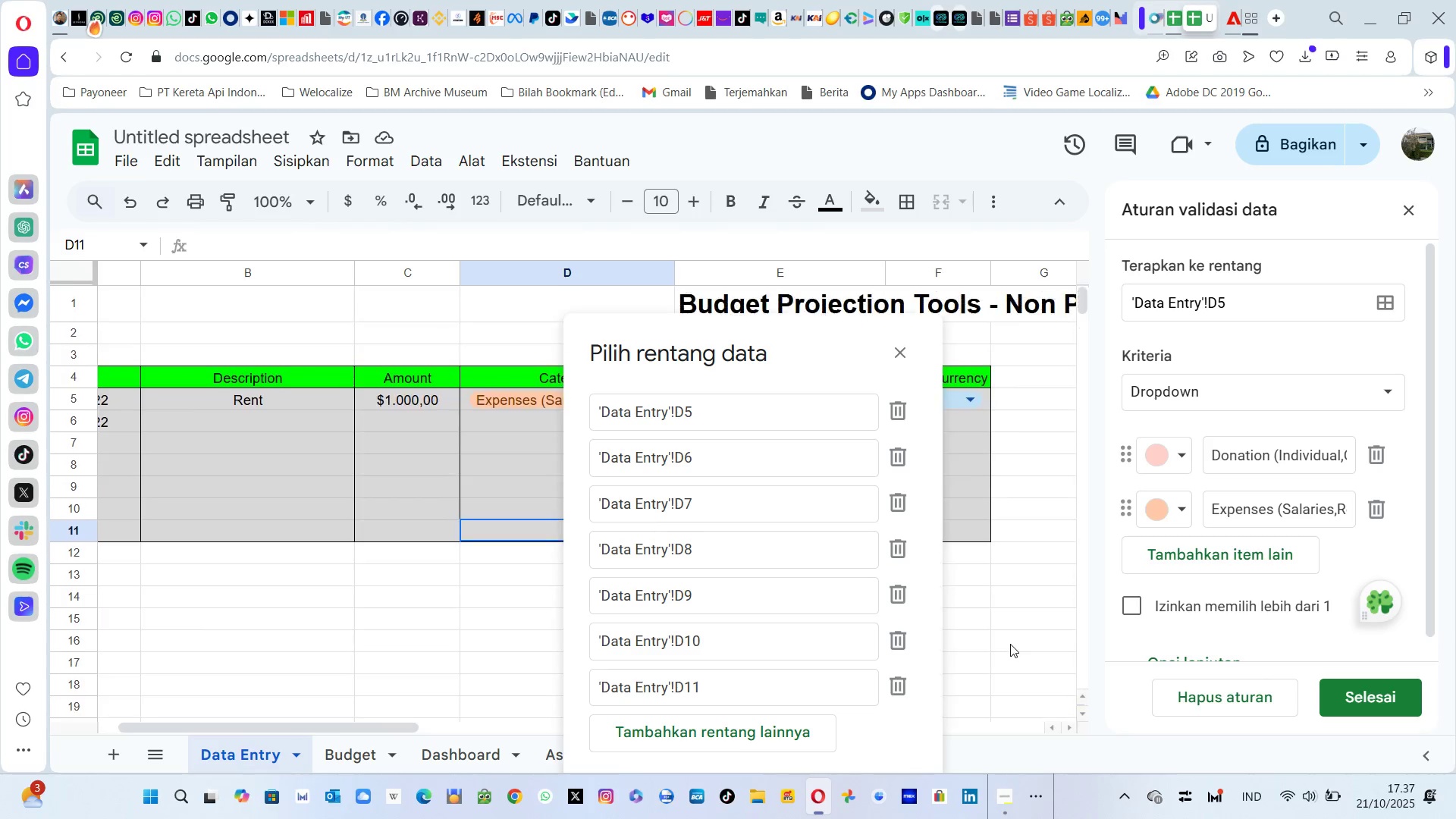 
left_click([892, 694])
 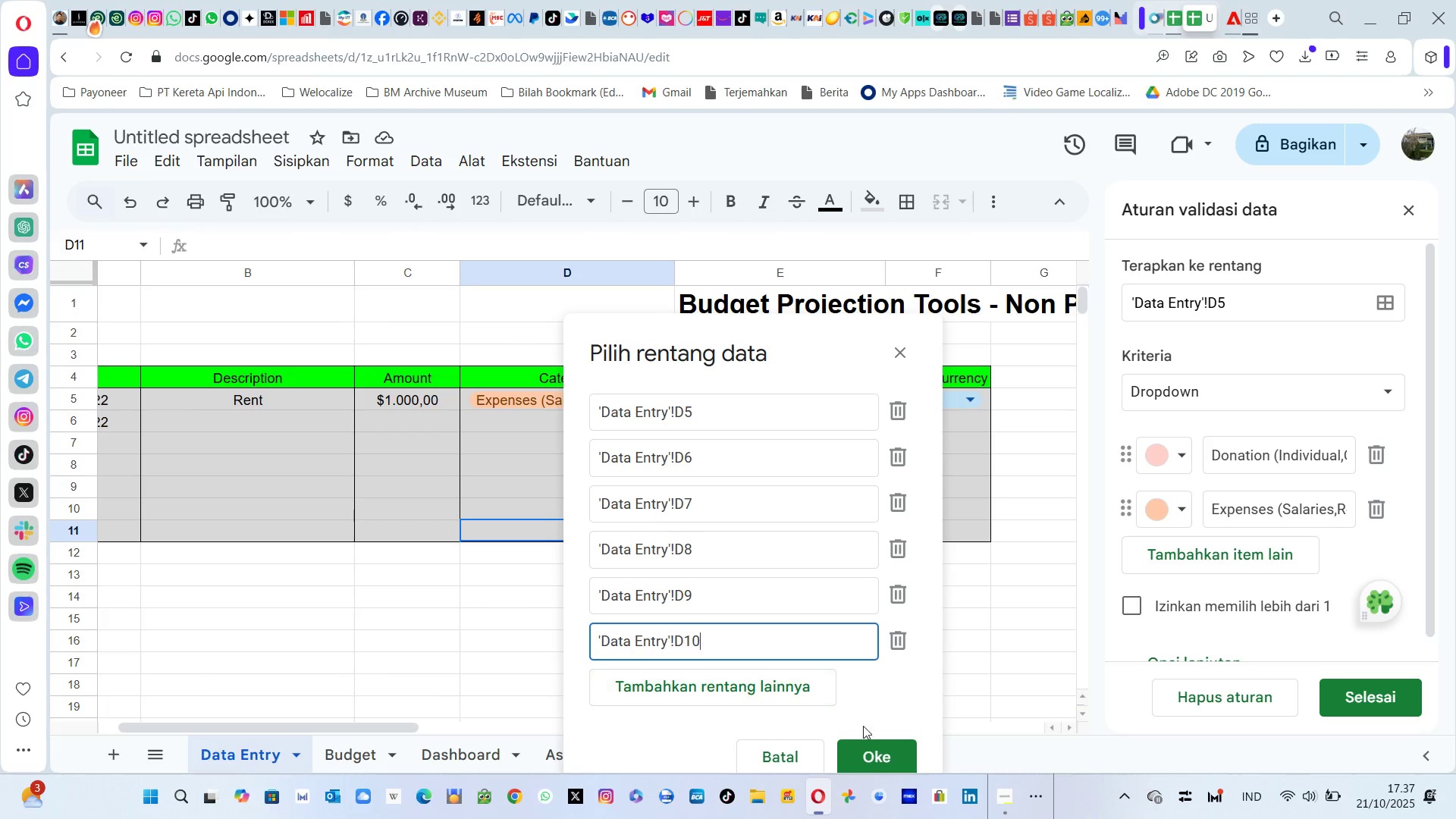 
left_click([867, 739])
 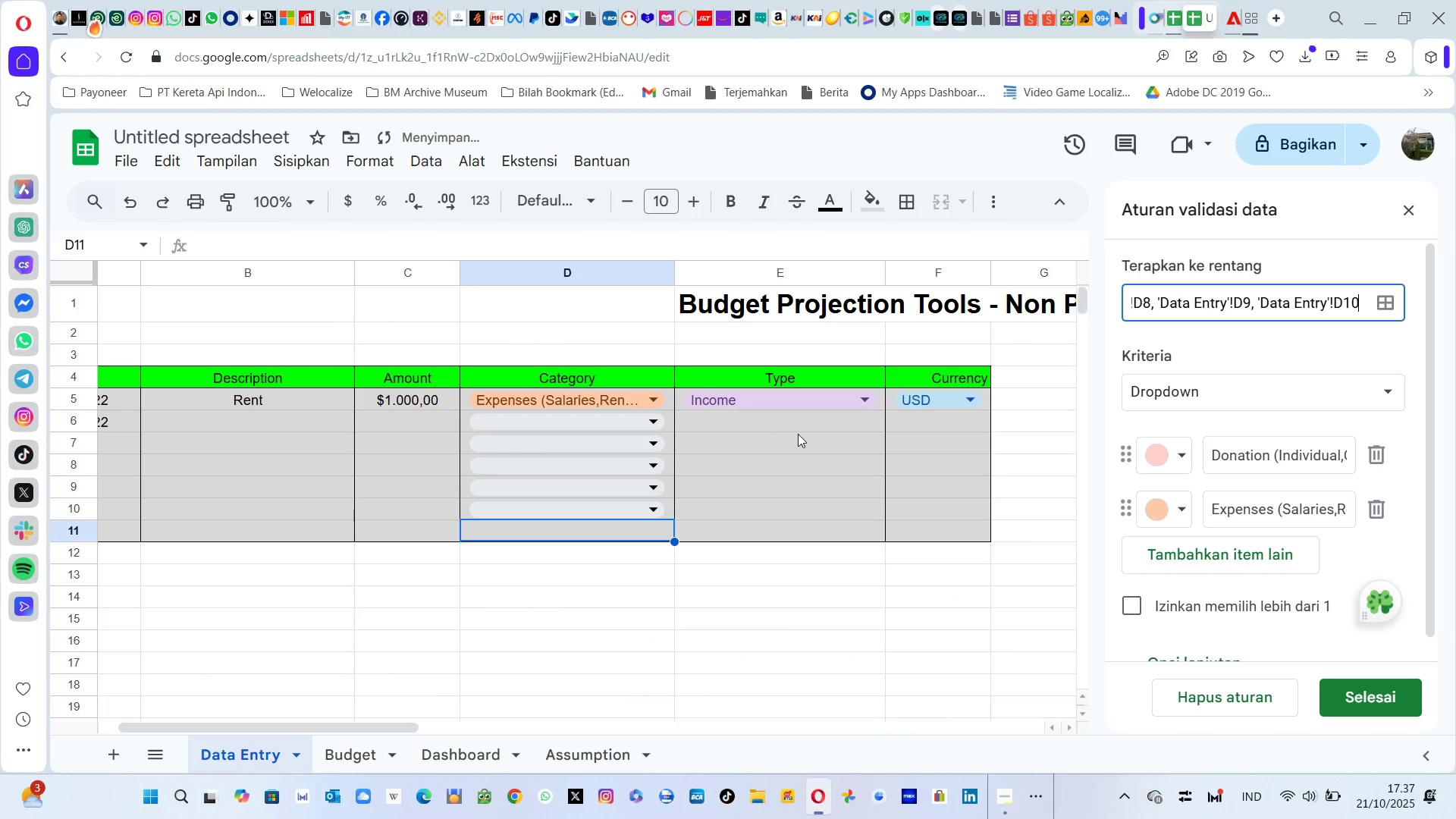 
left_click([802, 425])
 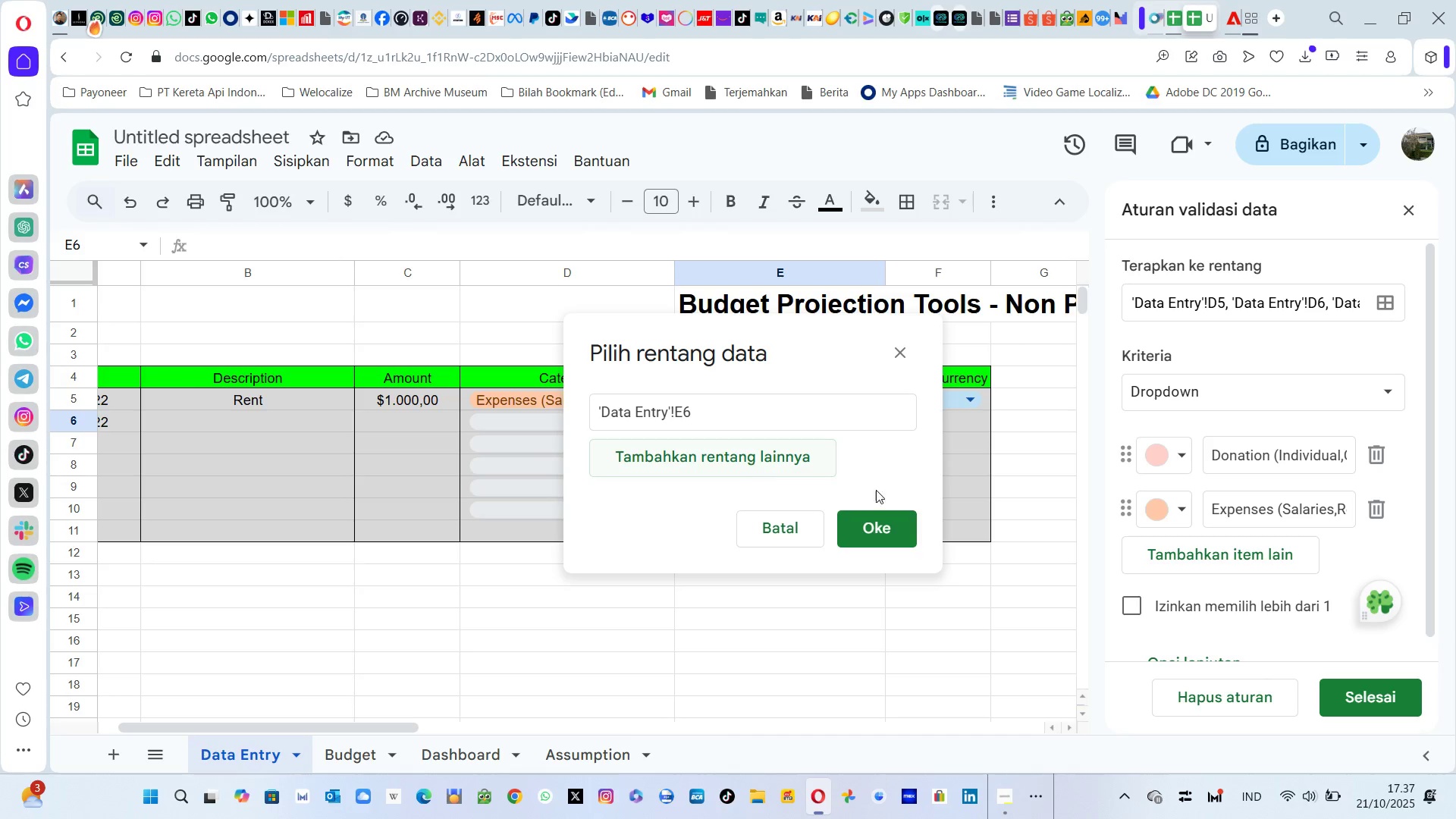 
wait(8.57)
 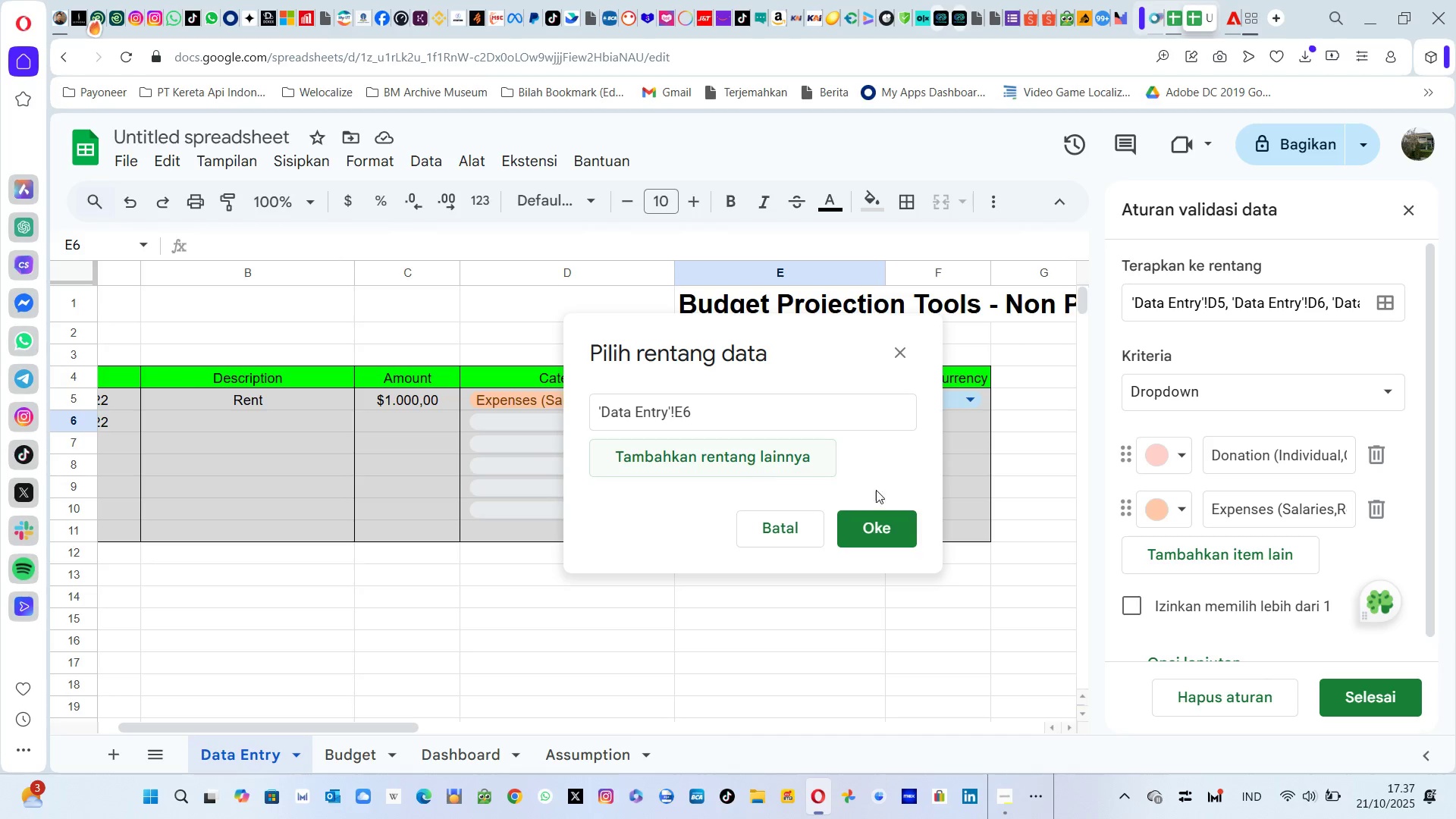 
left_click([744, 490])
 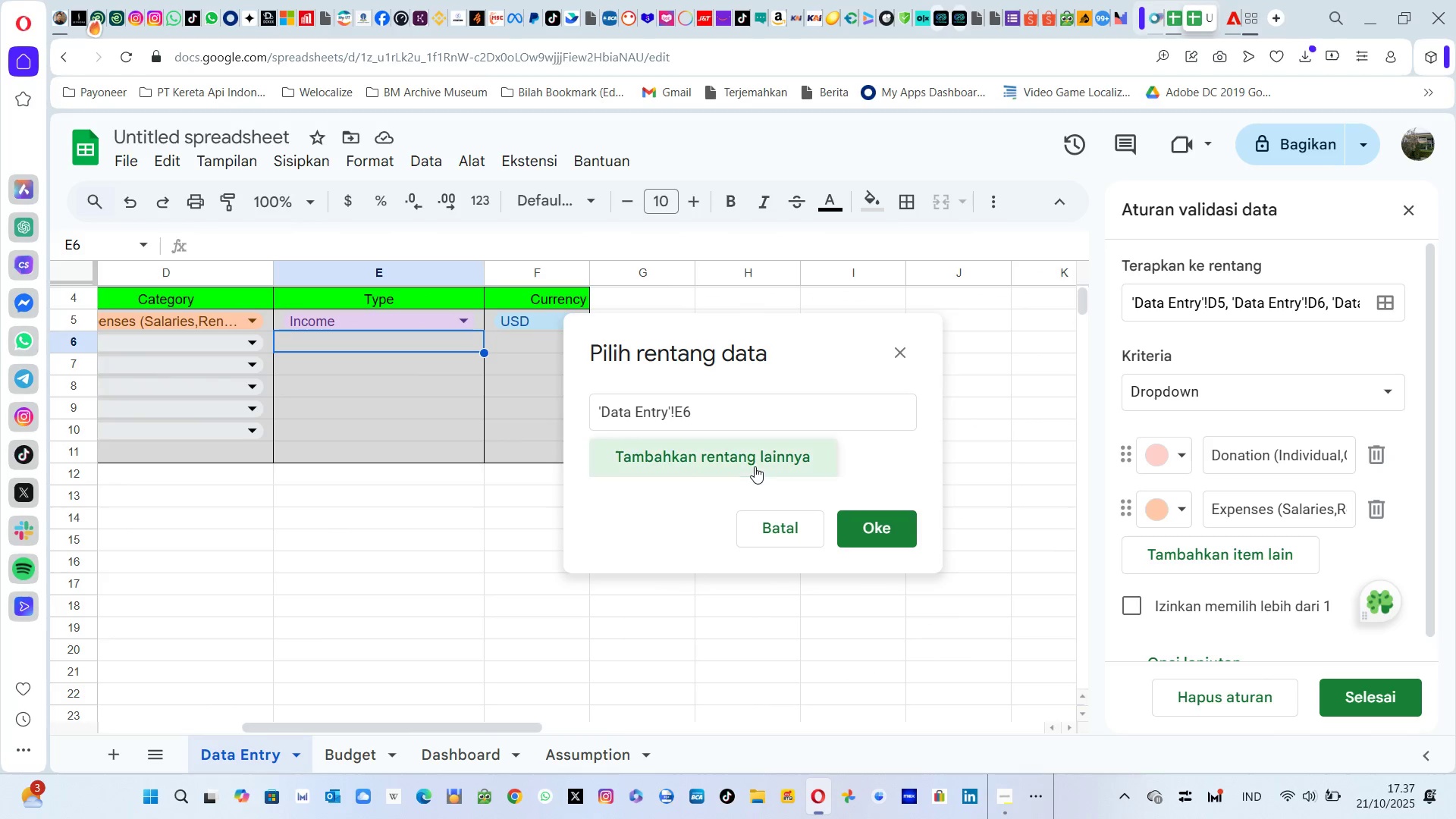 
left_click([755, 466])
 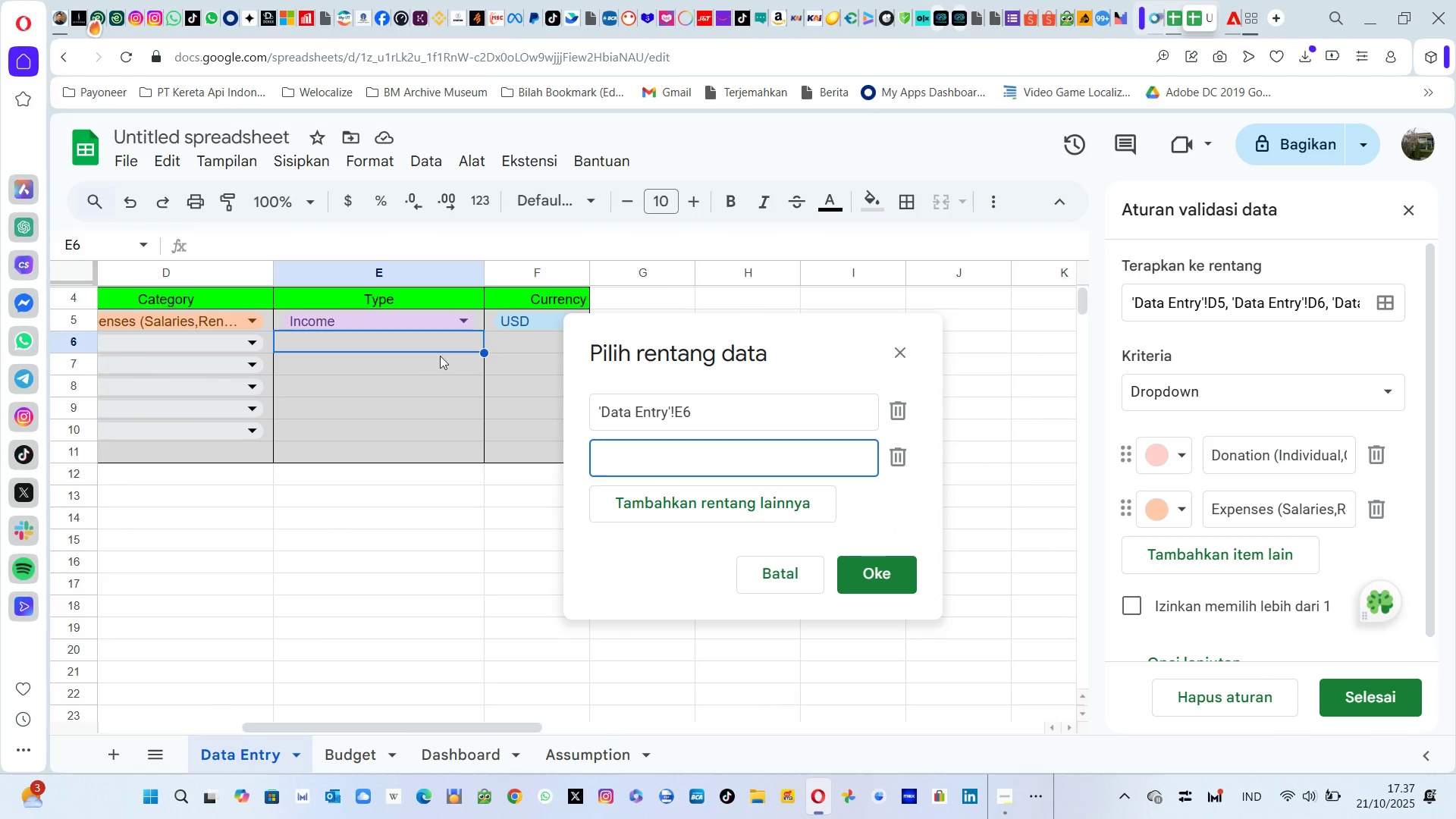 
left_click([419, 345])
 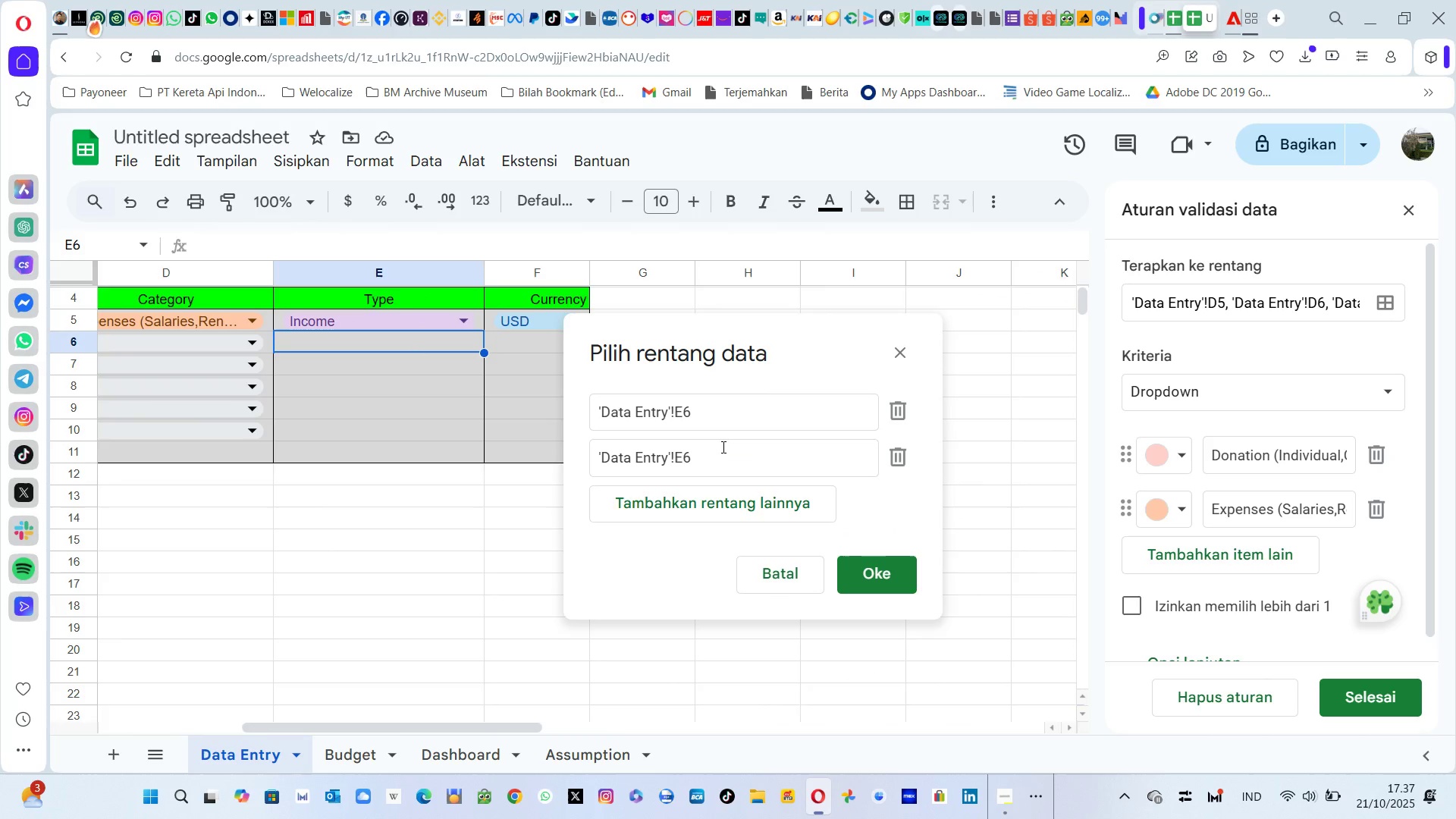 
left_click([719, 453])
 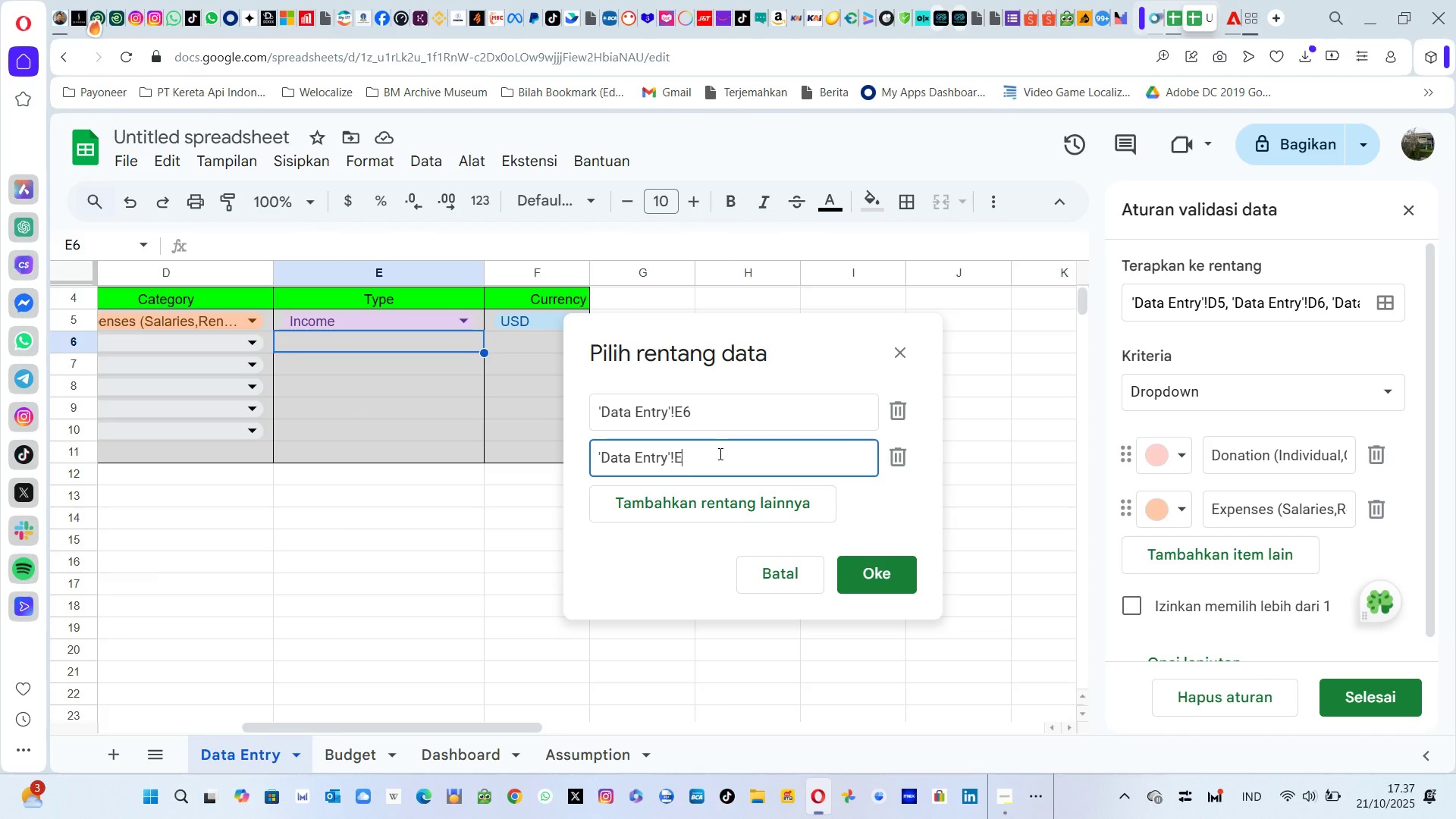 
key(Backspace)
 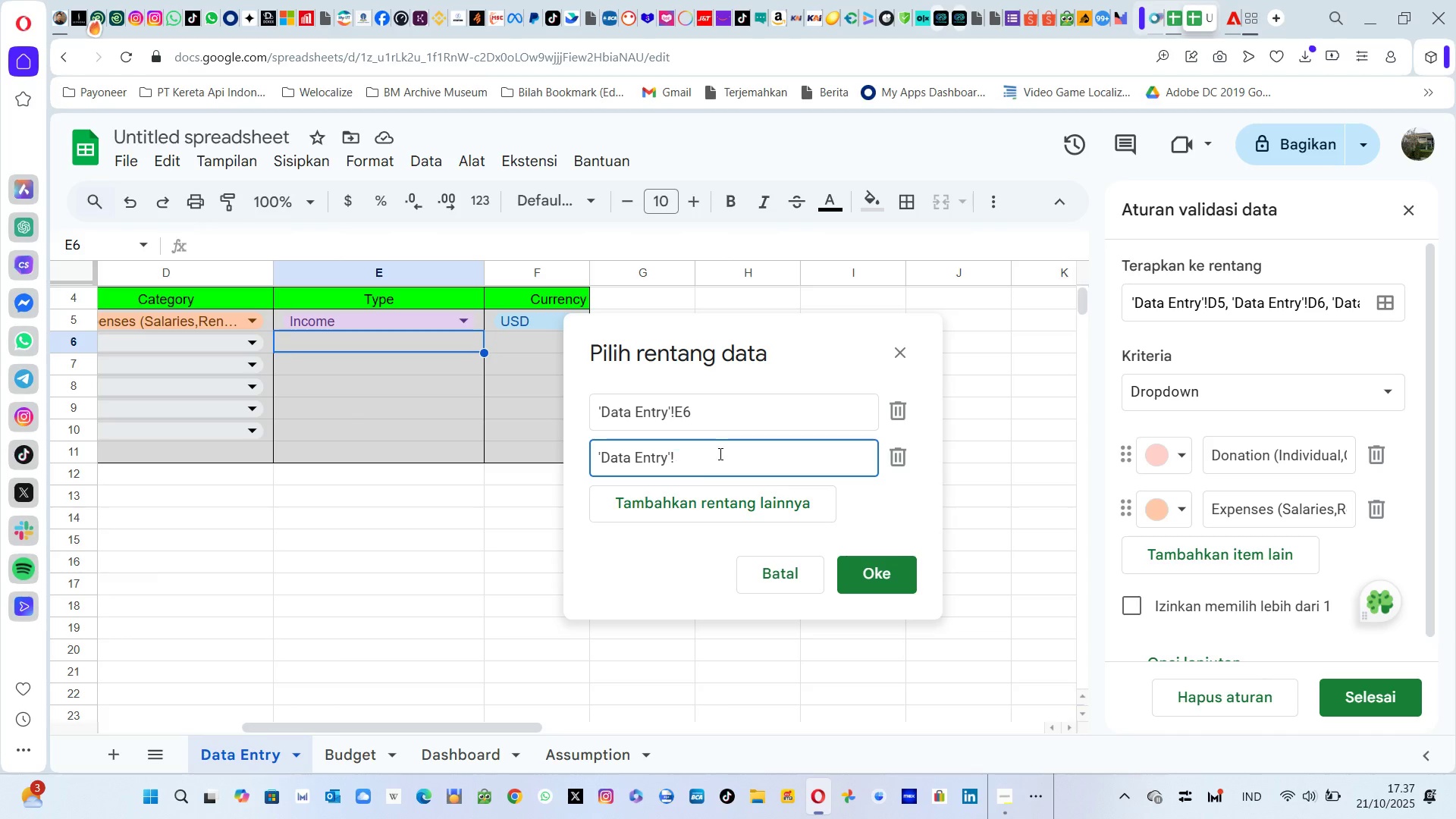 
key(Backspace)
 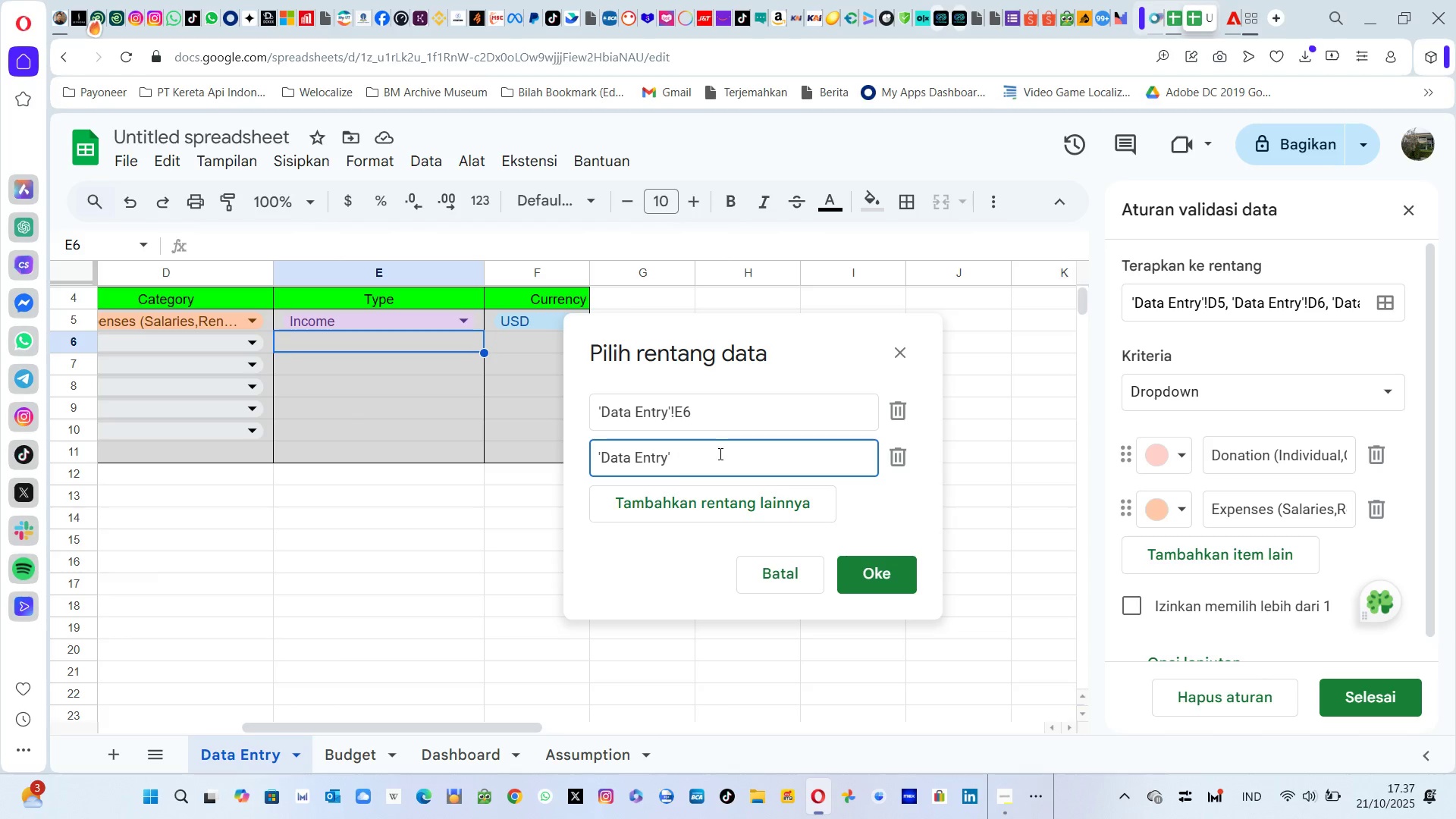 
key(Backspace)
 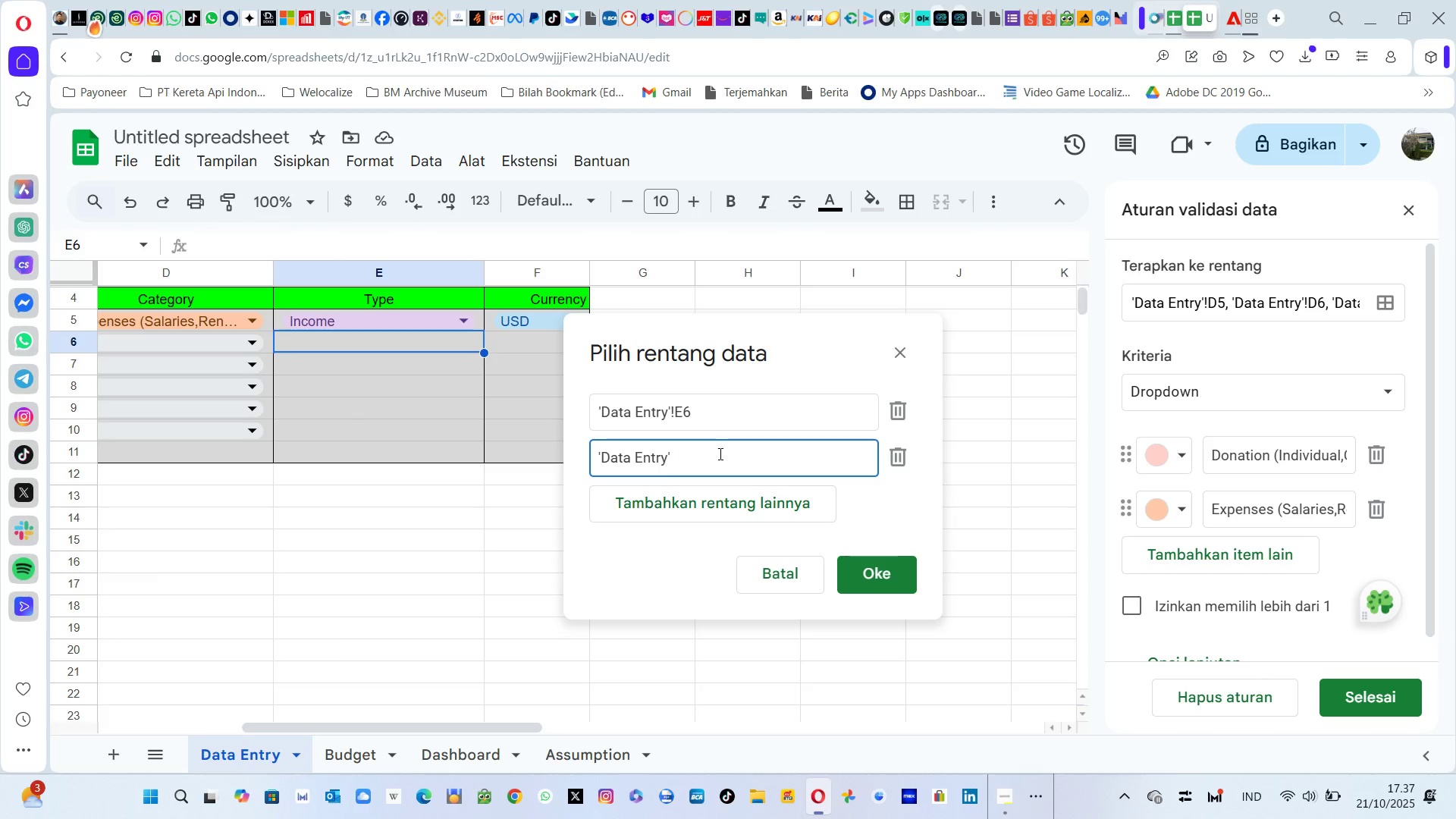 
key(Backspace)
 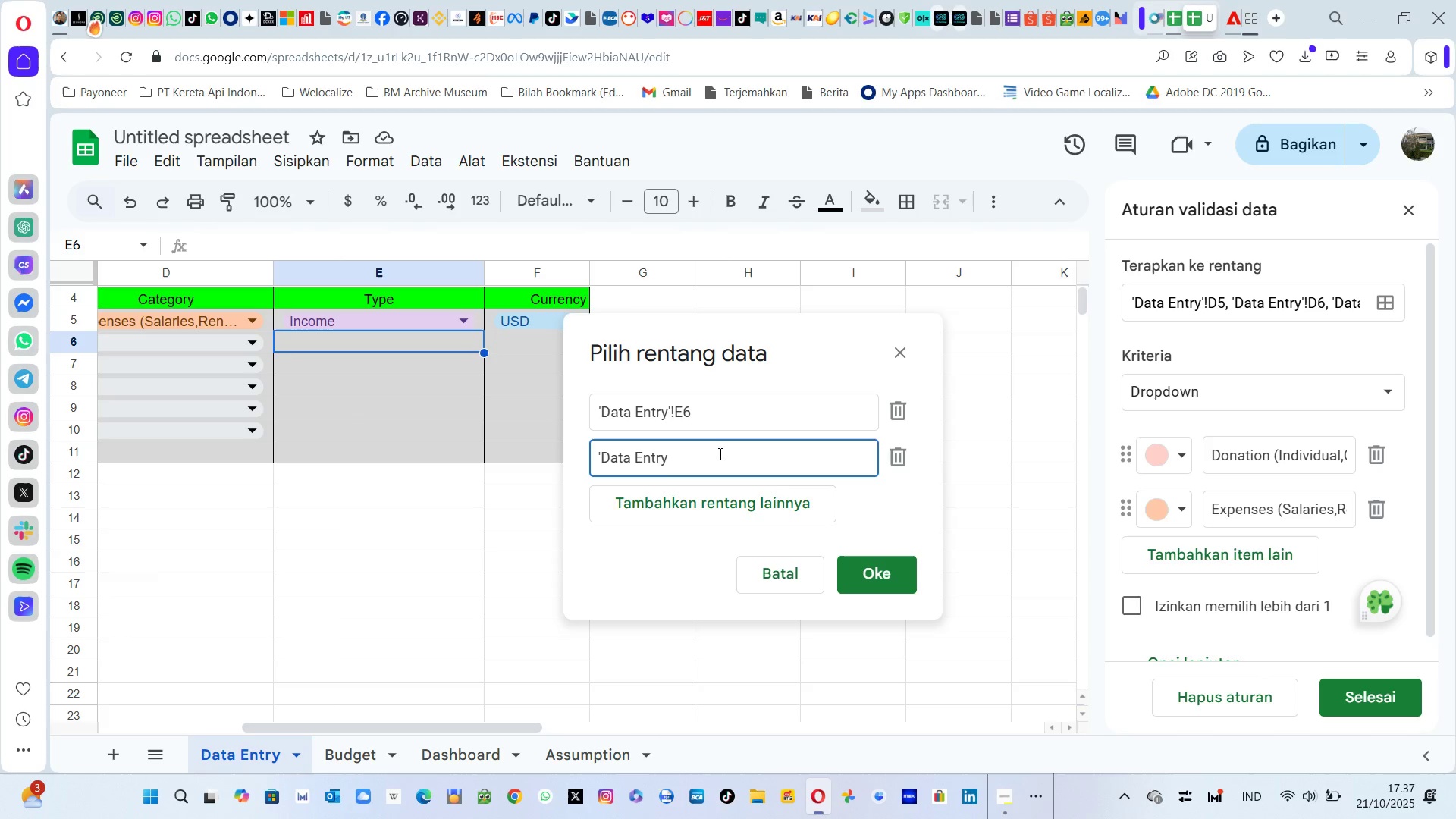 
key(Backspace)
 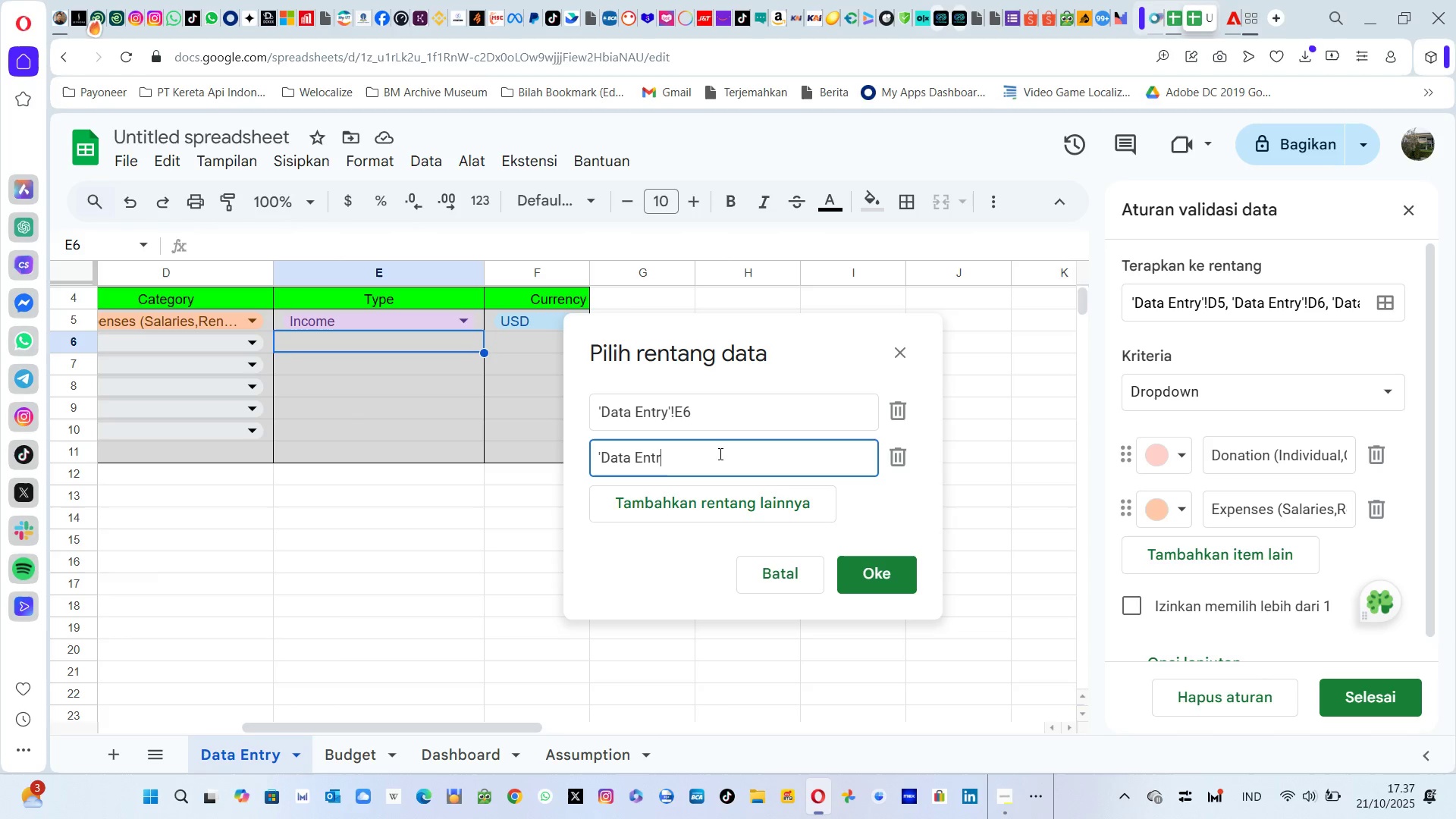 
key(Backspace)
 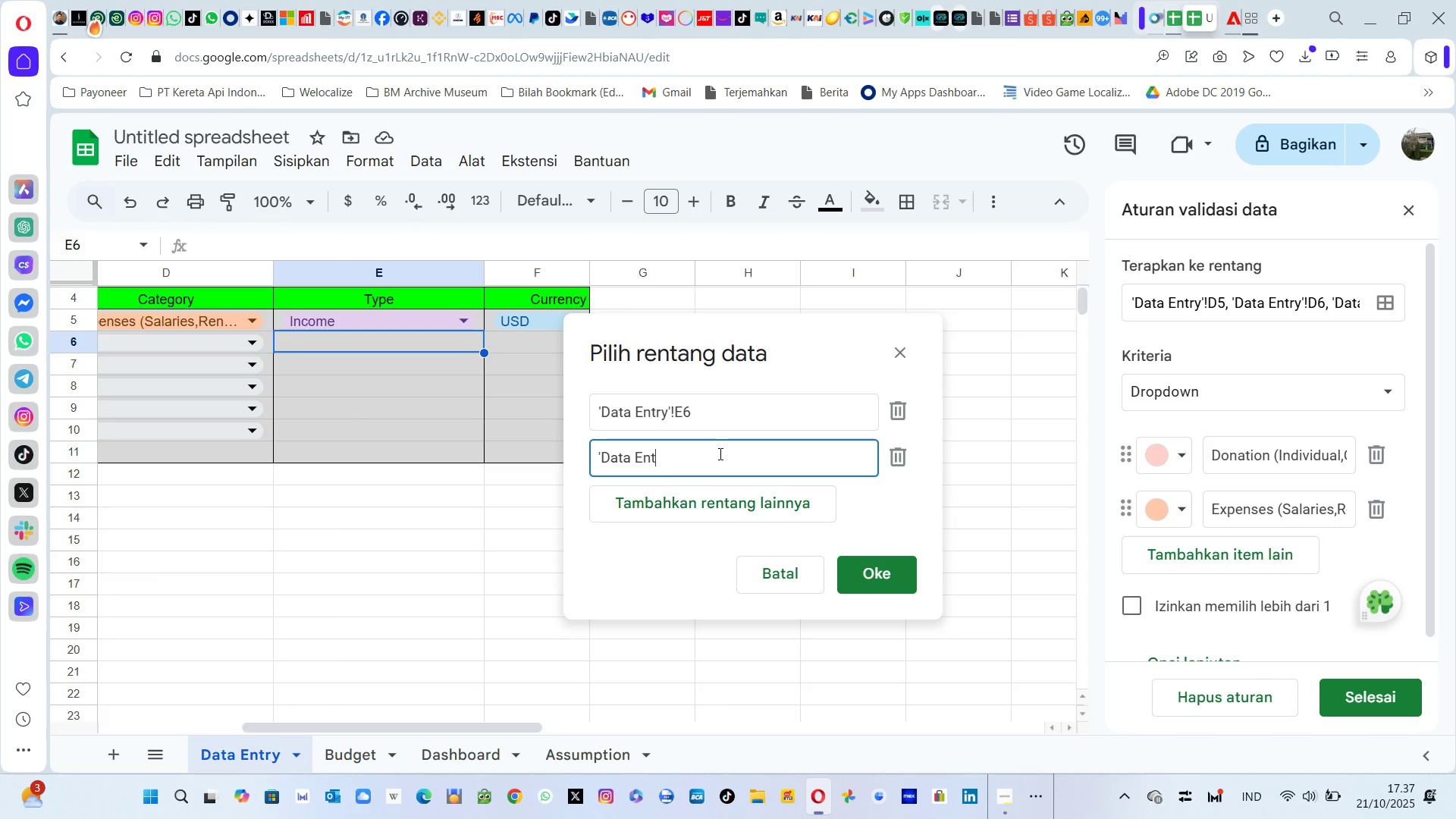 
key(Backspace)
 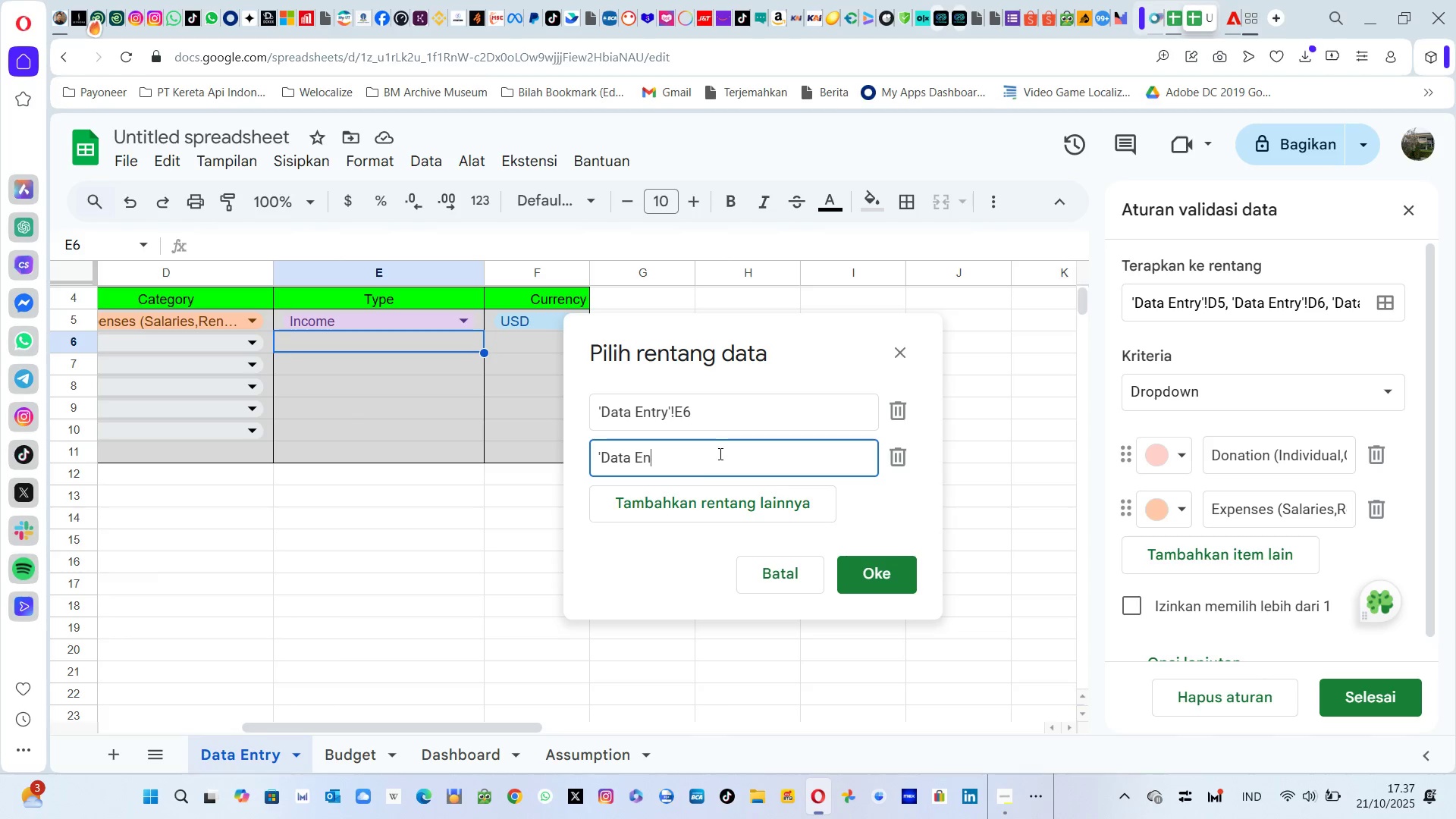 
key(Backspace)
 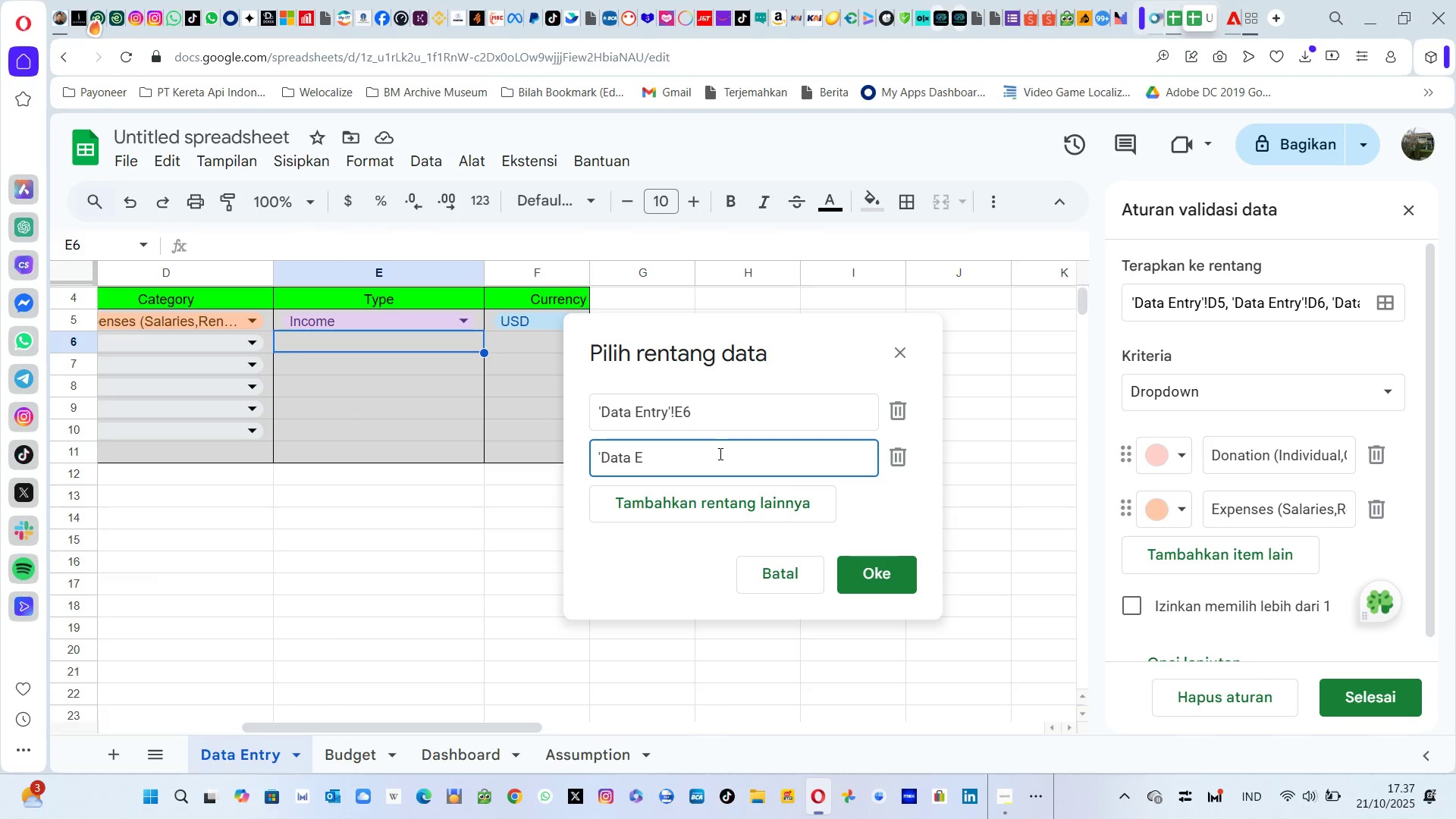 
key(Backspace)
 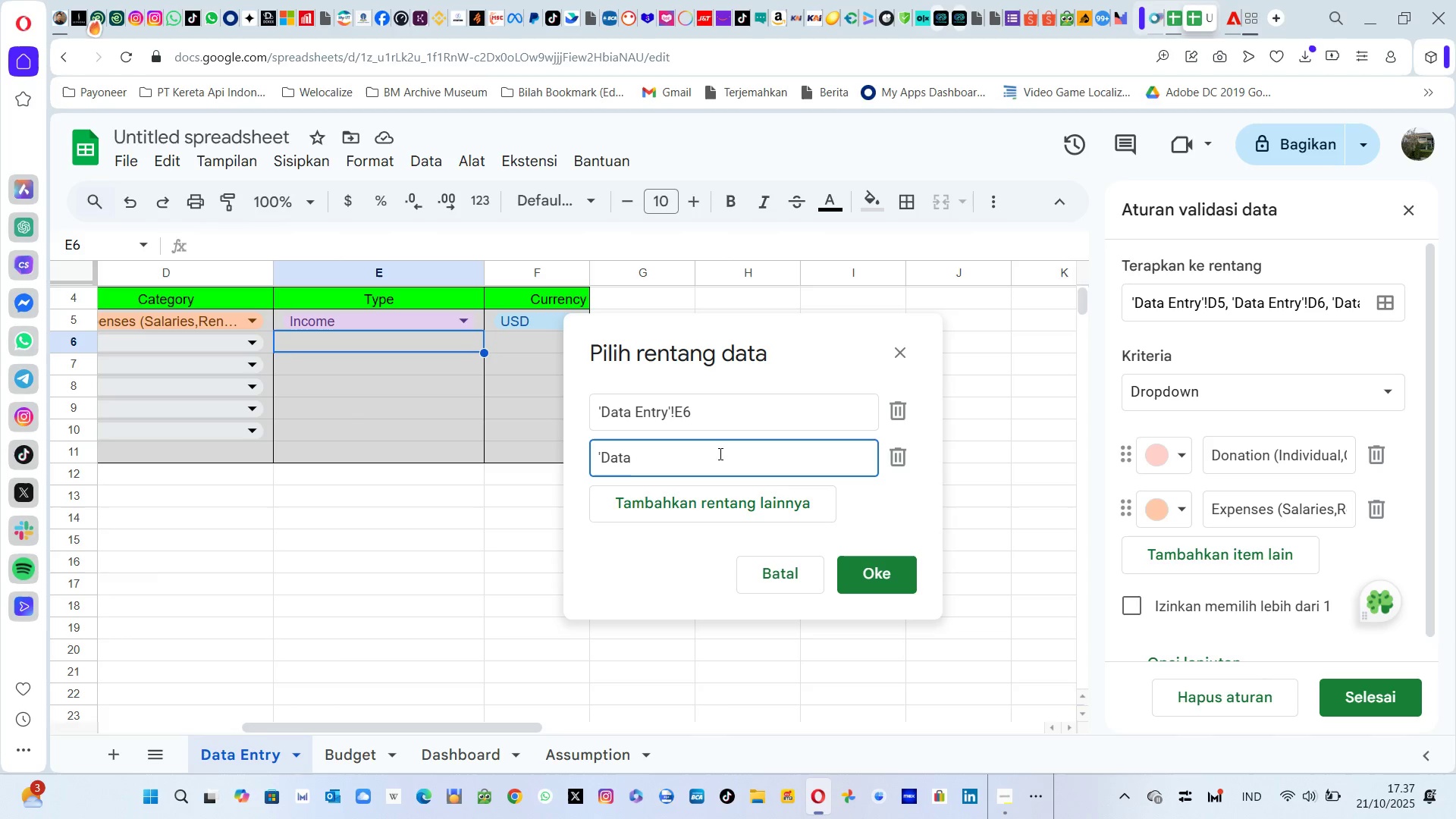 
key(Backspace)
 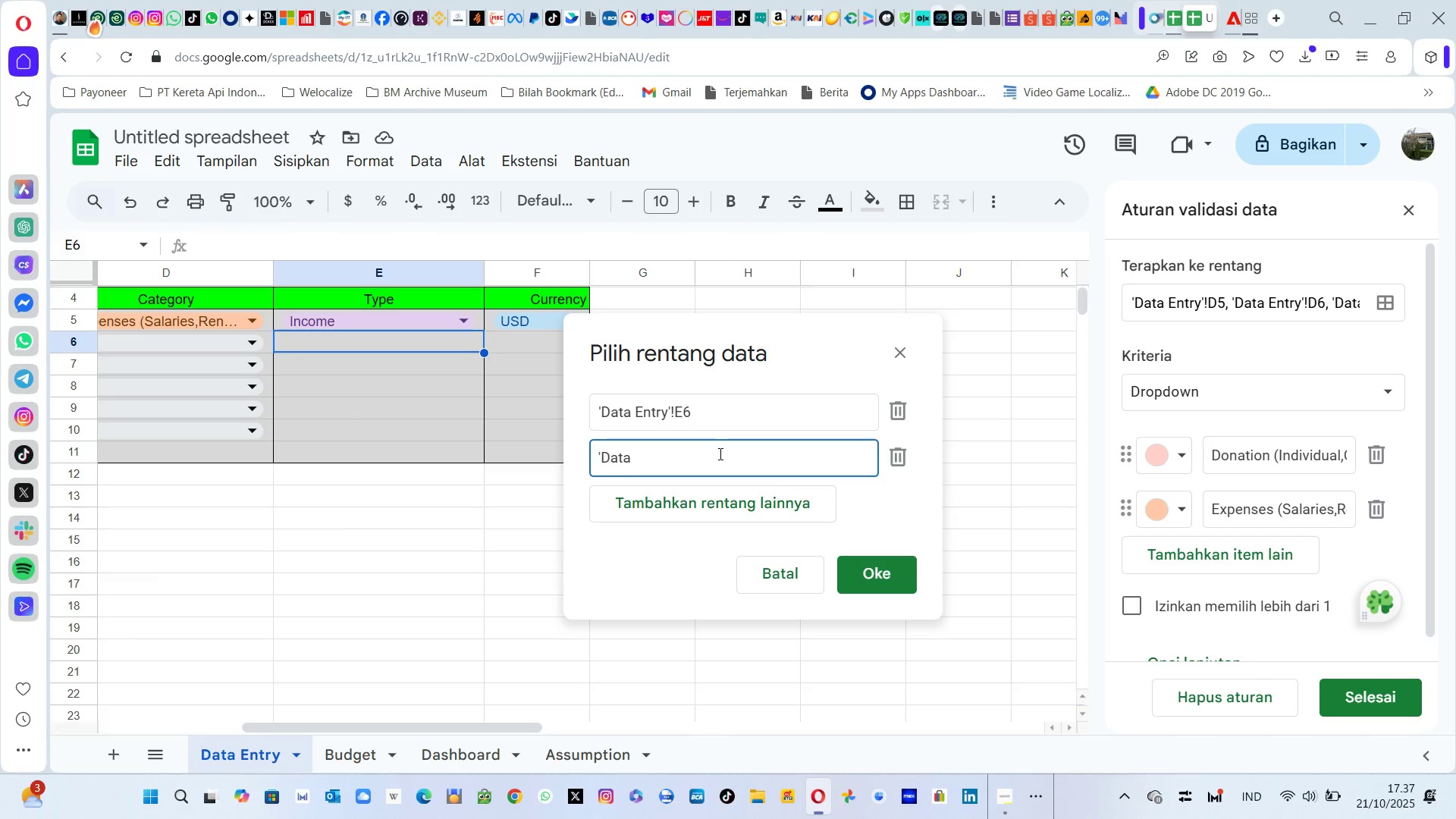 
key(Backspace)
 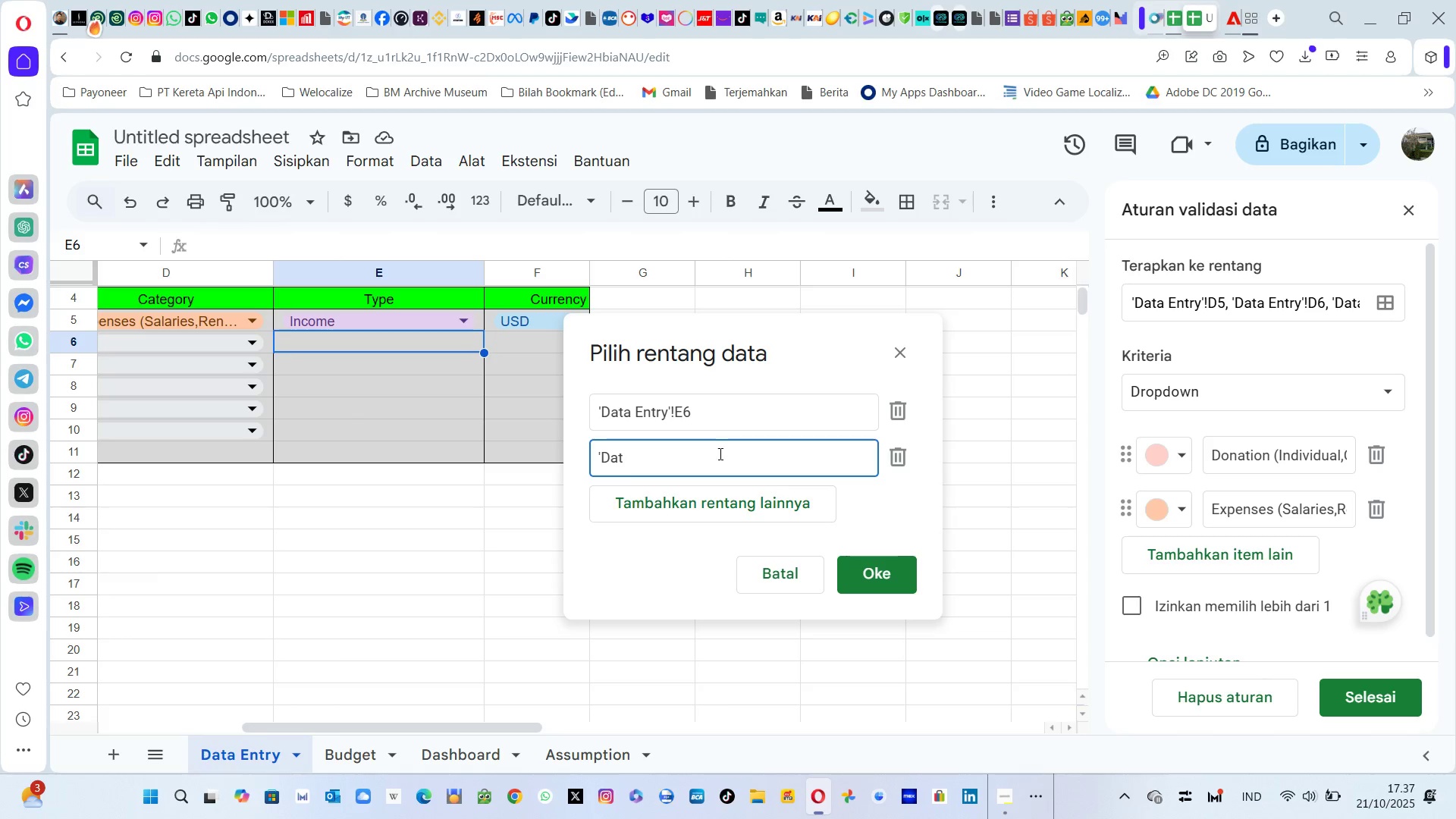 
key(Backspace)
 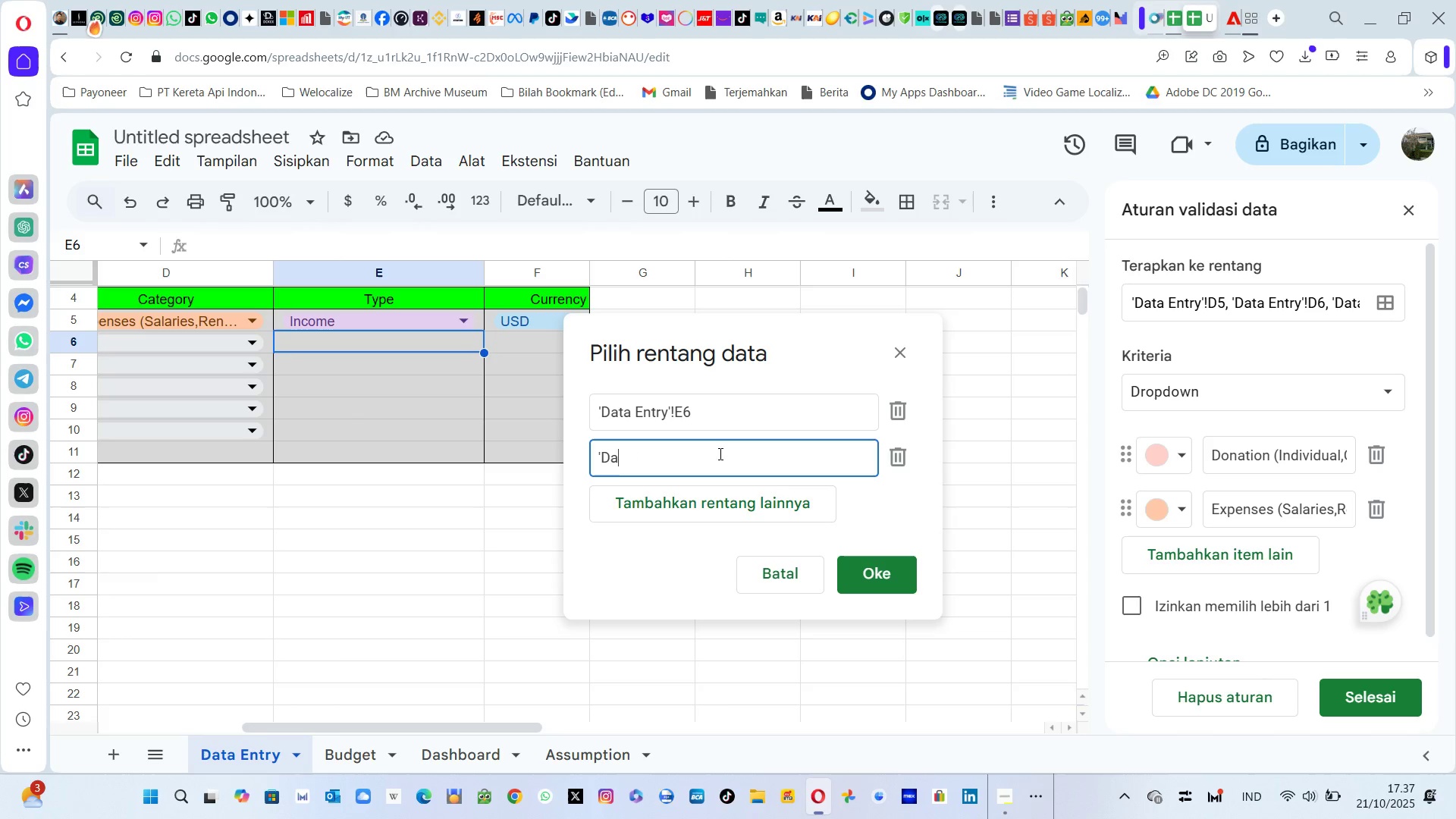 
key(Backspace)
 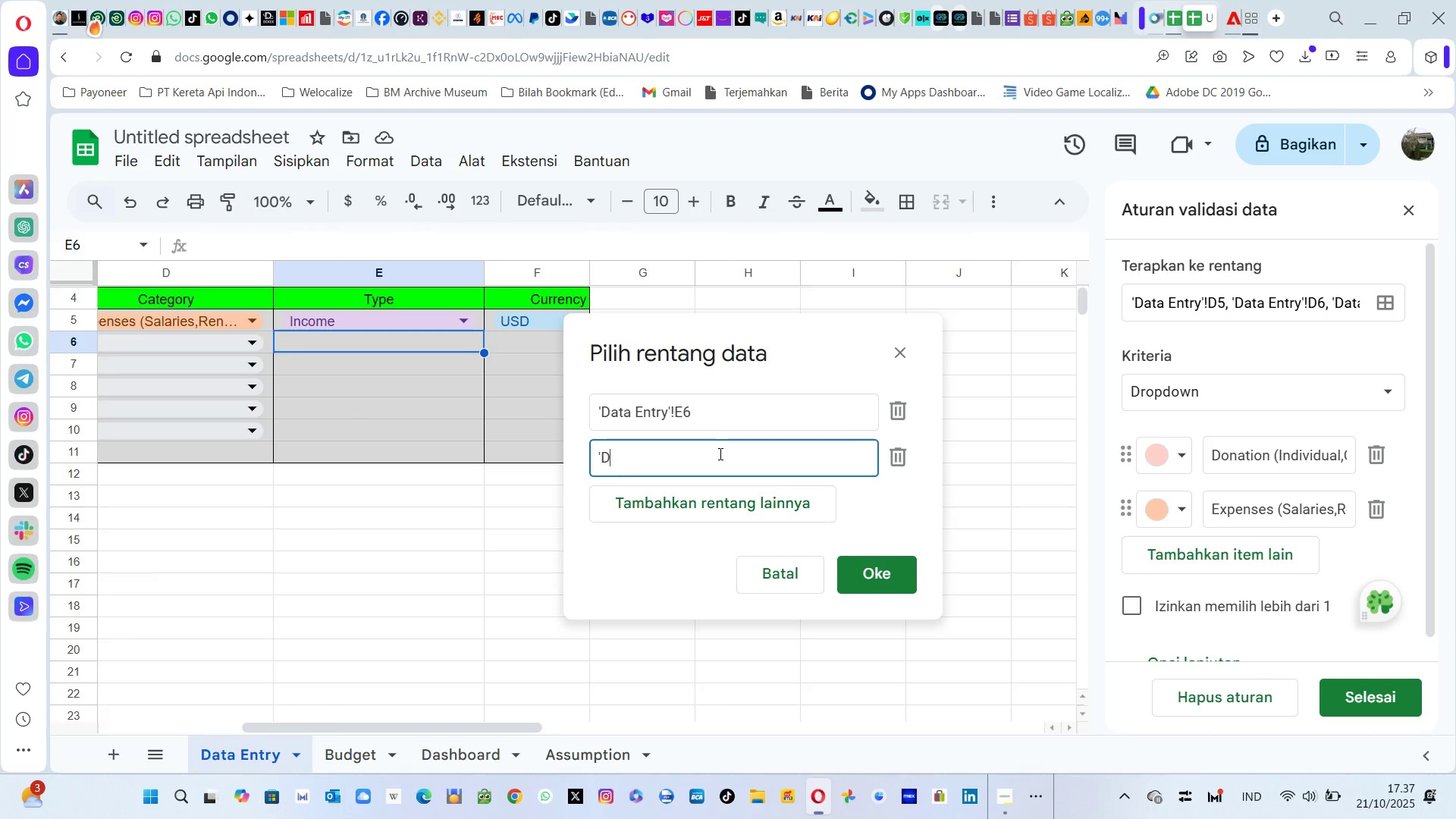 
key(Backspace)
 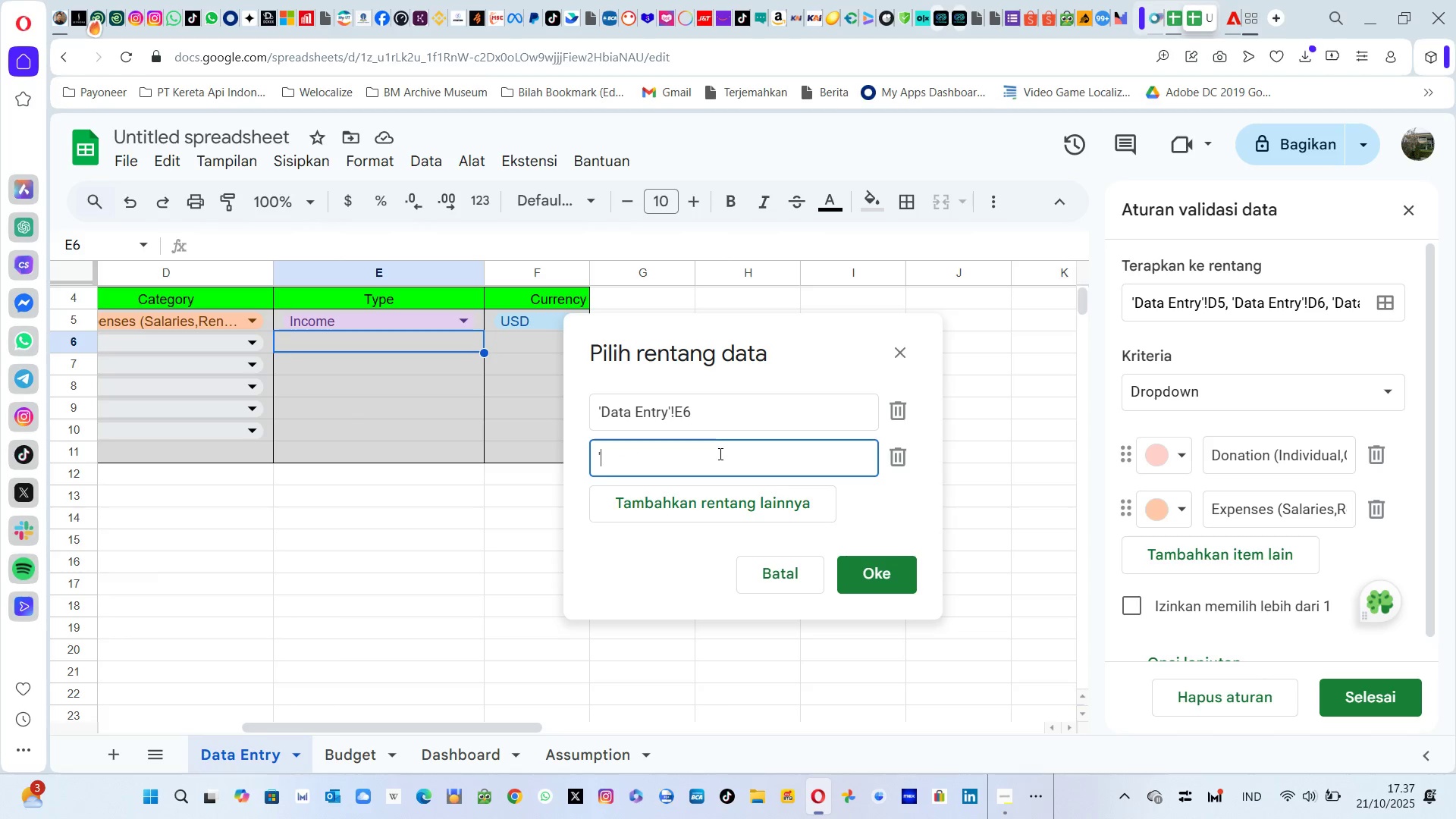 
key(Backspace)
 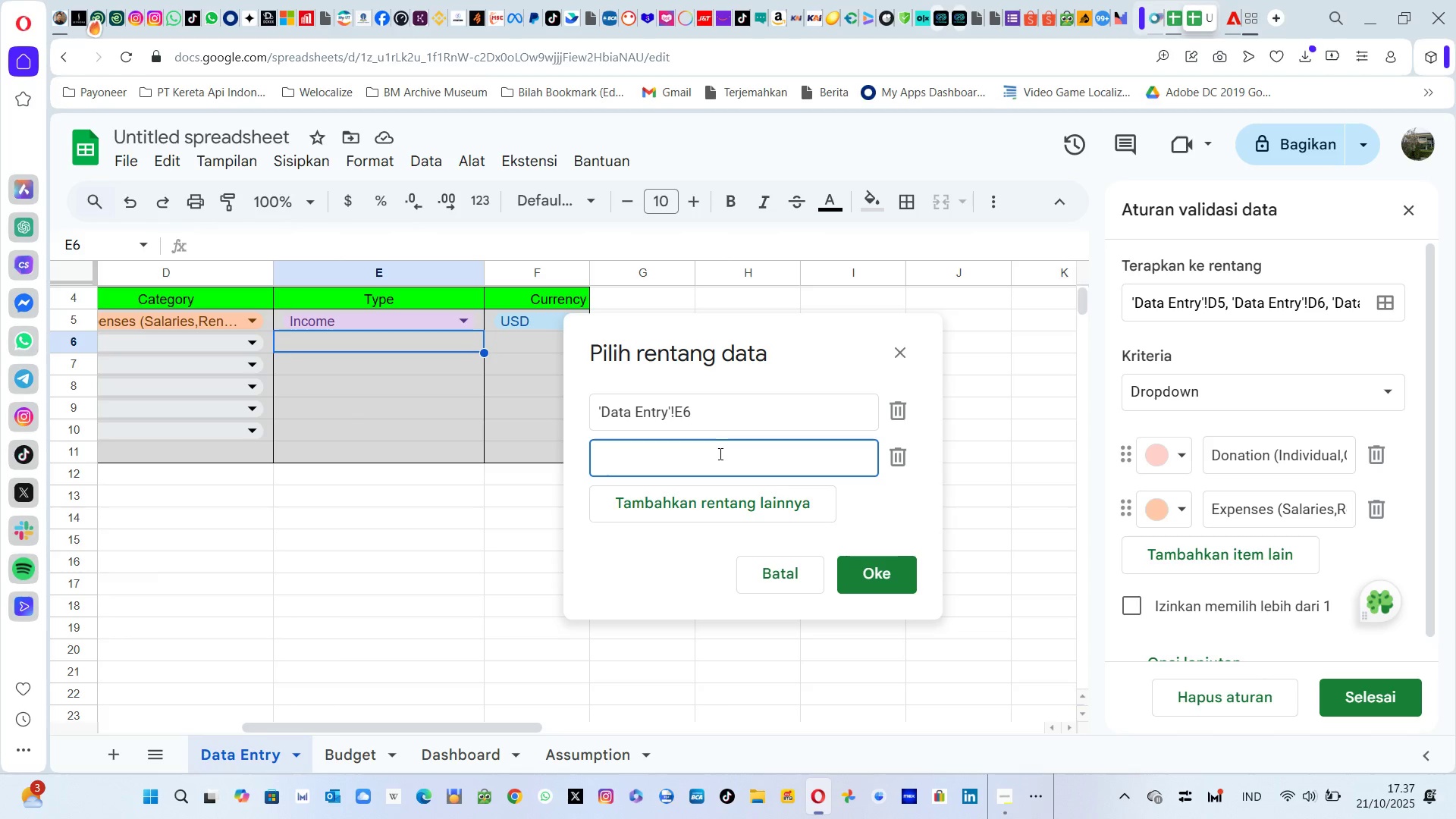 
key(Backspace)
 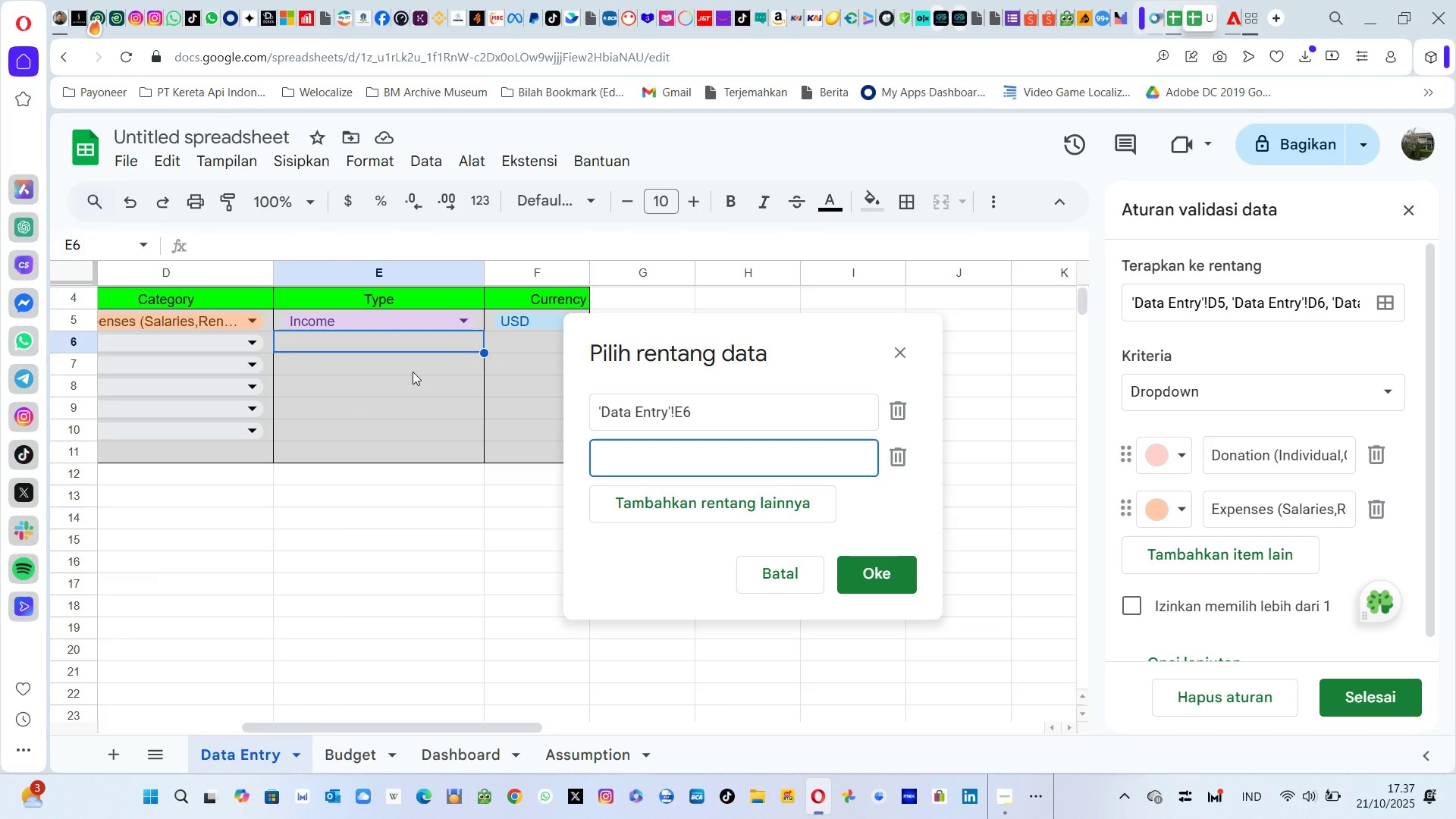 
left_click([413, 372])
 